 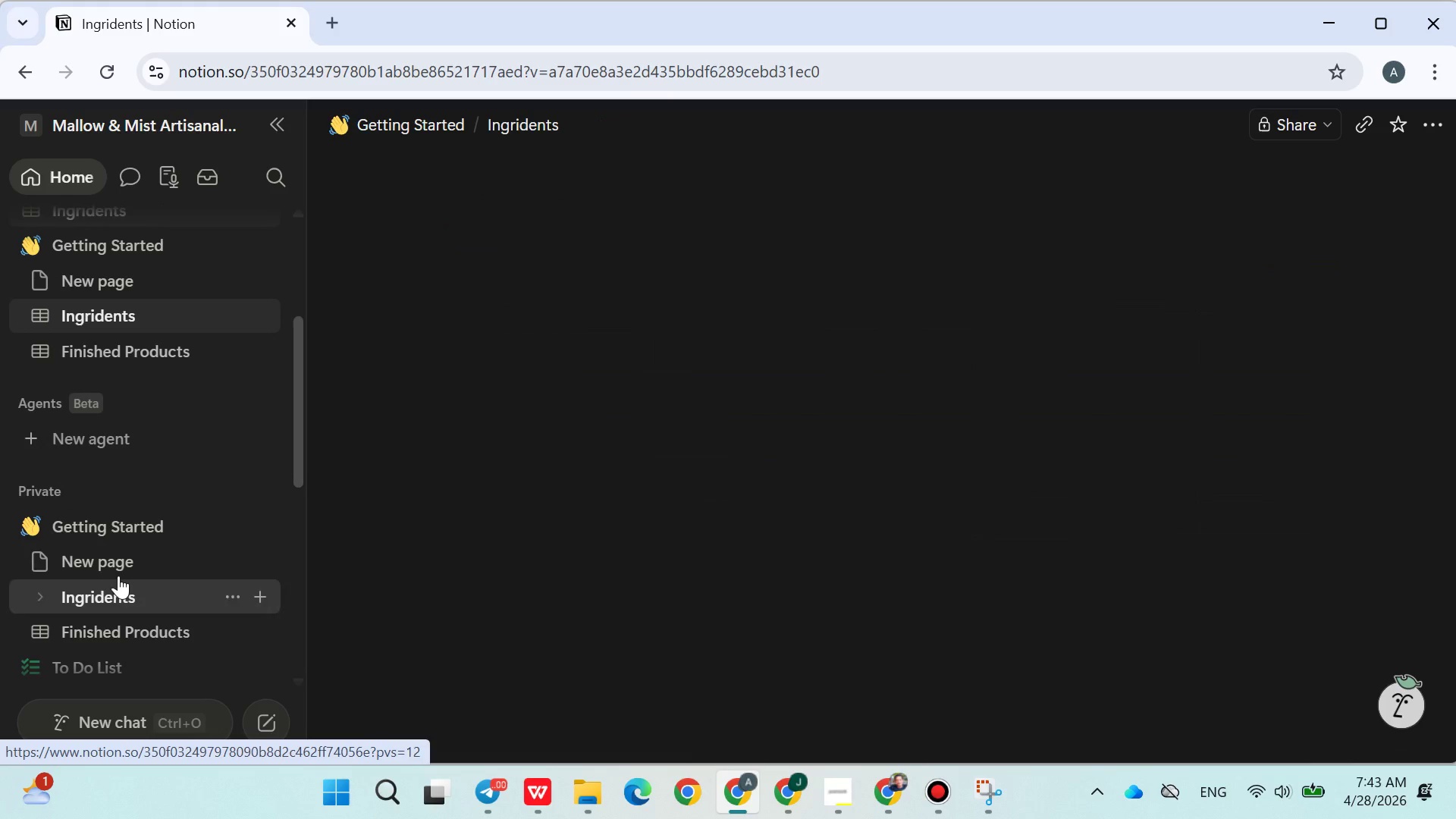 
mouse_move([742, 562])
 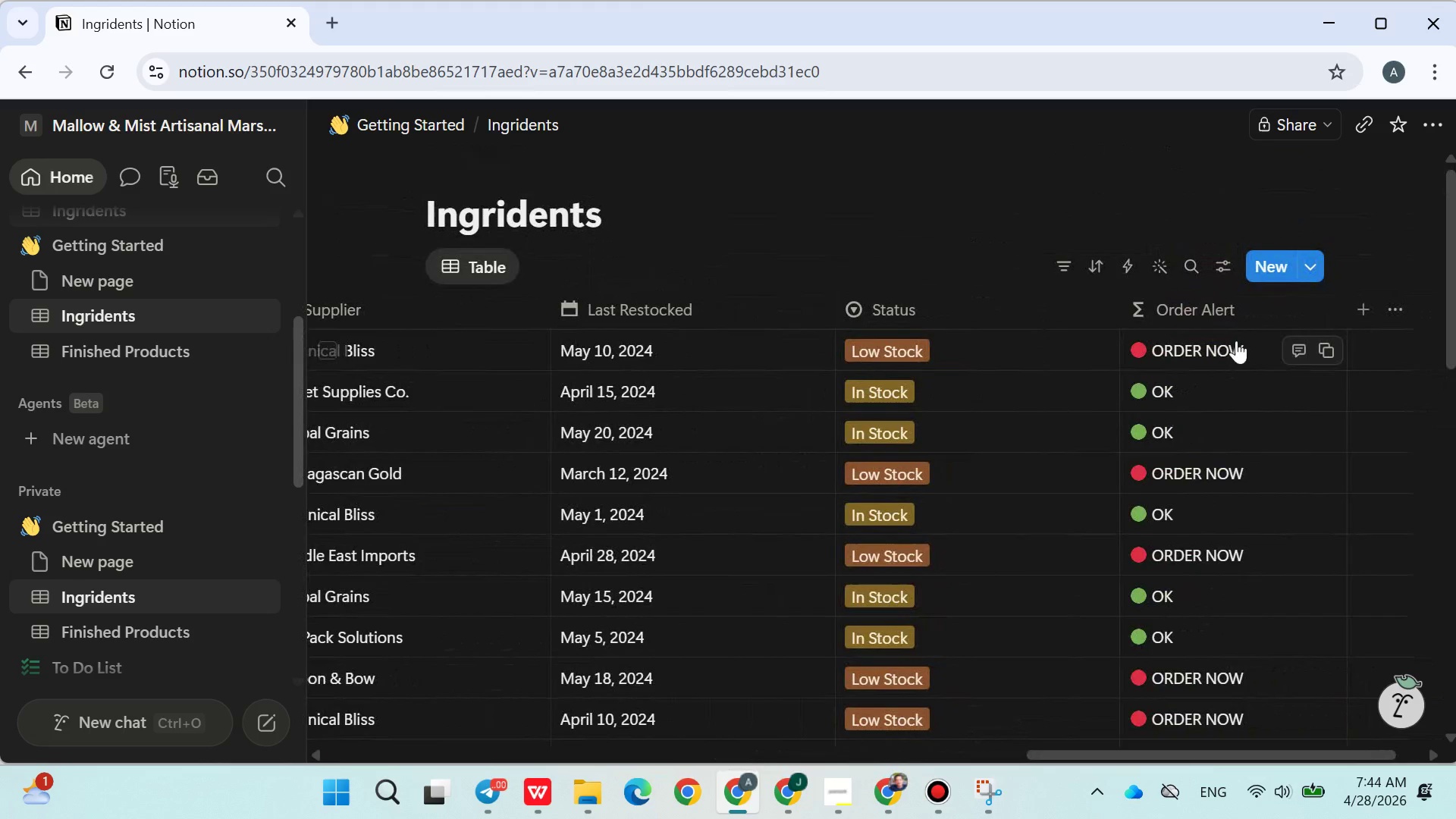 
left_click([1247, 333])
 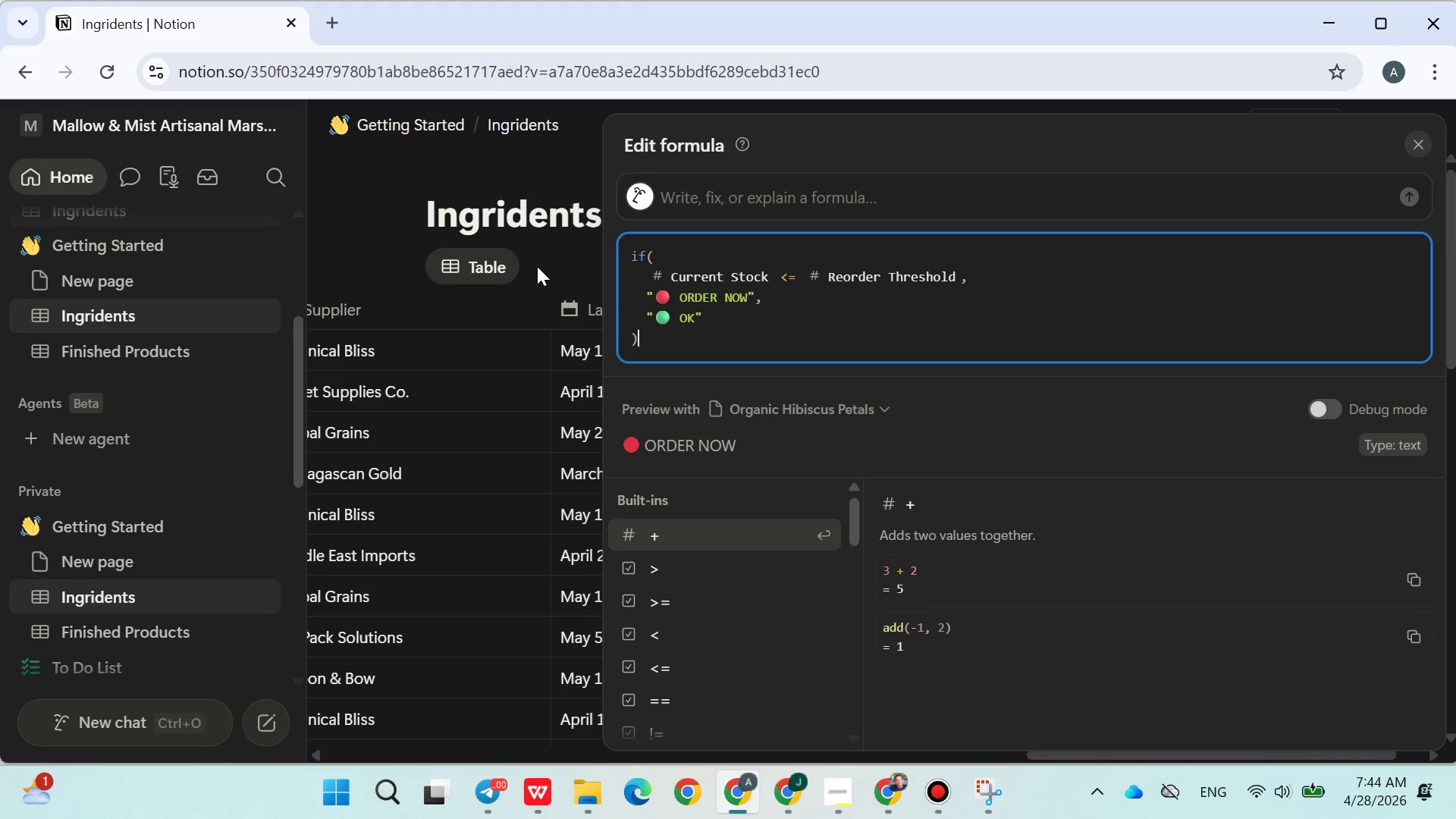 
left_click([538, 266])
 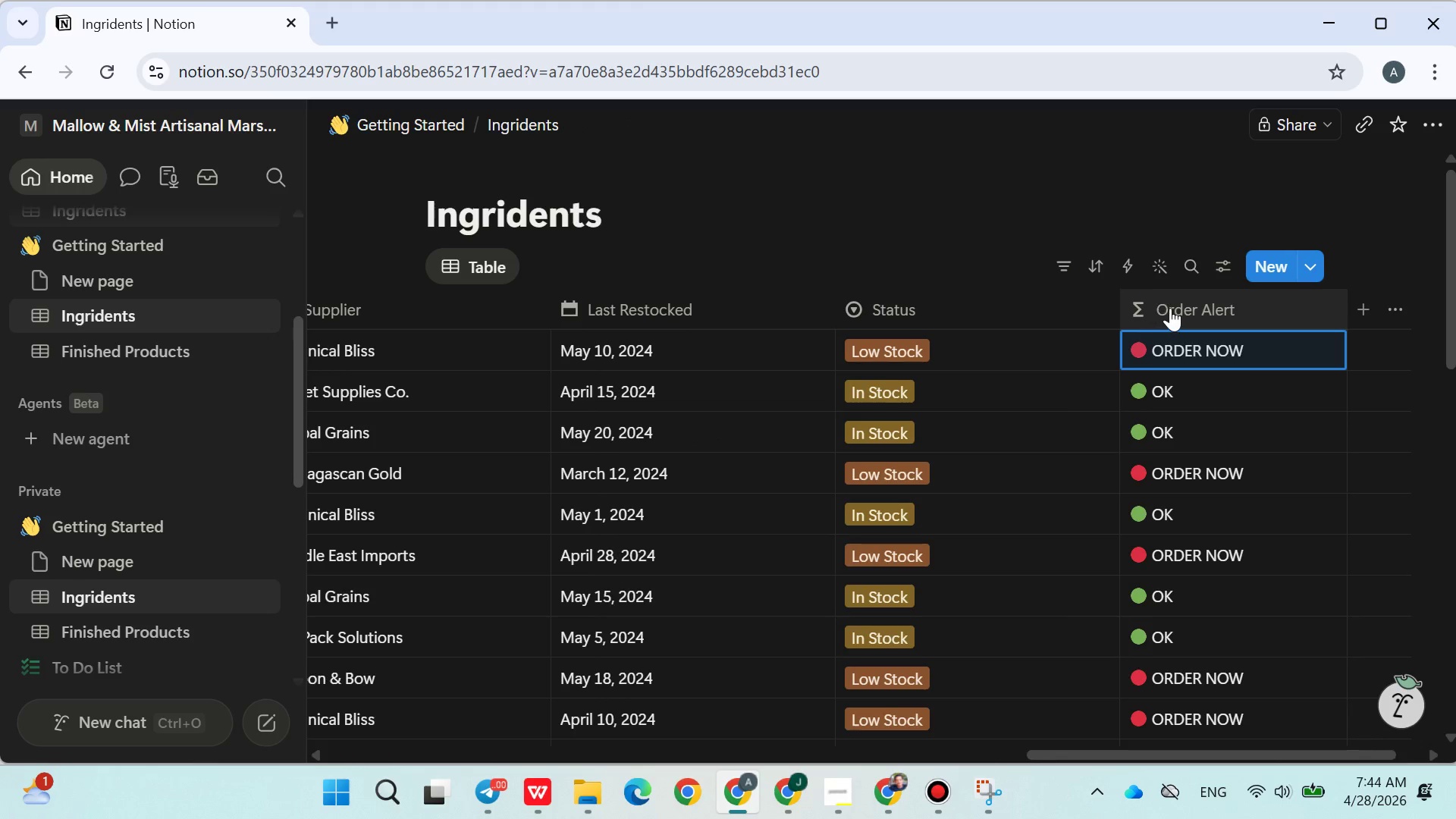 
left_click_drag(start_coordinate=[1172, 308], to_coordinate=[466, 344])
 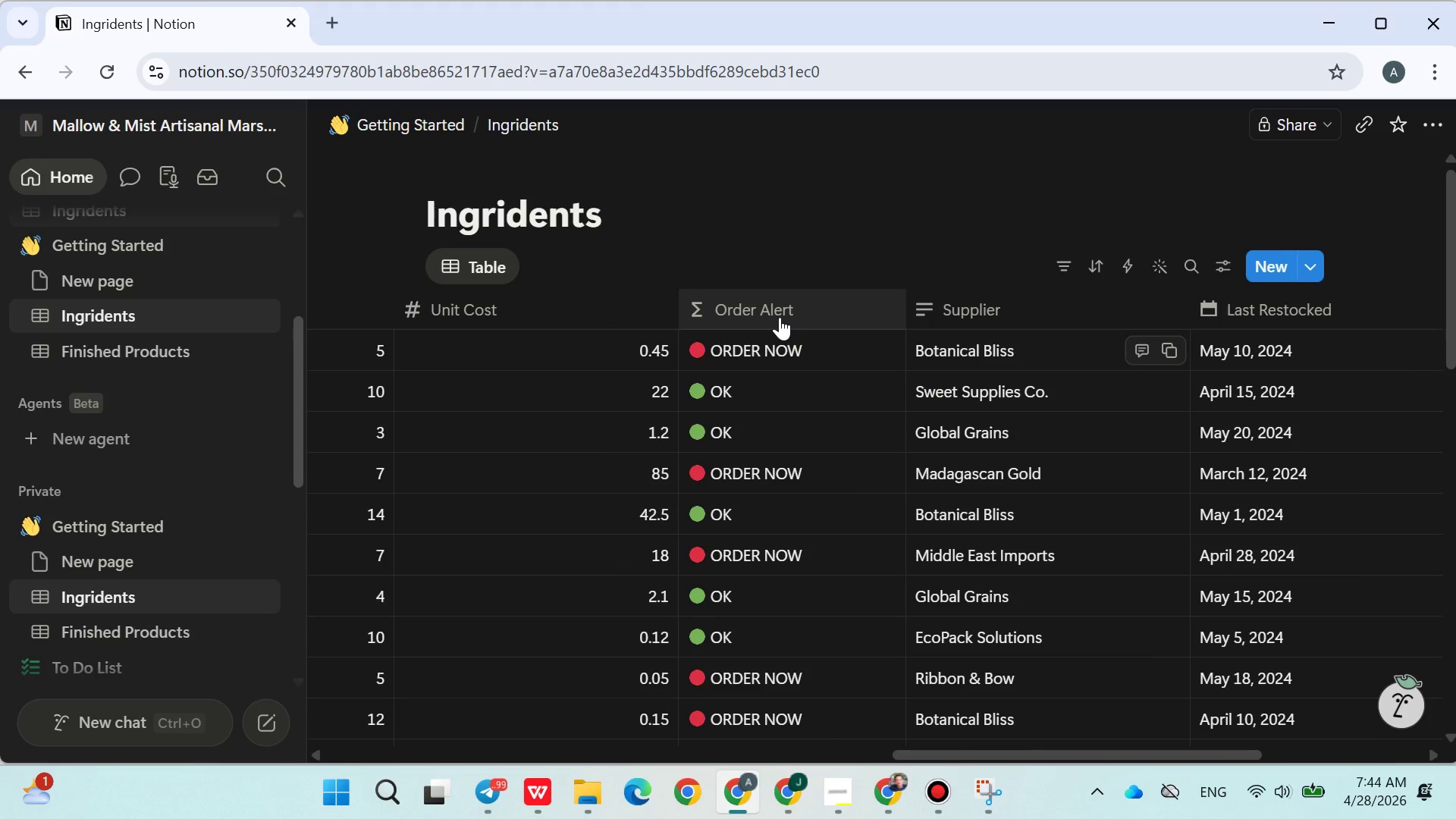 
left_click_drag(start_coordinate=[763, 318], to_coordinate=[405, 336])
 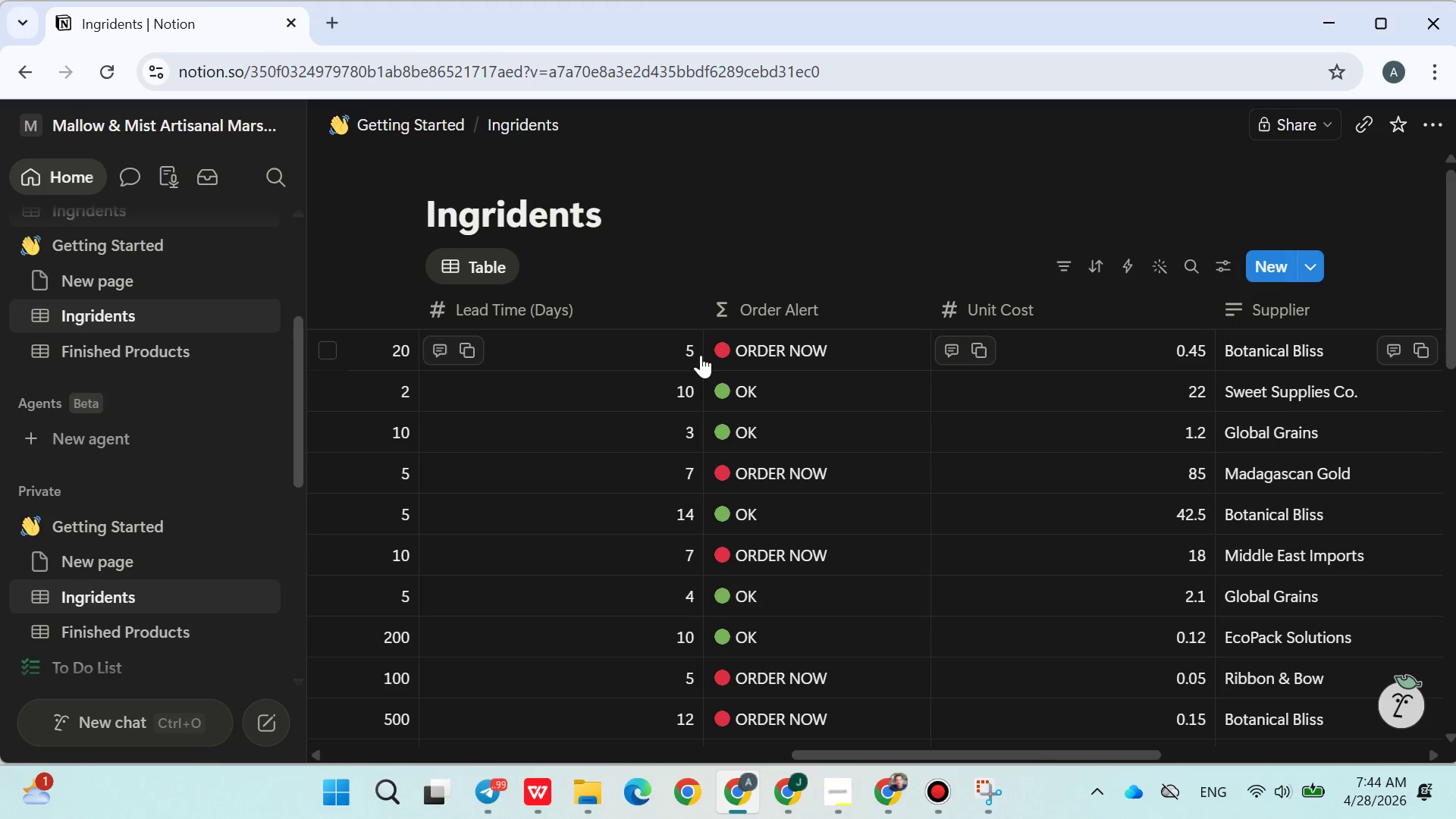 
left_click_drag(start_coordinate=[774, 313], to_coordinate=[403, 341])
 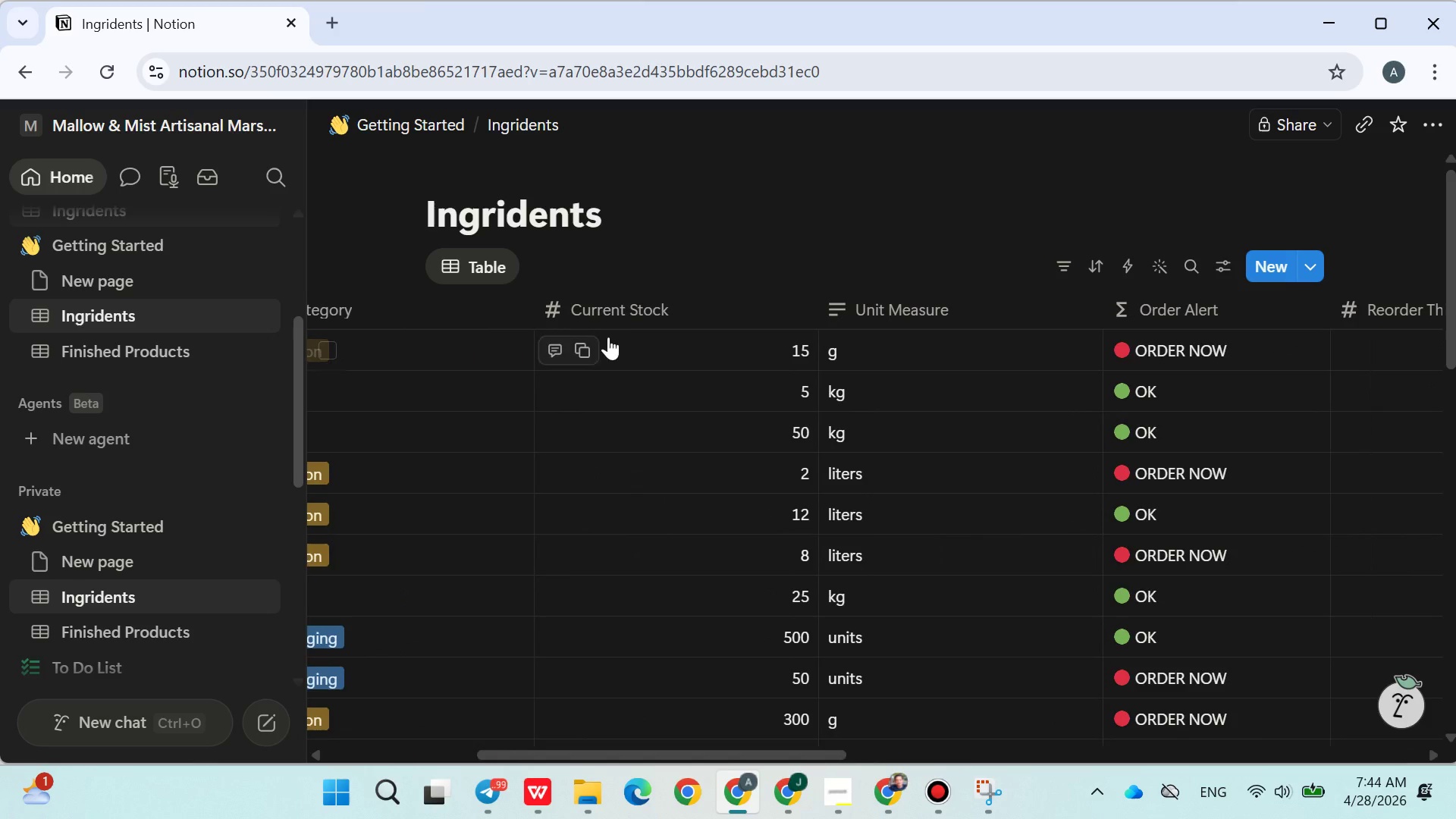 
wait(5.61)
 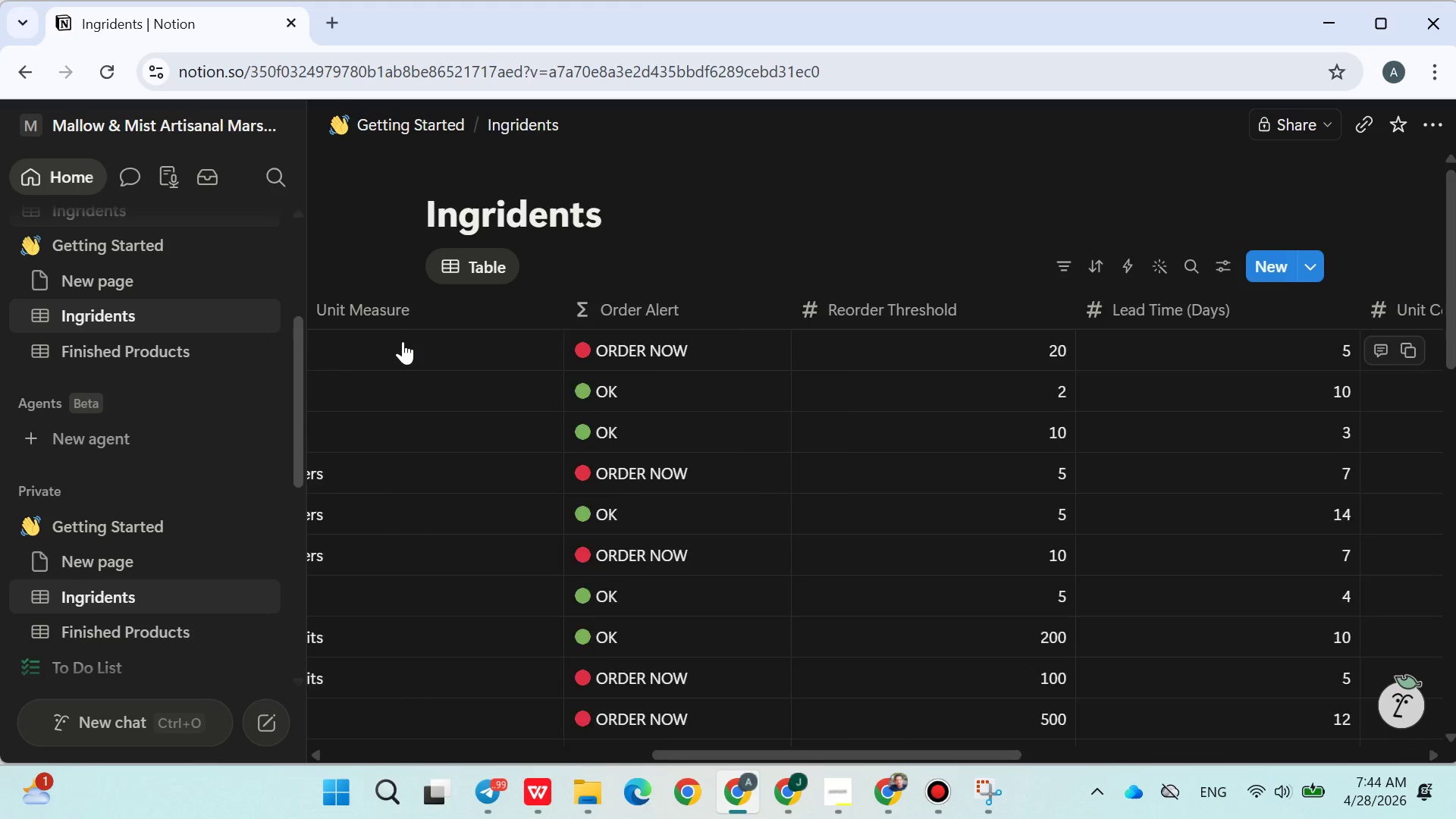 
mouse_move([738, 435])
 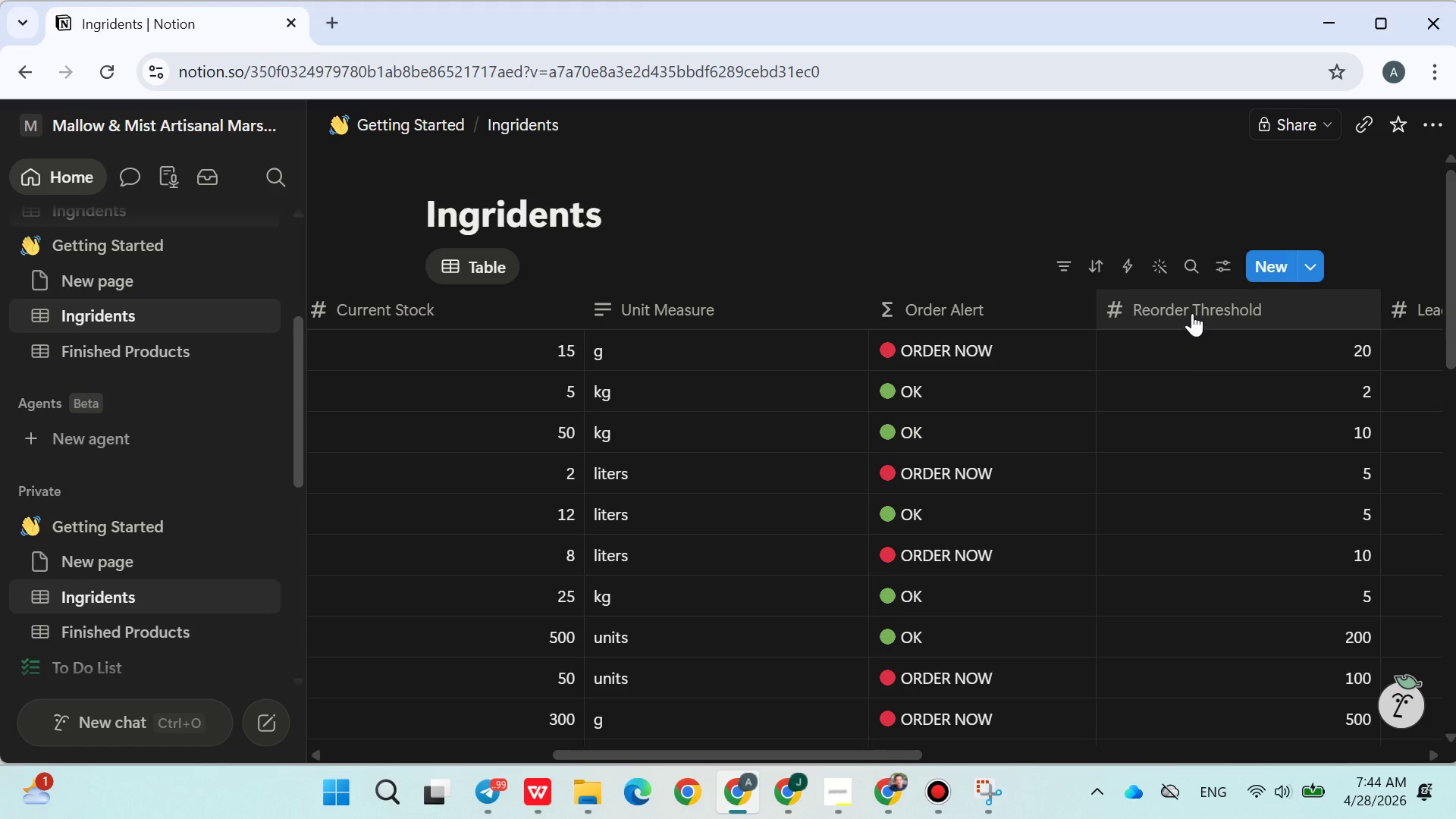 
left_click_drag(start_coordinate=[1192, 313], to_coordinate=[617, 345])
 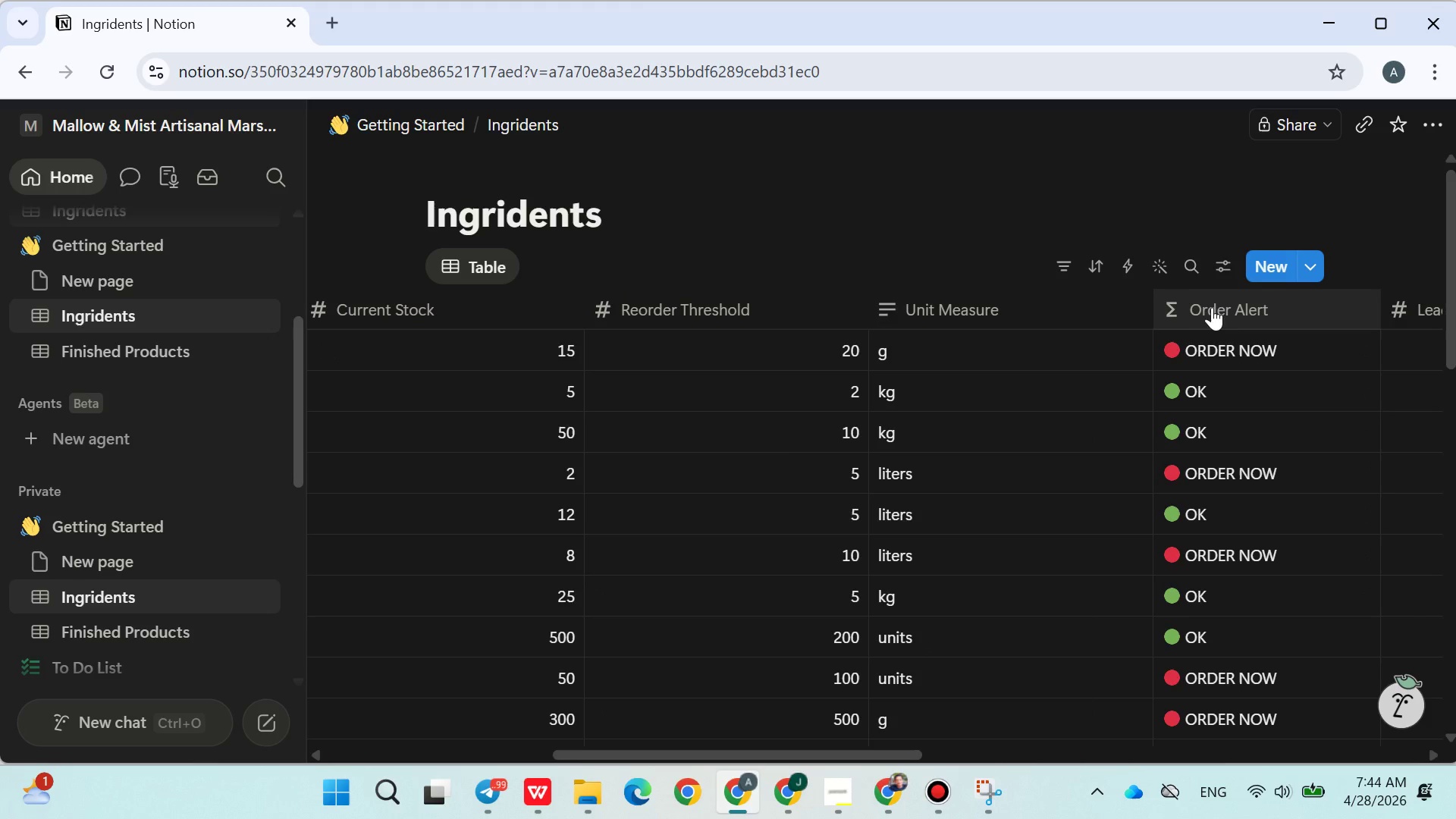 
left_click_drag(start_coordinate=[1213, 300], to_coordinate=[814, 301])
 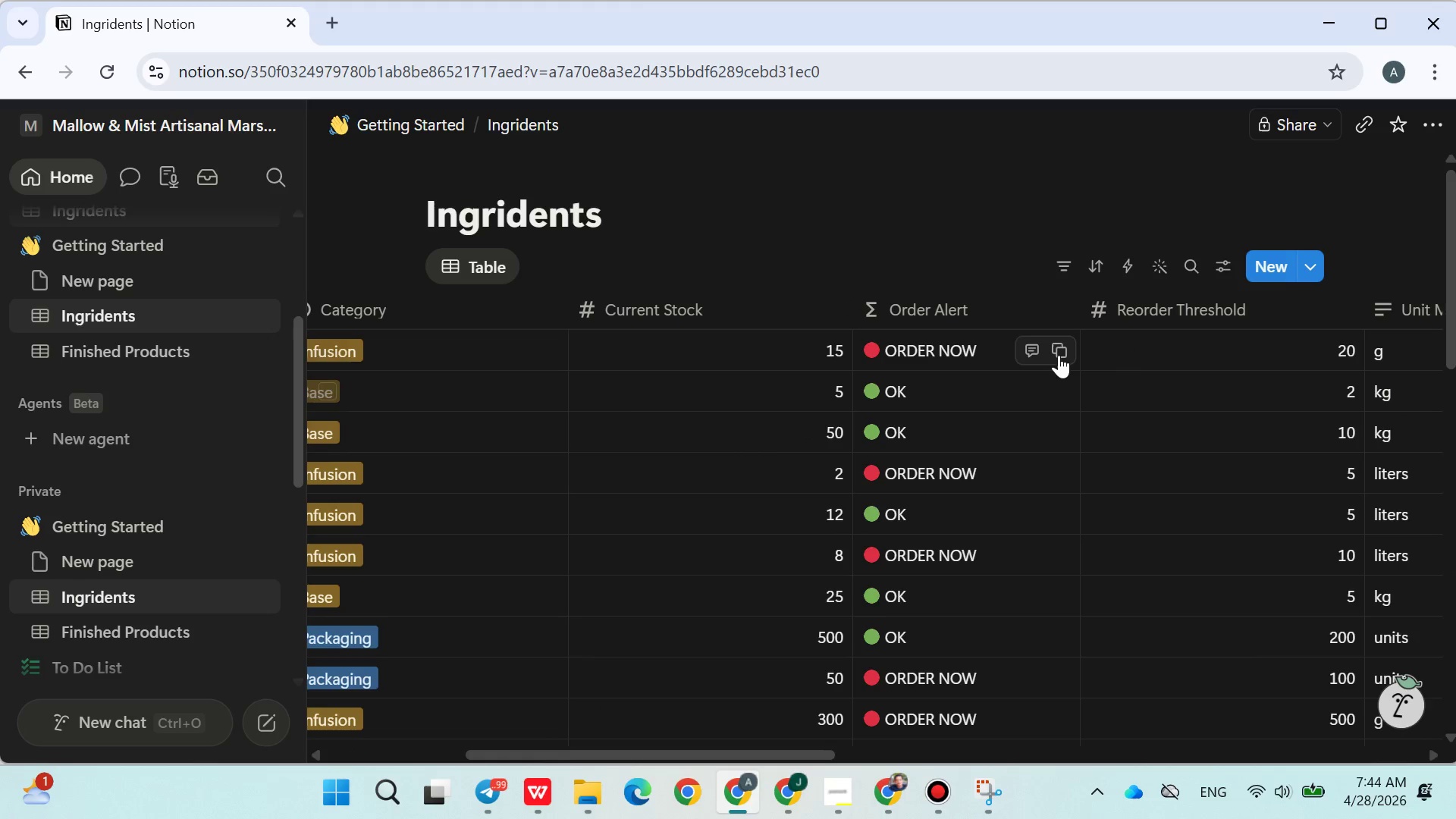 
left_click_drag(start_coordinate=[1138, 315], to_coordinate=[974, 321])
 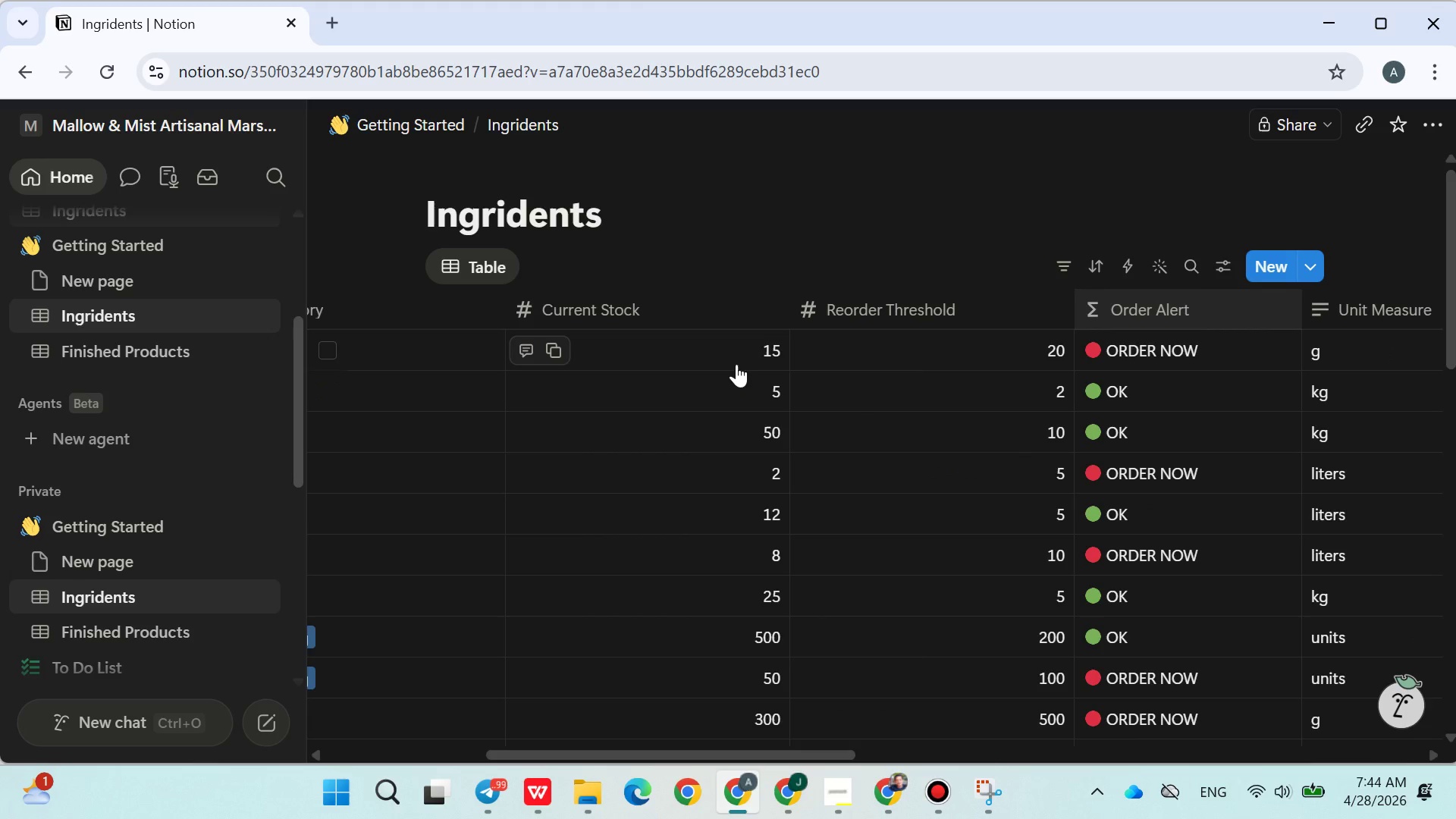 
left_click([762, 361])
 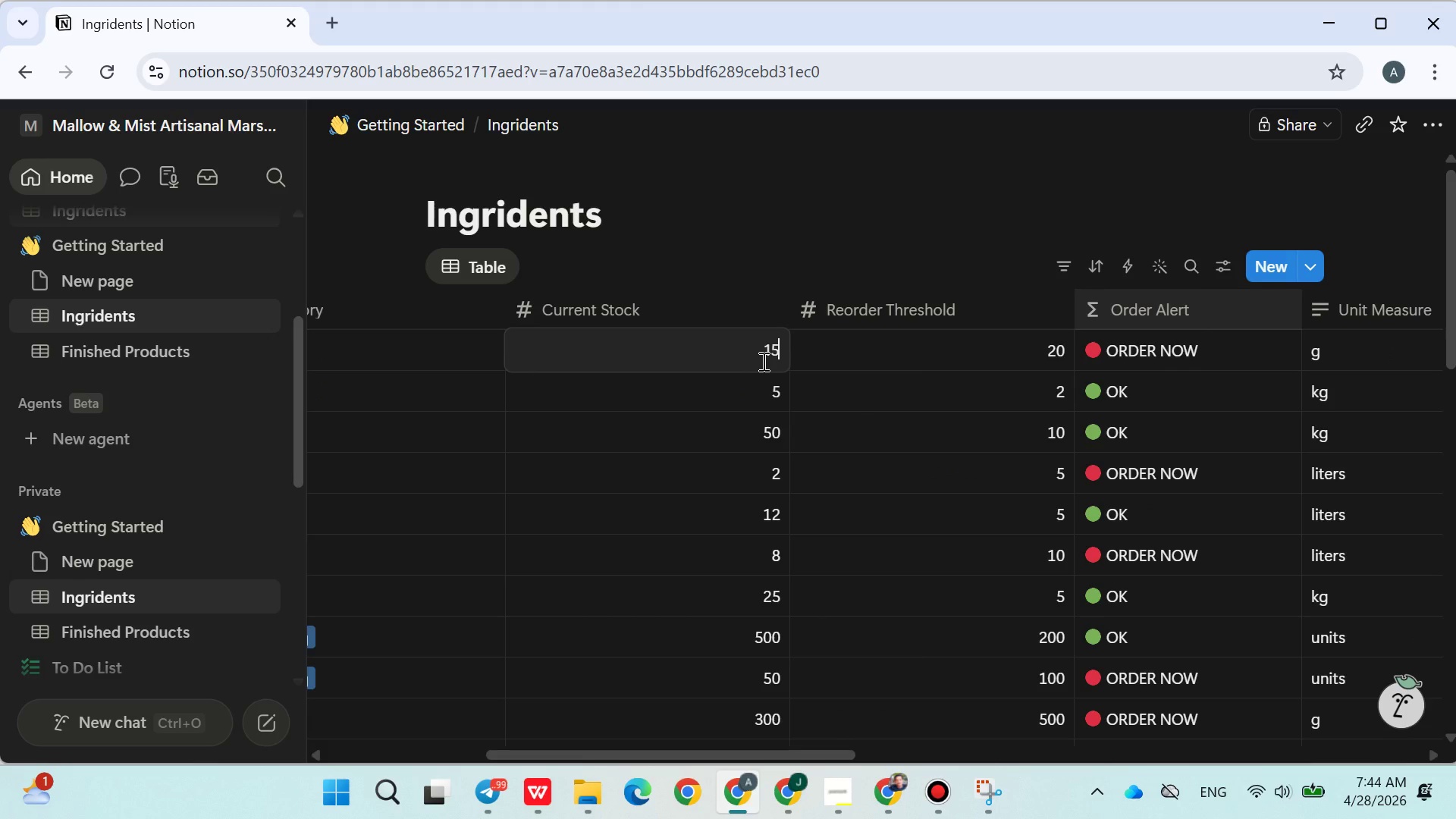 
key(0)
 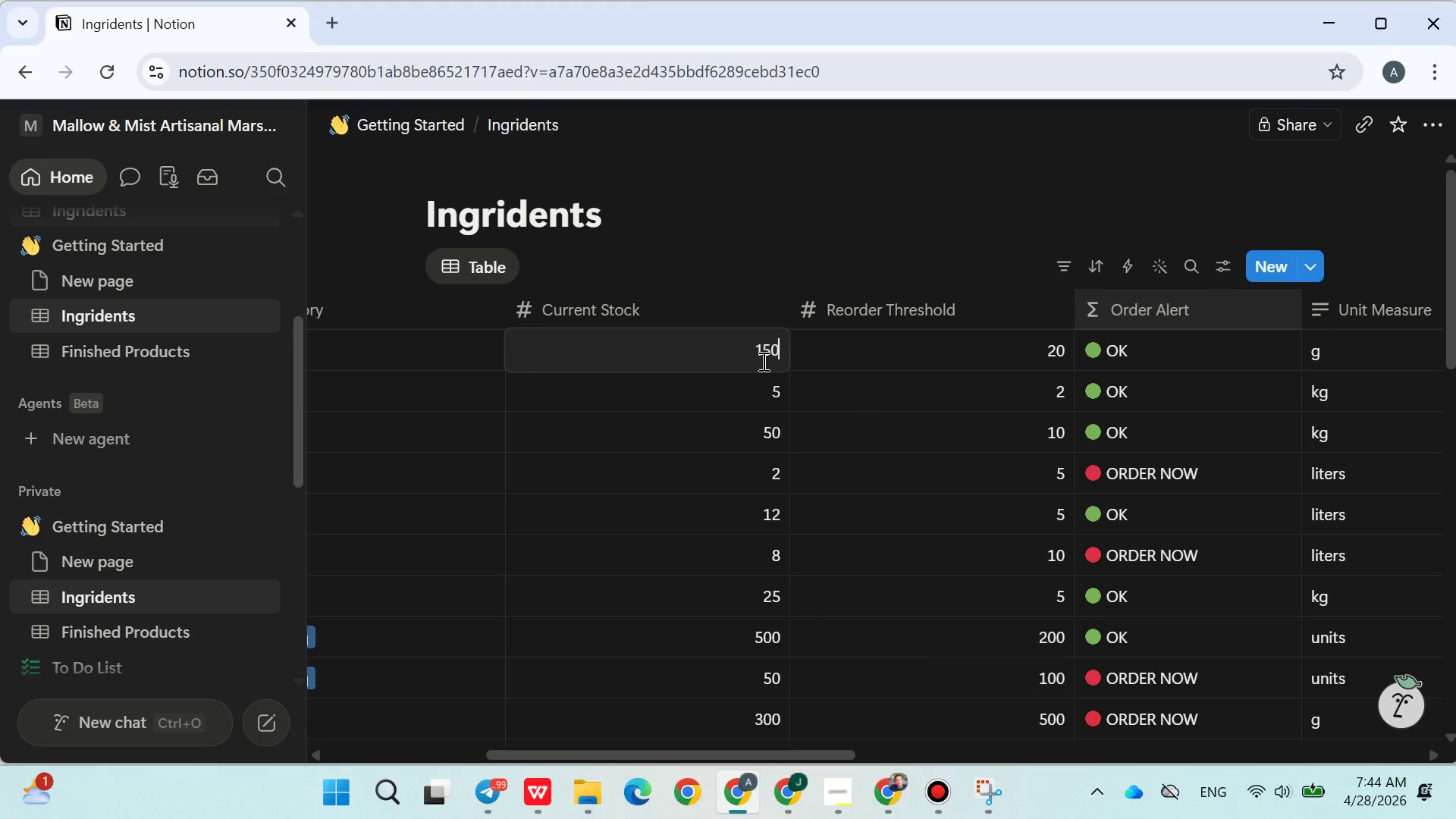 
key(Backspace)
 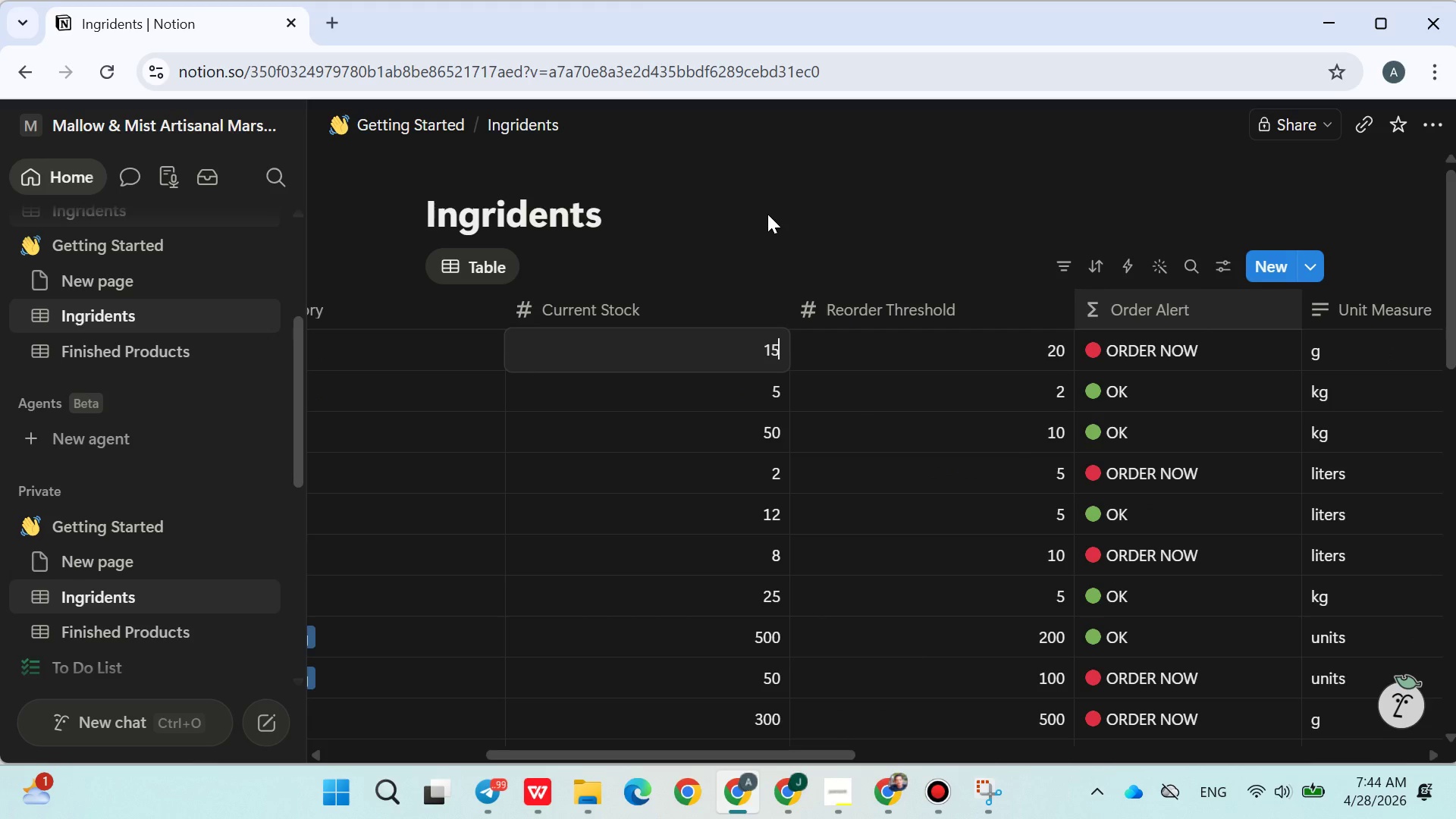 
left_click([770, 207])
 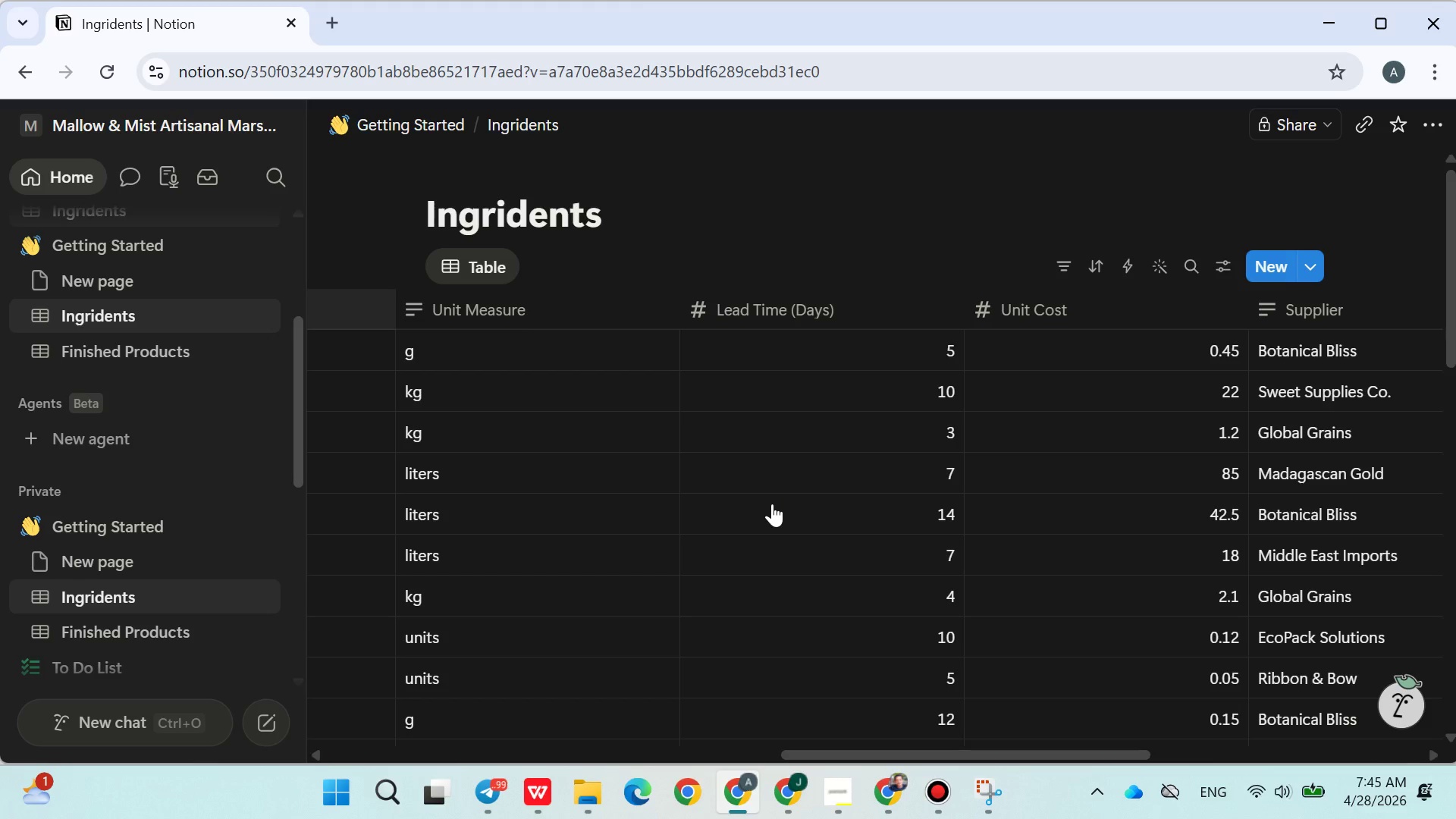 
wait(43.83)
 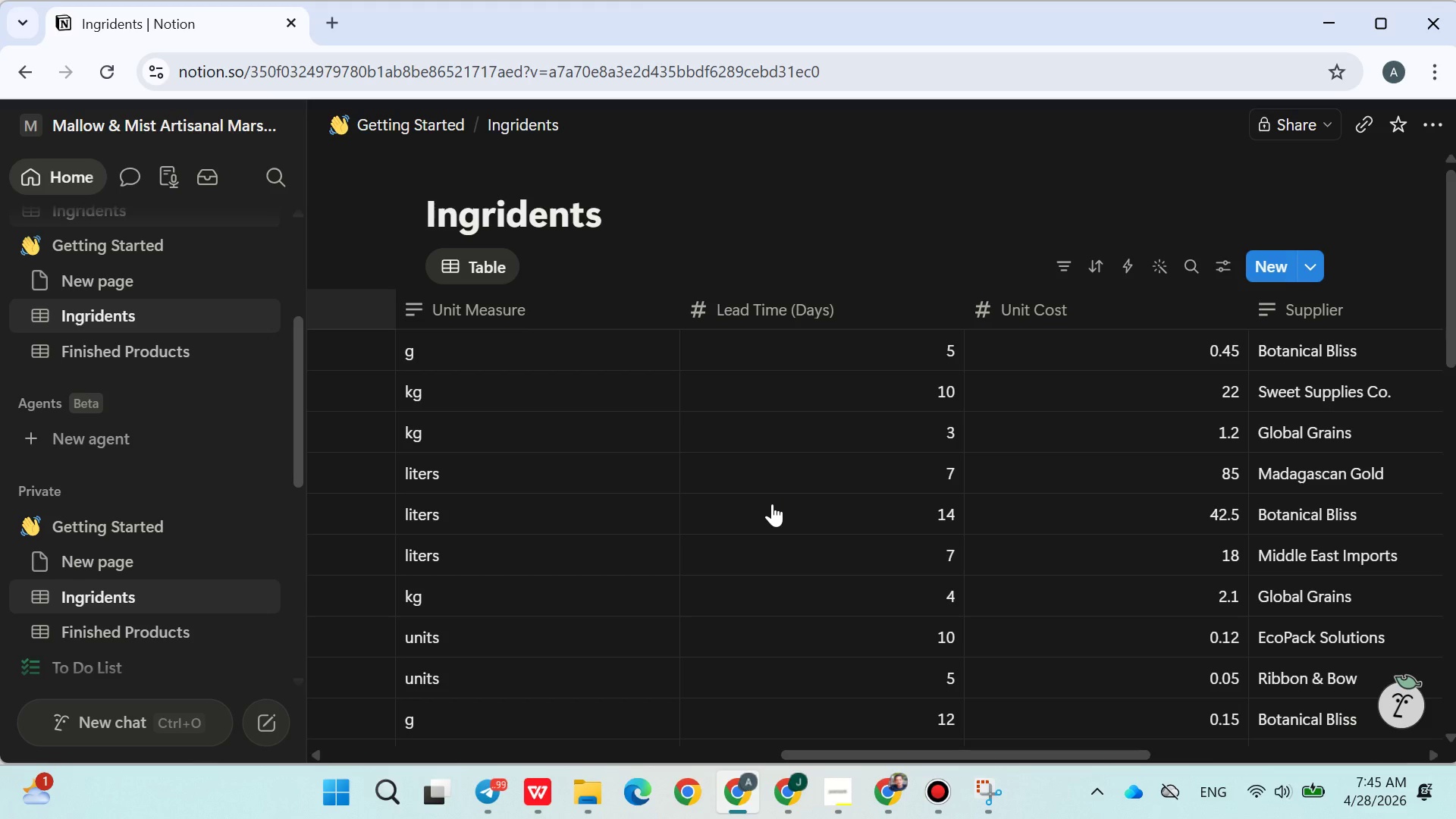 
left_click([121, 633])
 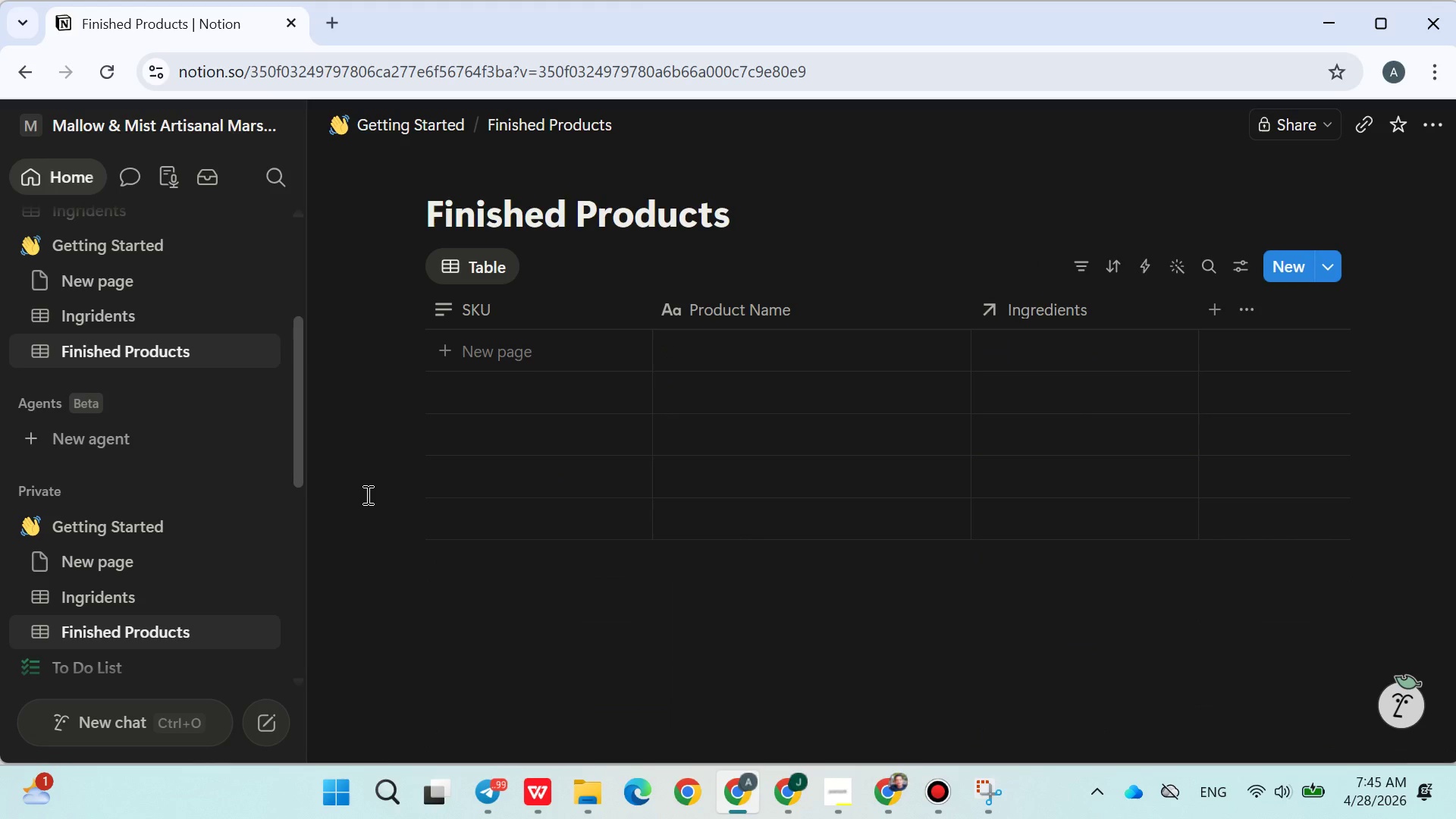 
wait(5.19)
 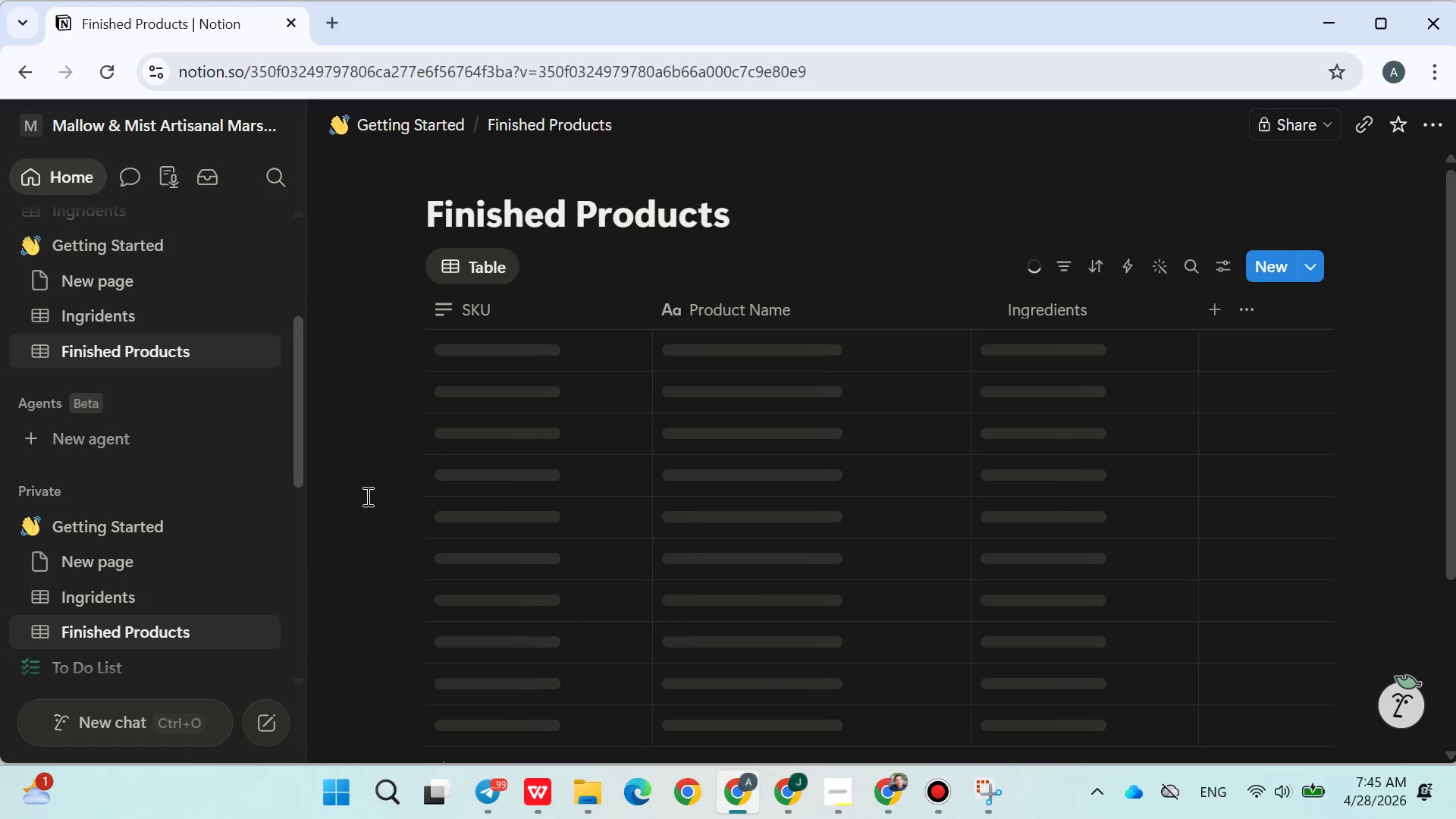 
left_click([484, 335])
 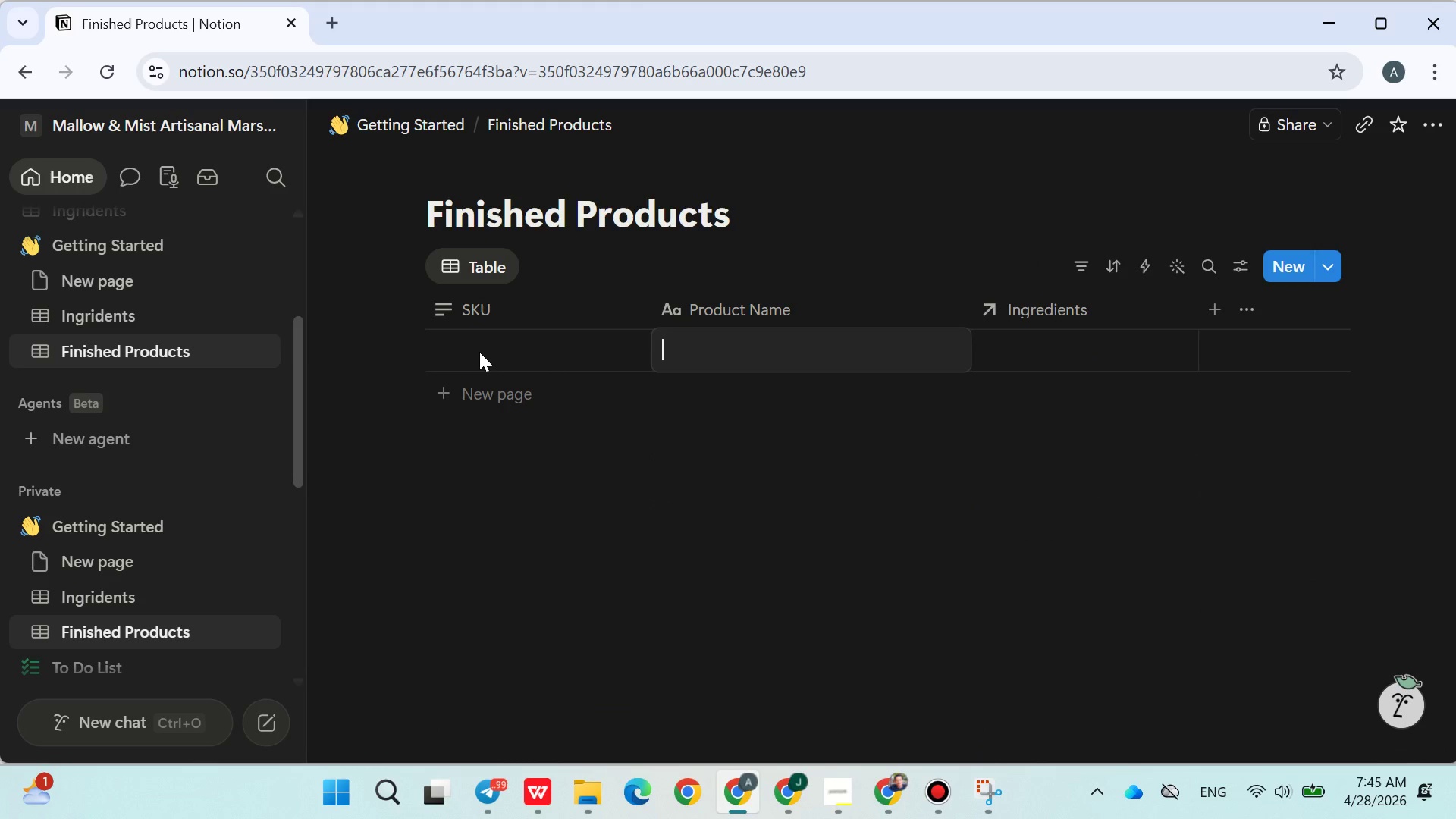 
left_click([479, 352])
 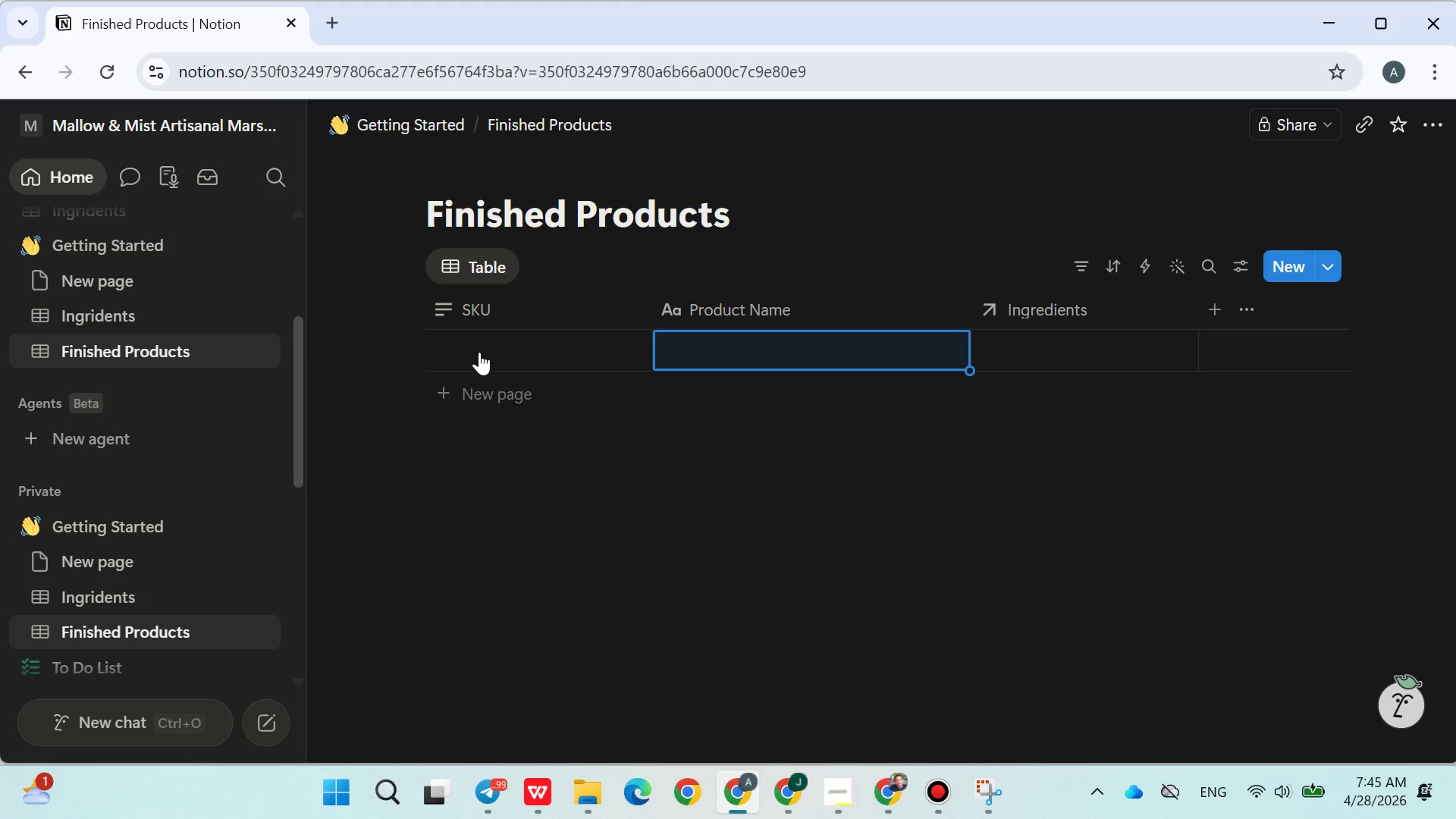 
left_click([479, 352])
 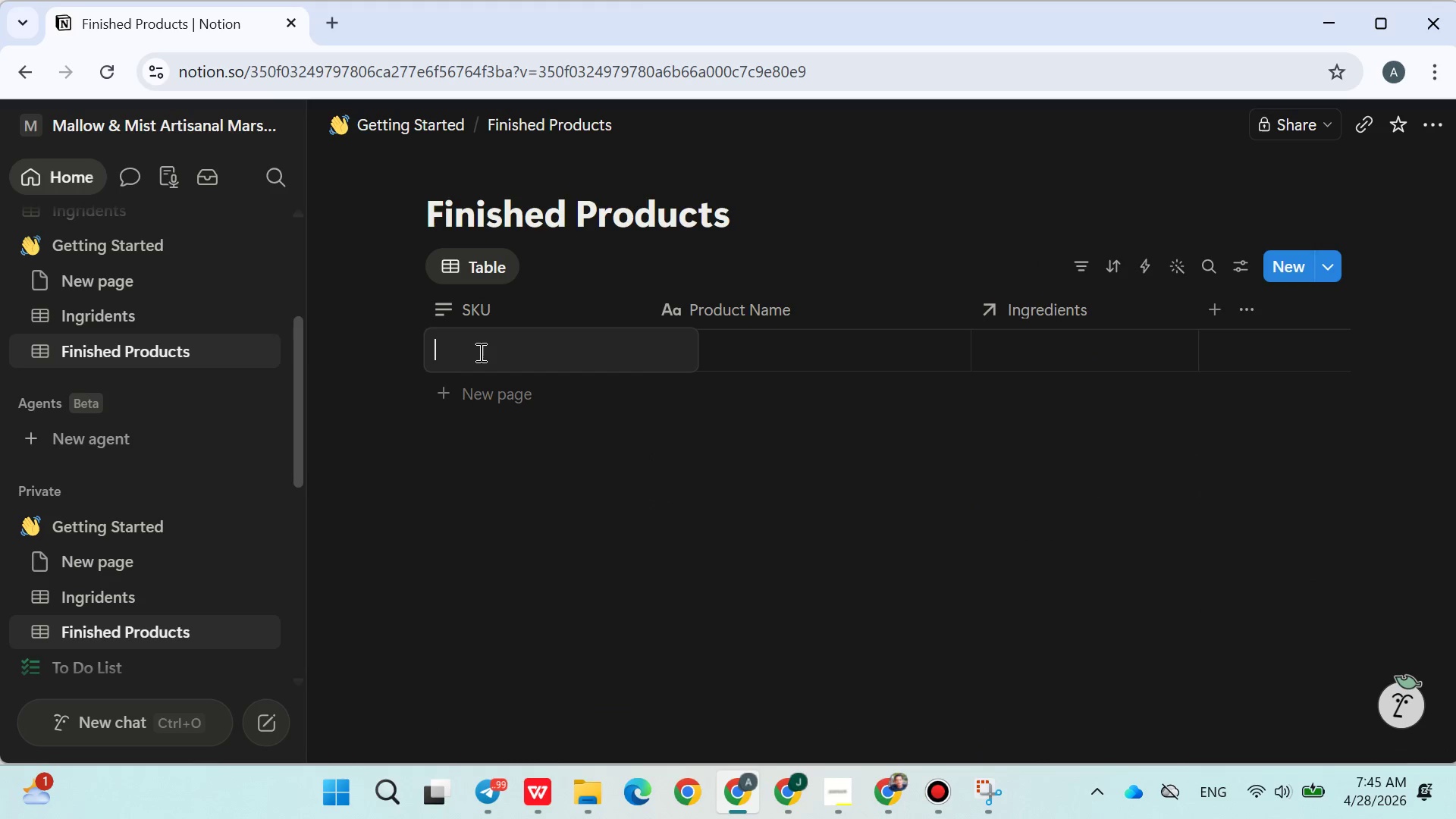 
type(MM-HR)
 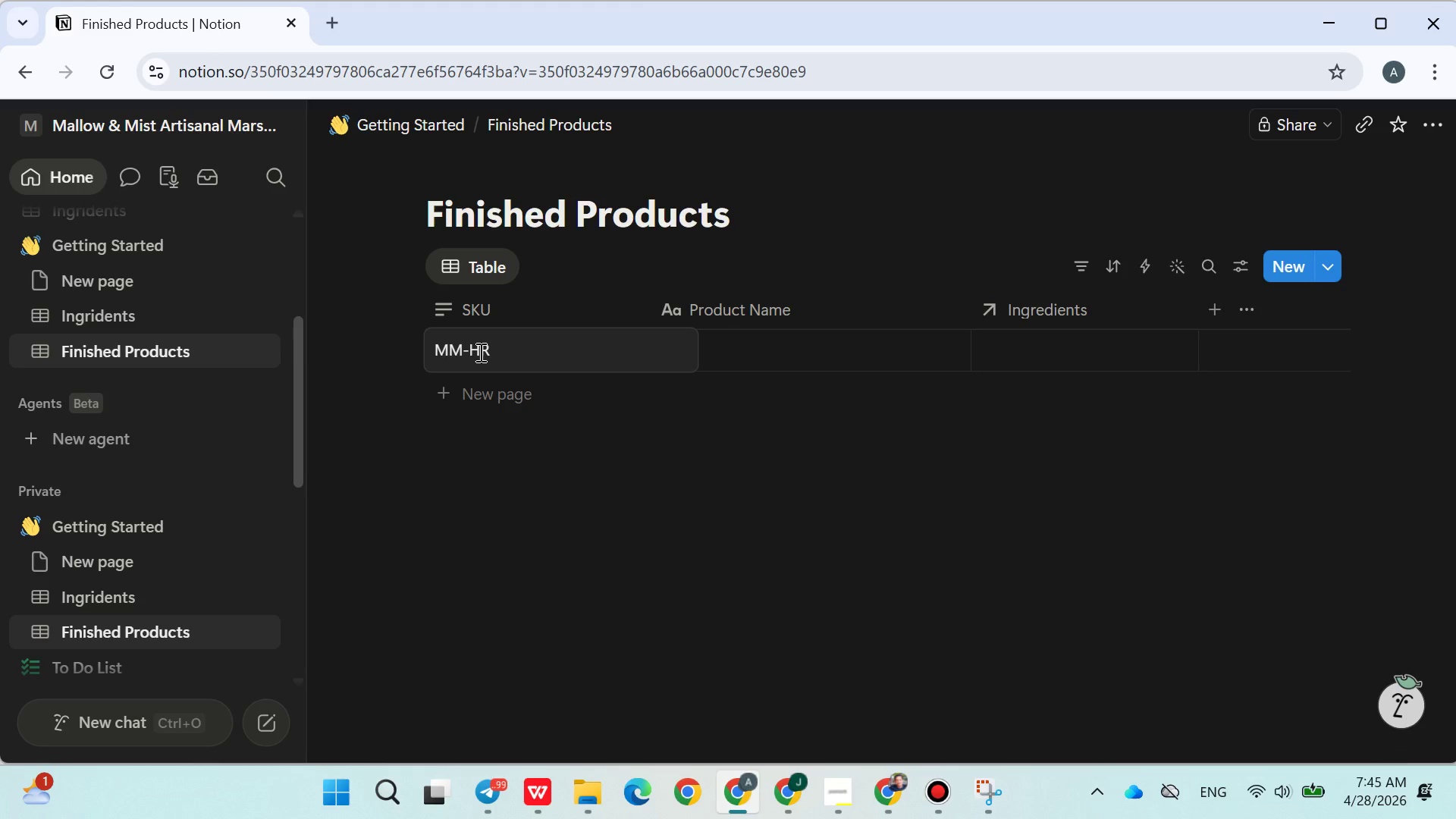 
key(Alt+Control+F13)
 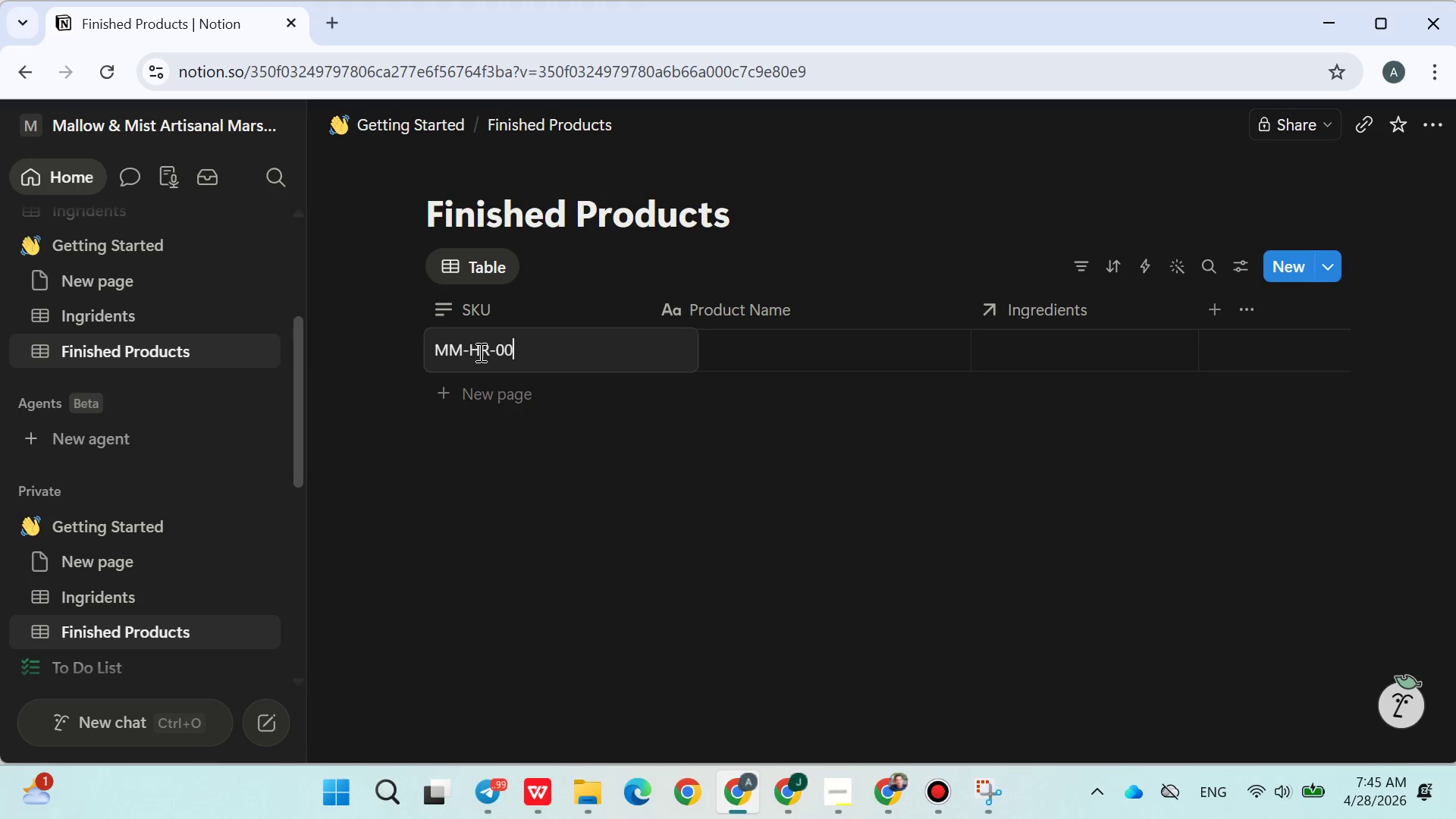 
key(Alt+Control+AltLeft)
 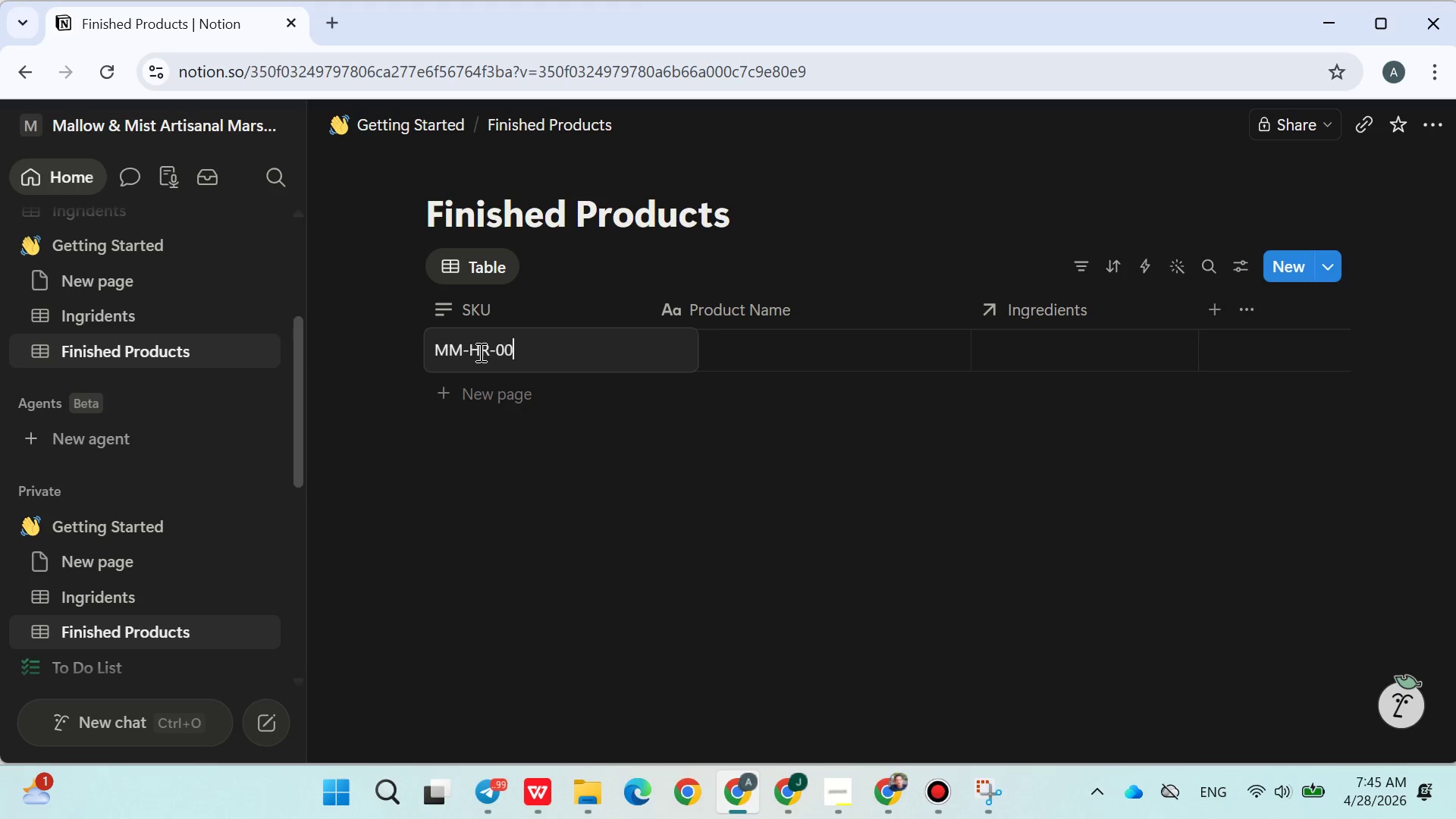 
key(Minus)
 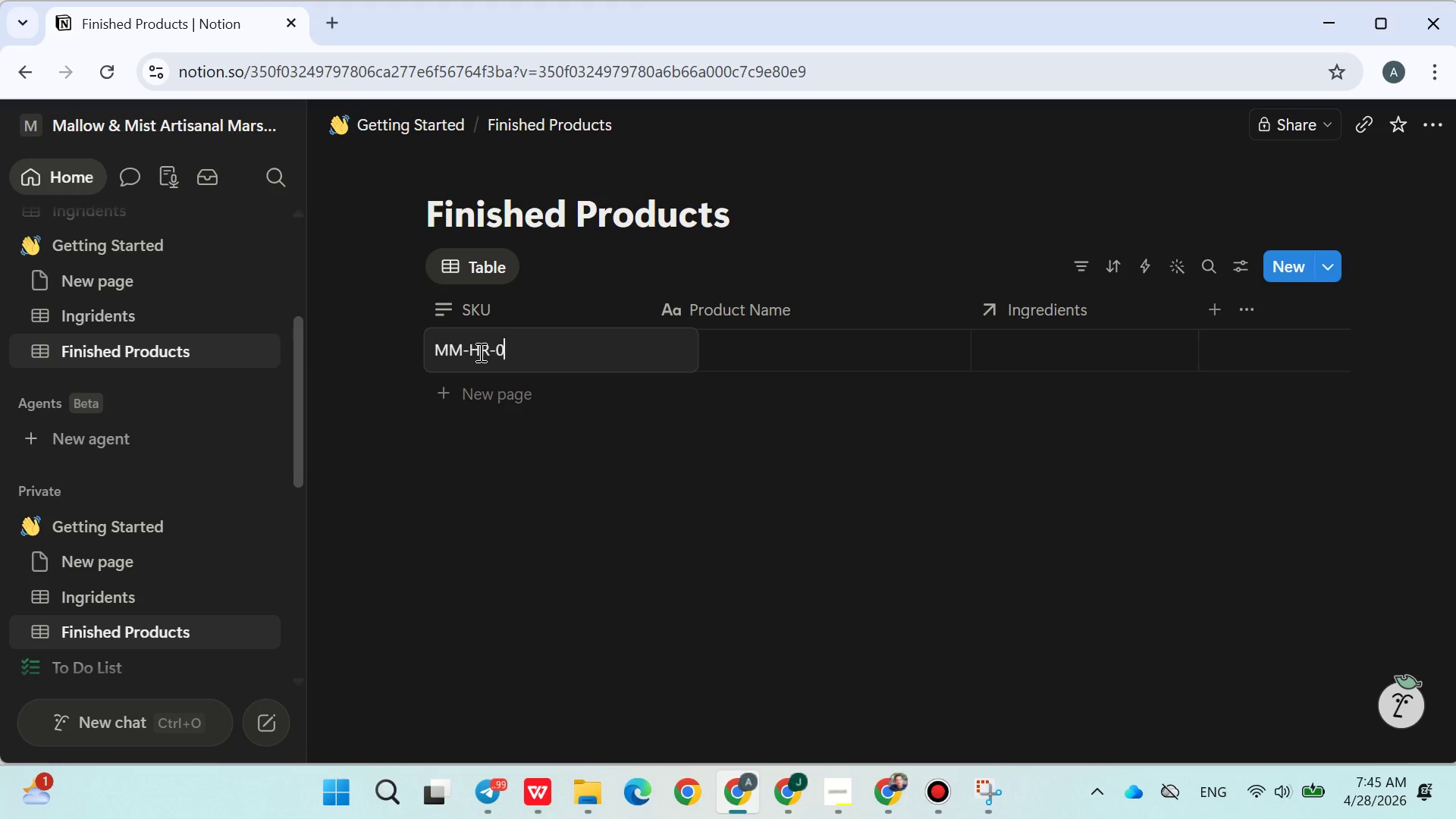 
key(Control+ControlLeft)
 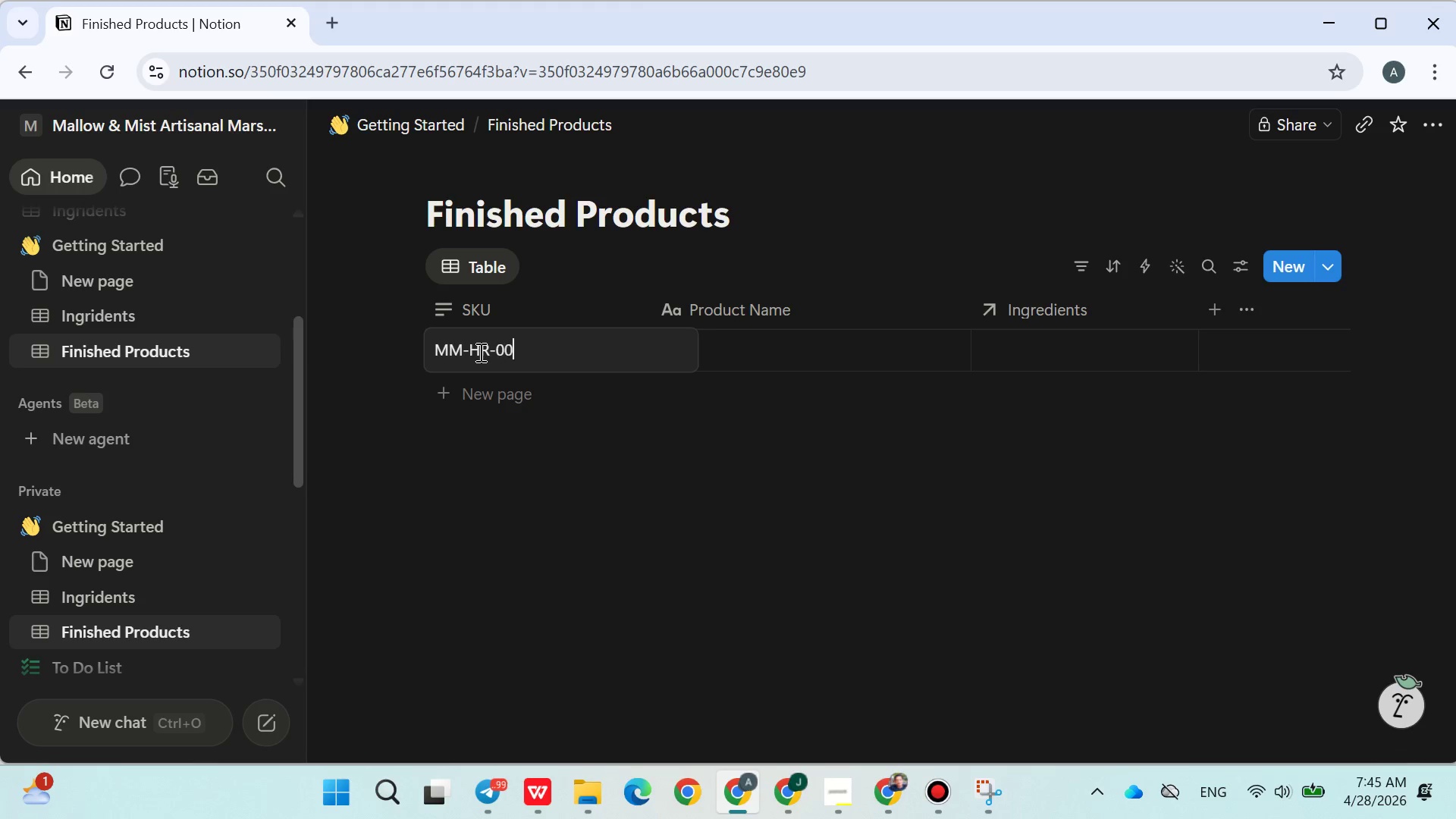 
type(001)
 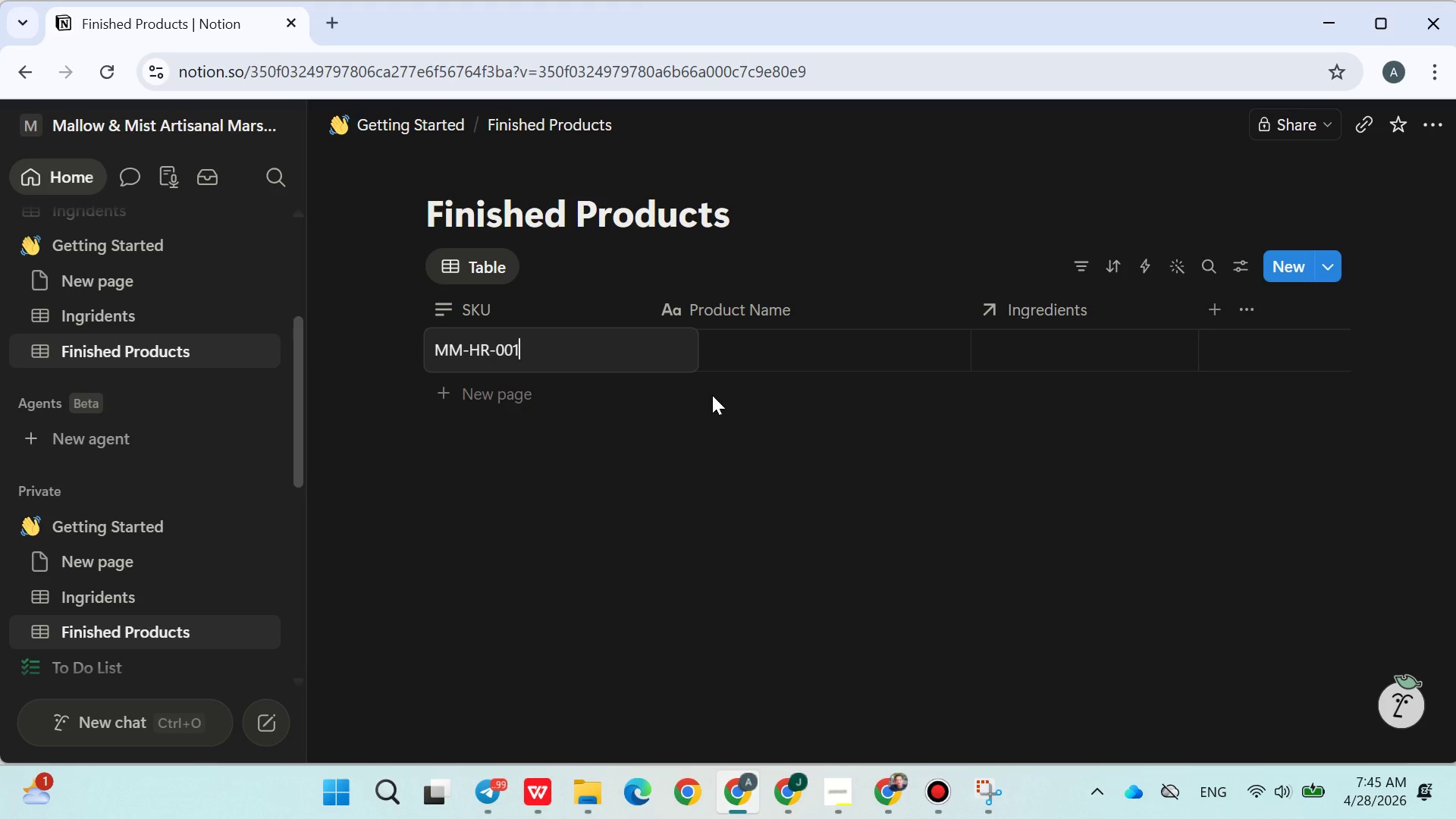 
left_click([742, 422])
 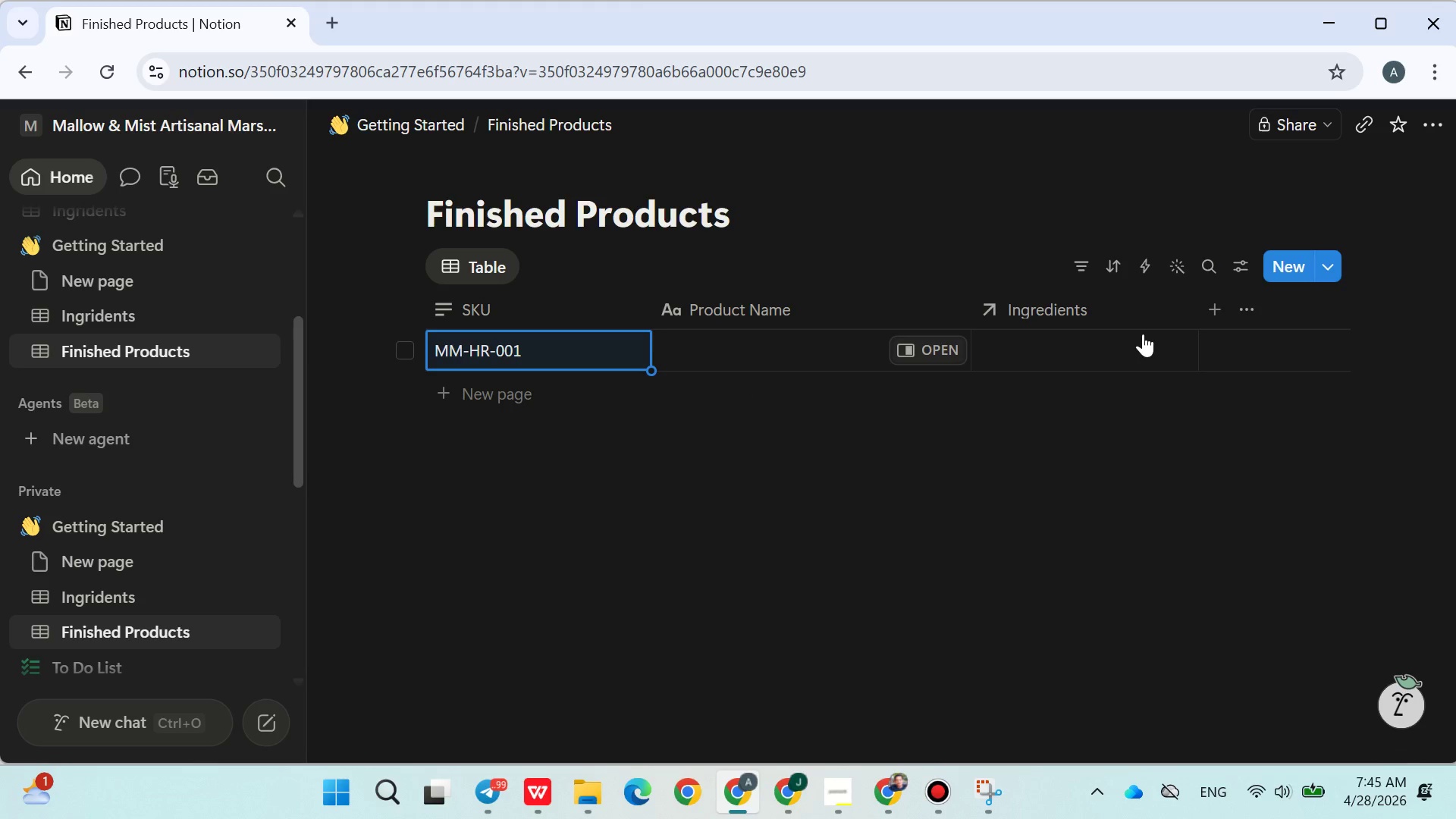 
left_click([1210, 314])
 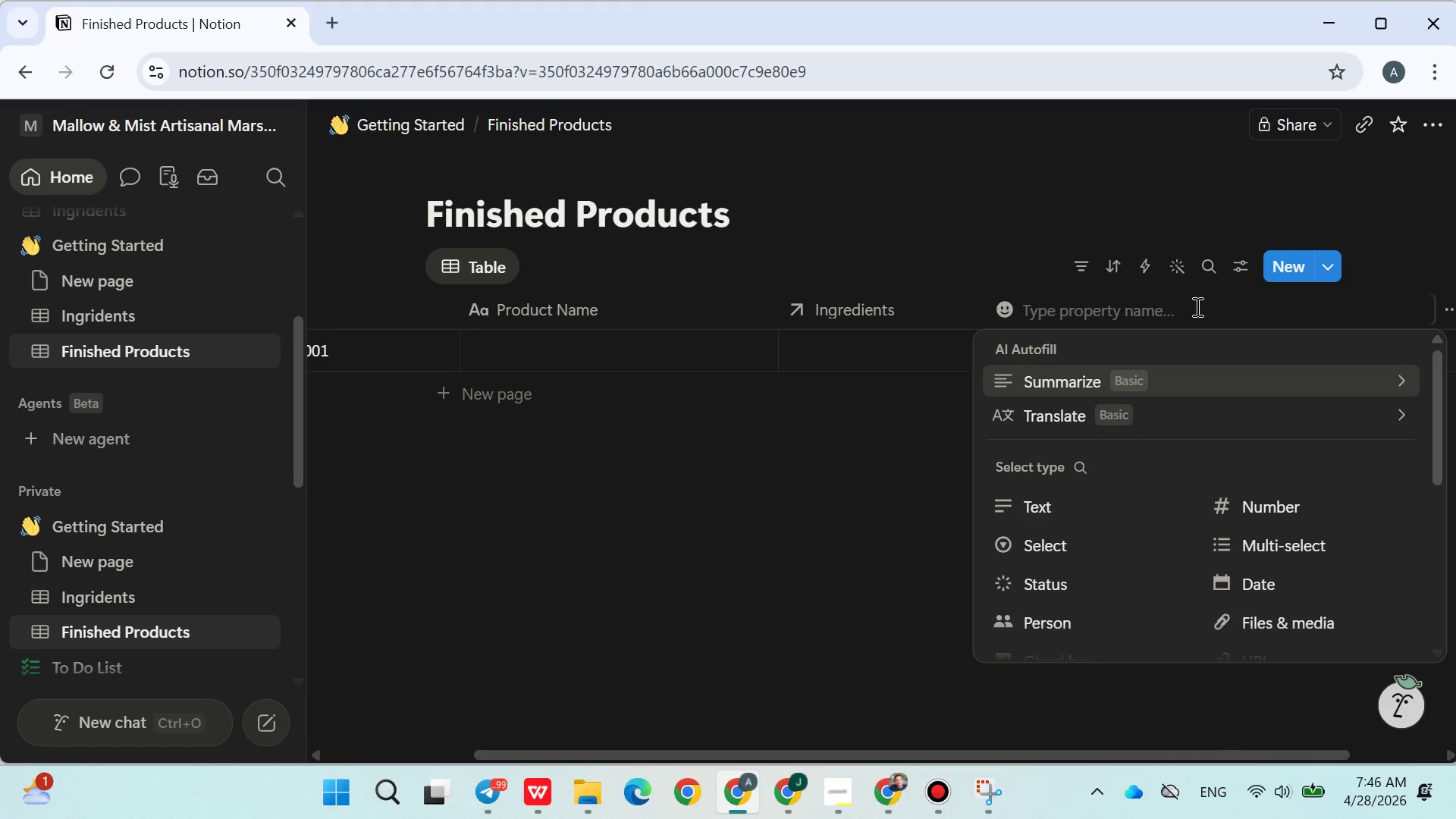 
type(Price)
 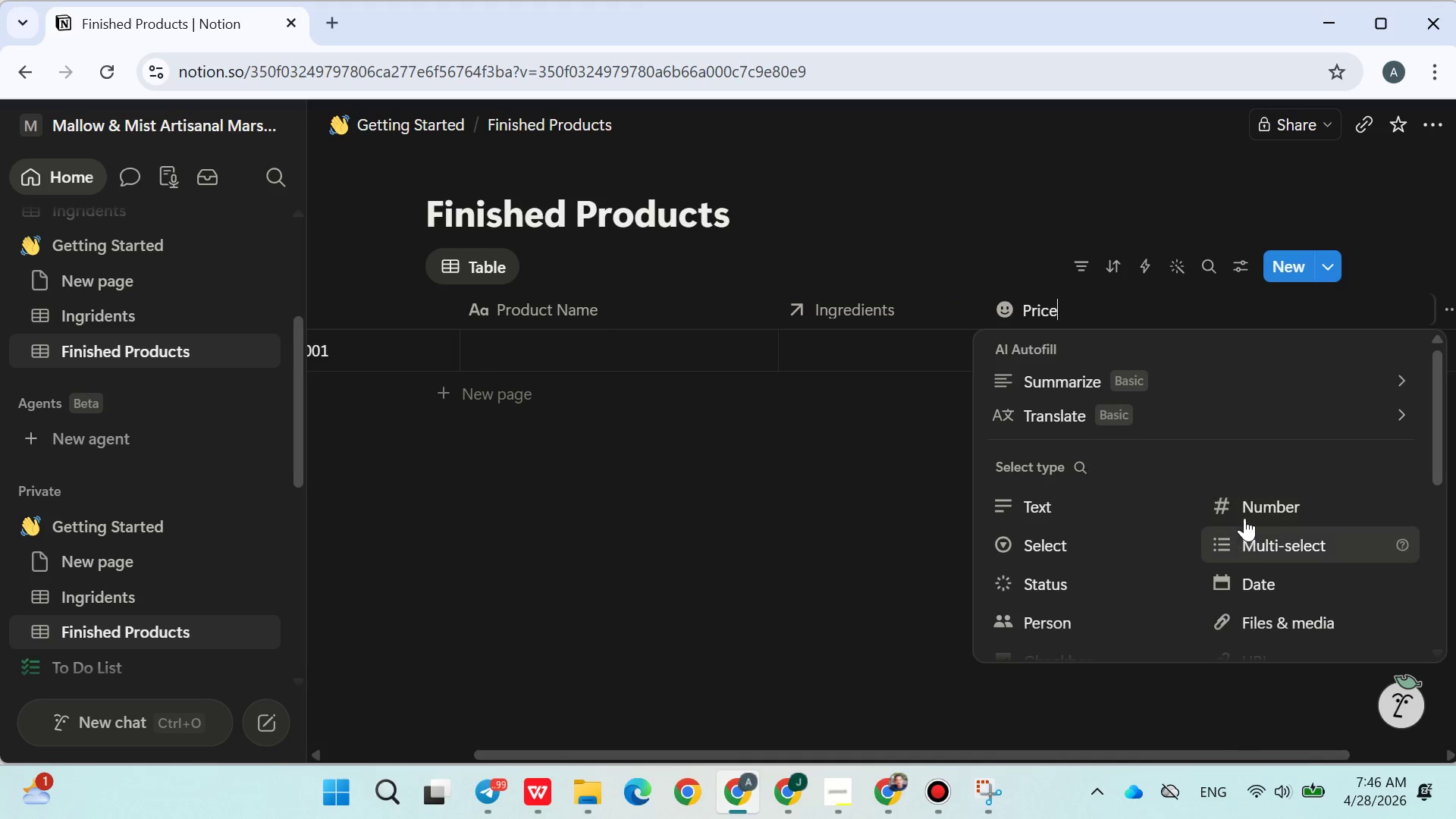 
left_click([1243, 503])
 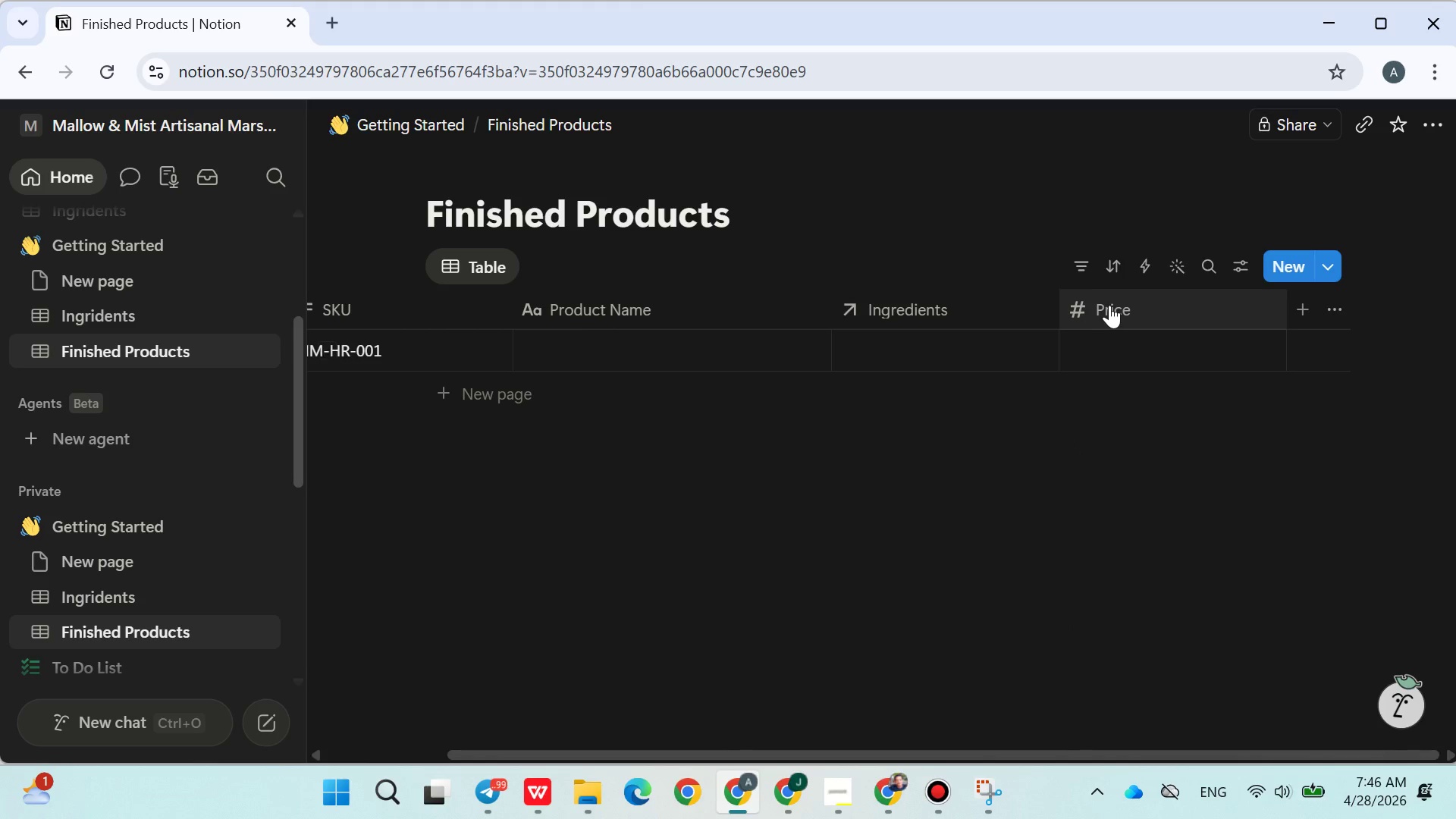 
left_click_drag(start_coordinate=[1109, 305], to_coordinate=[857, 289])
 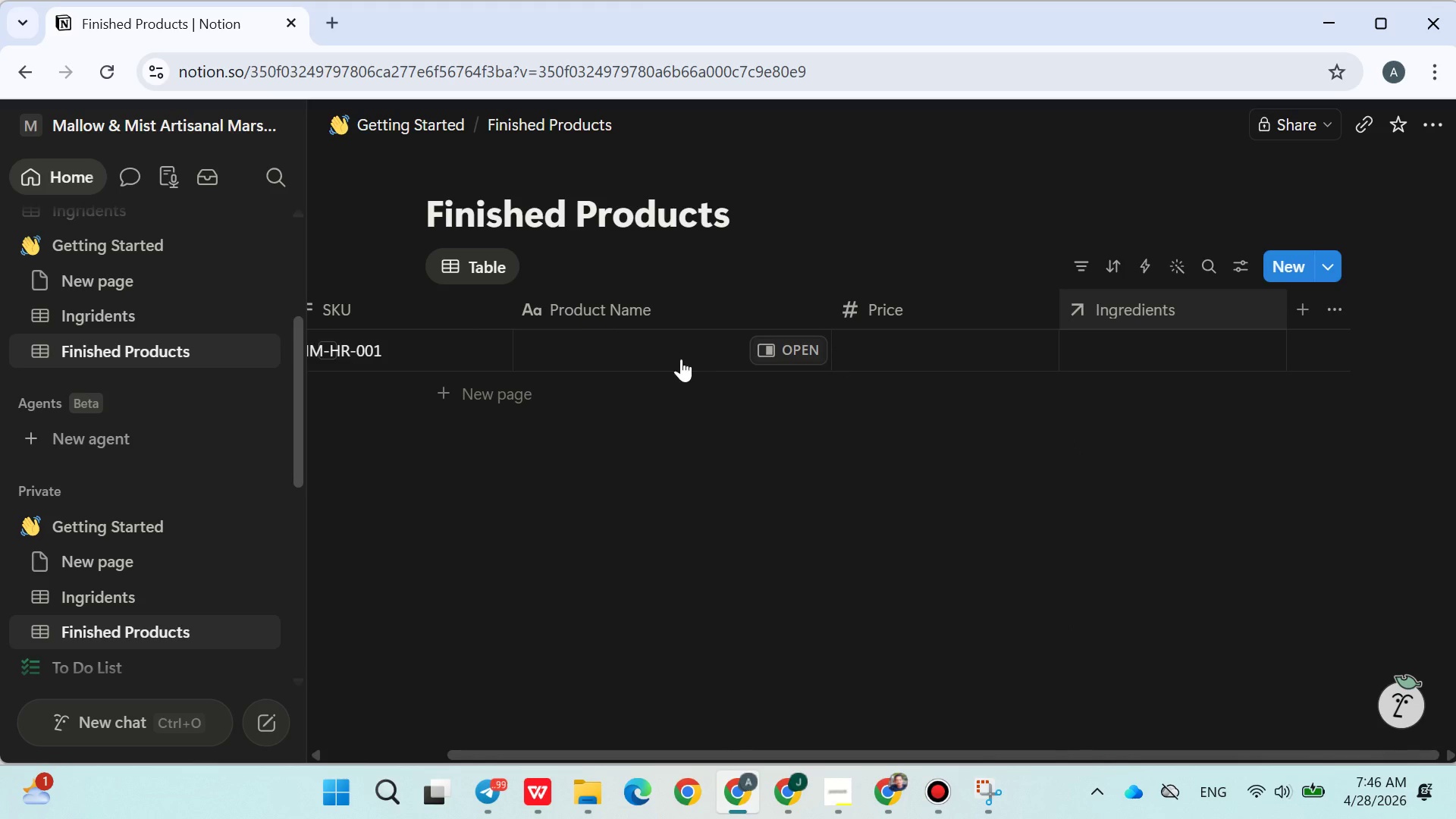 
left_click([677, 355])
 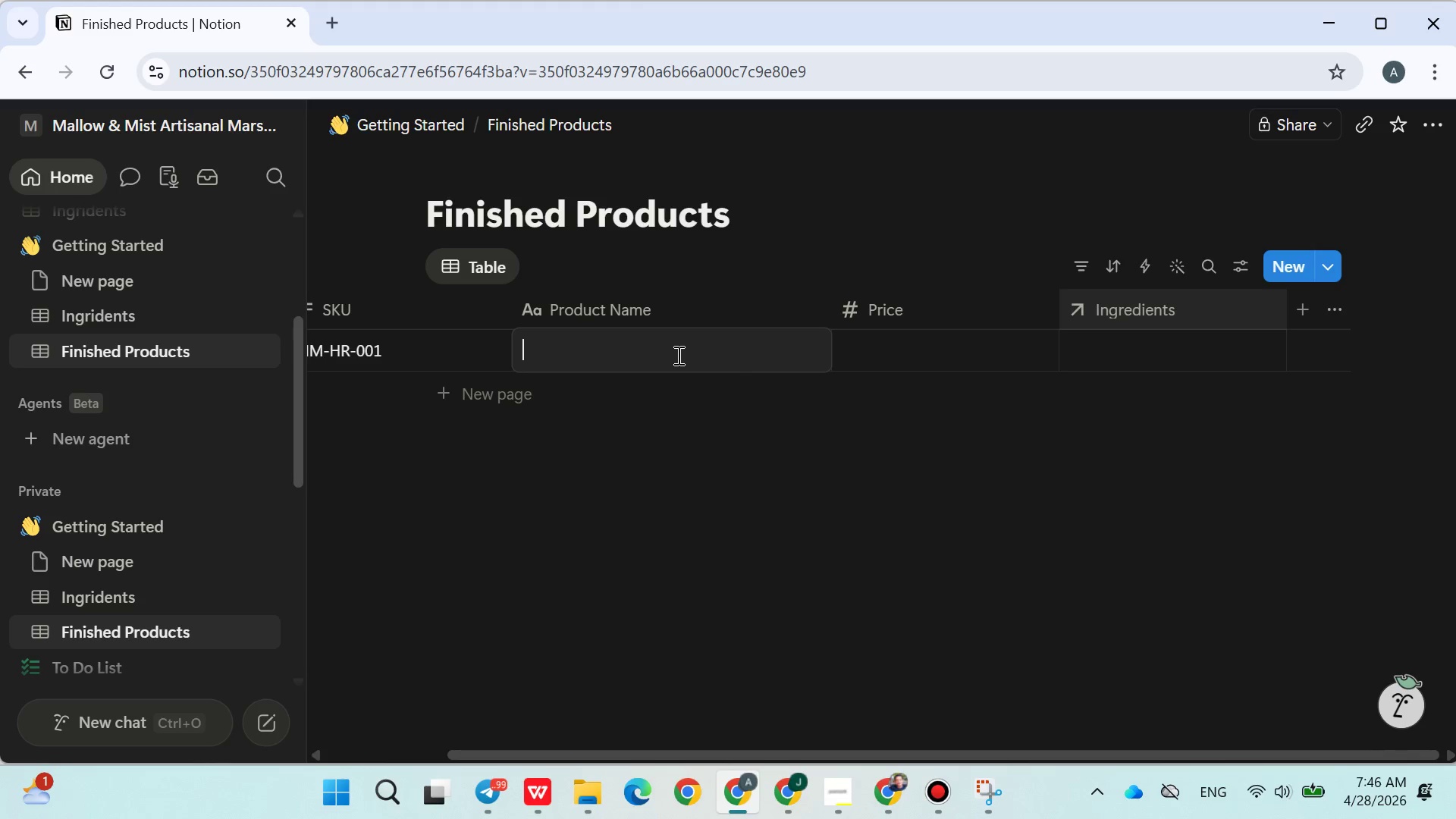 
wait(5.8)
 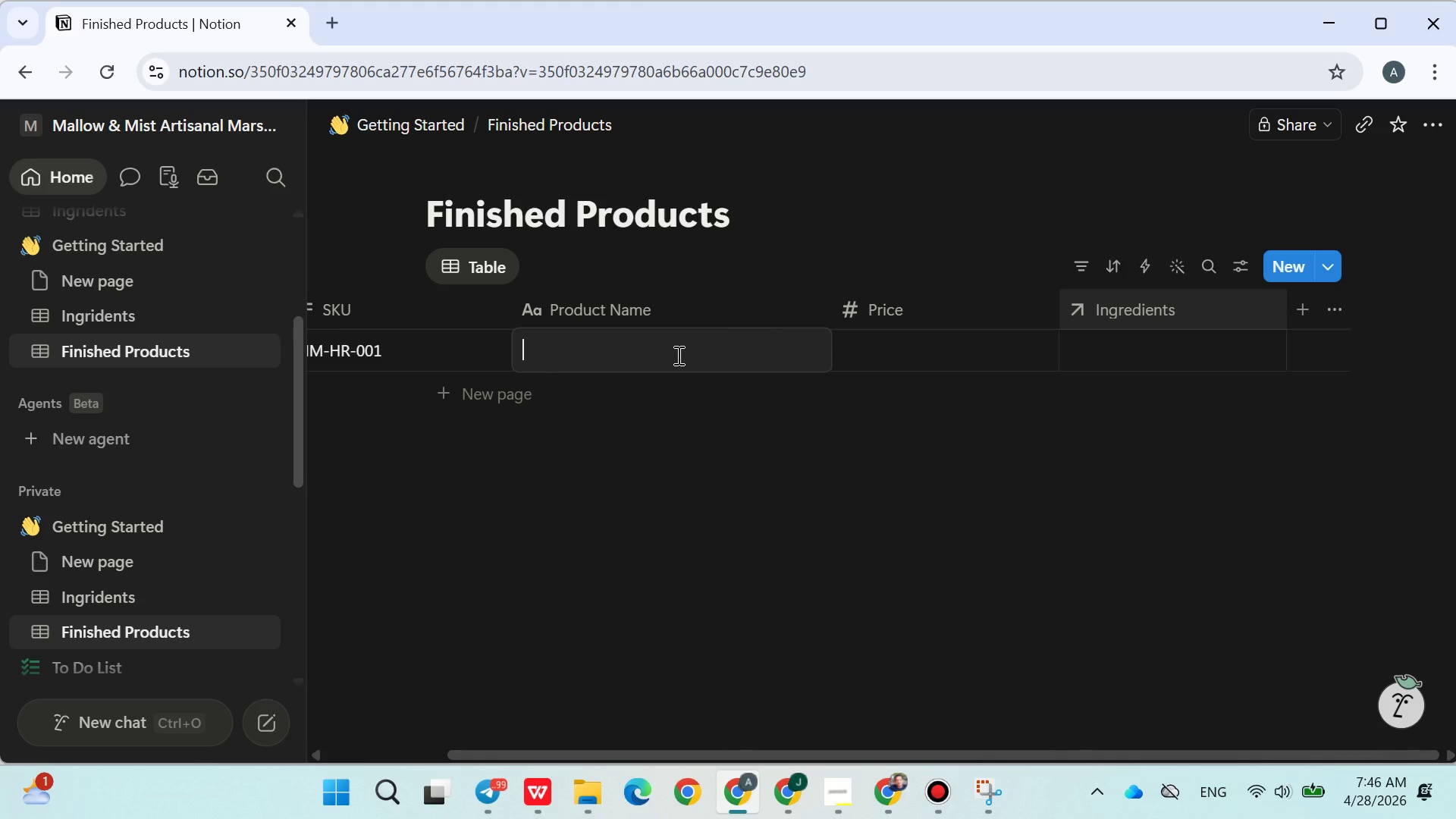 
left_click([690, 418])
 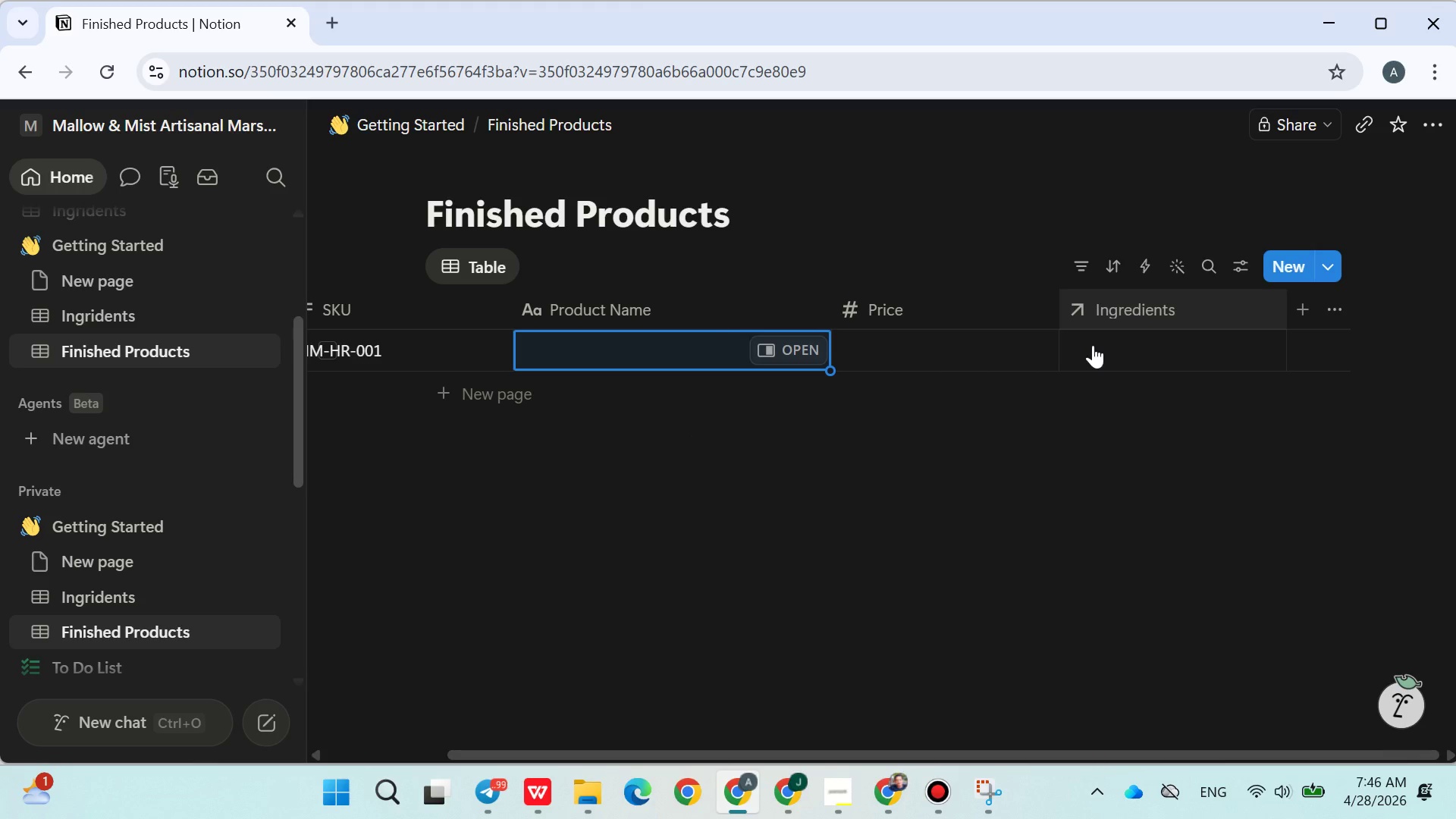 
left_click([1116, 344])
 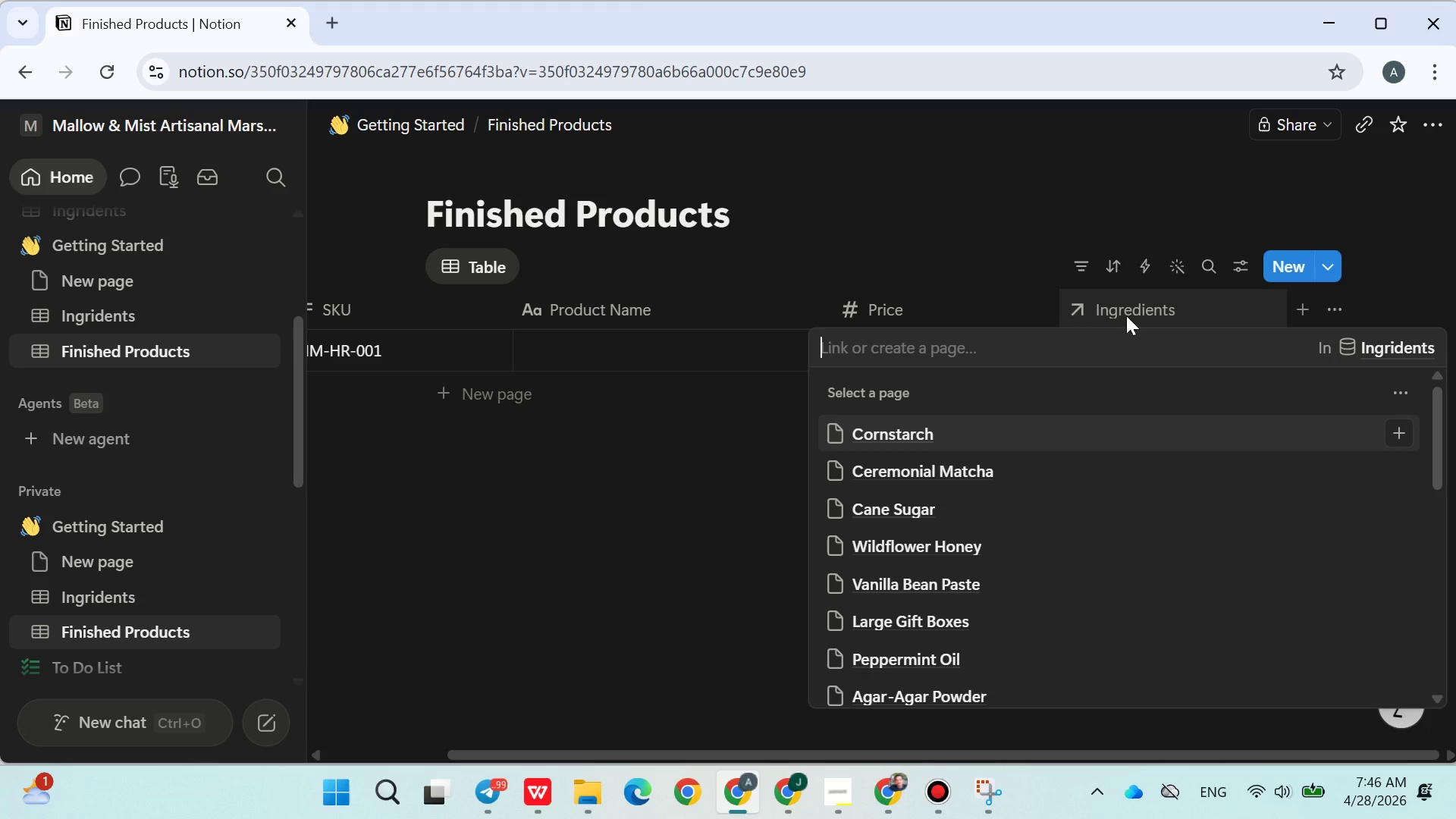 
type(hi)
 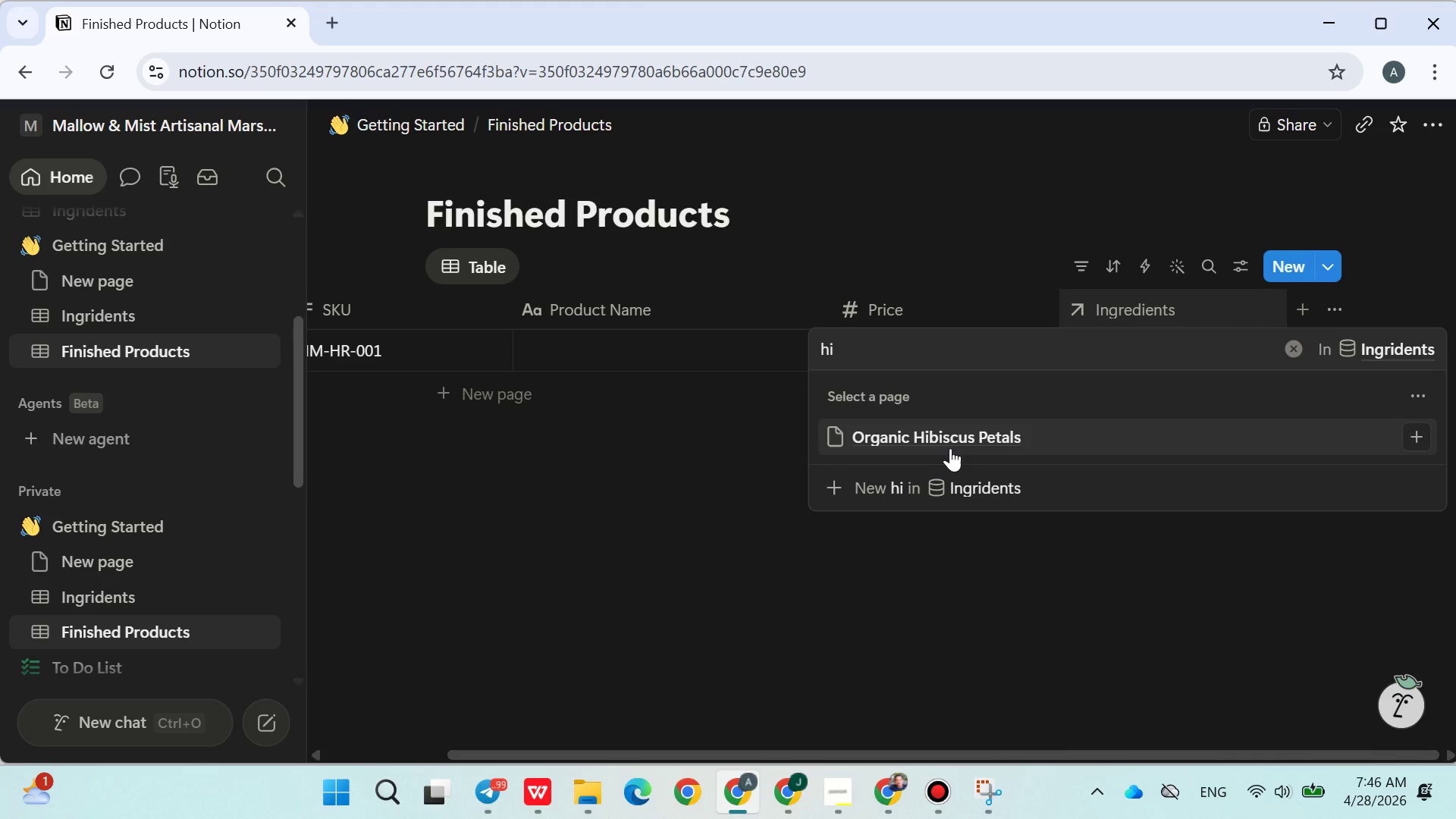 
left_click([949, 434])
 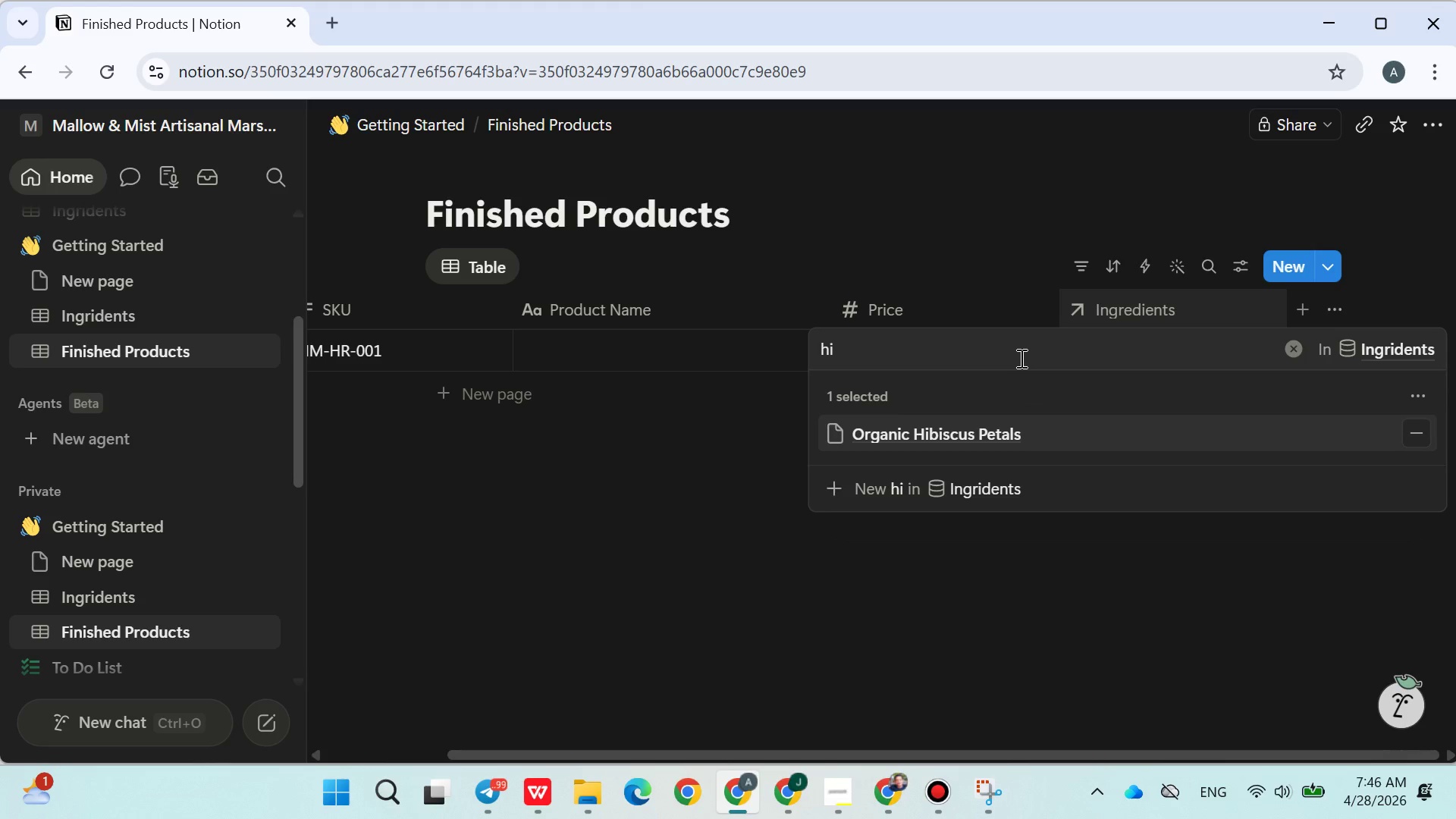 
left_click([864, 613])
 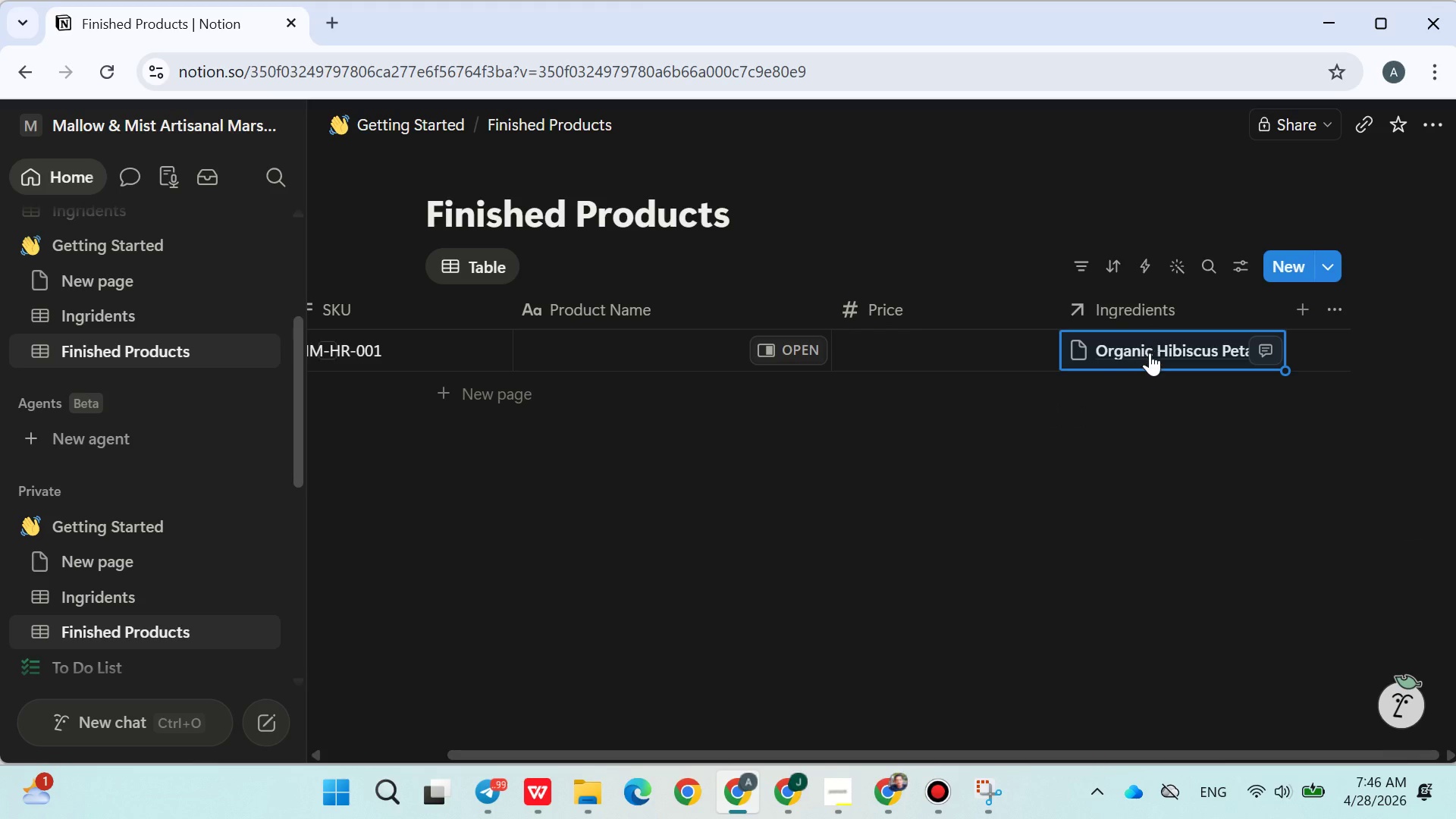 
left_click([1150, 353])
 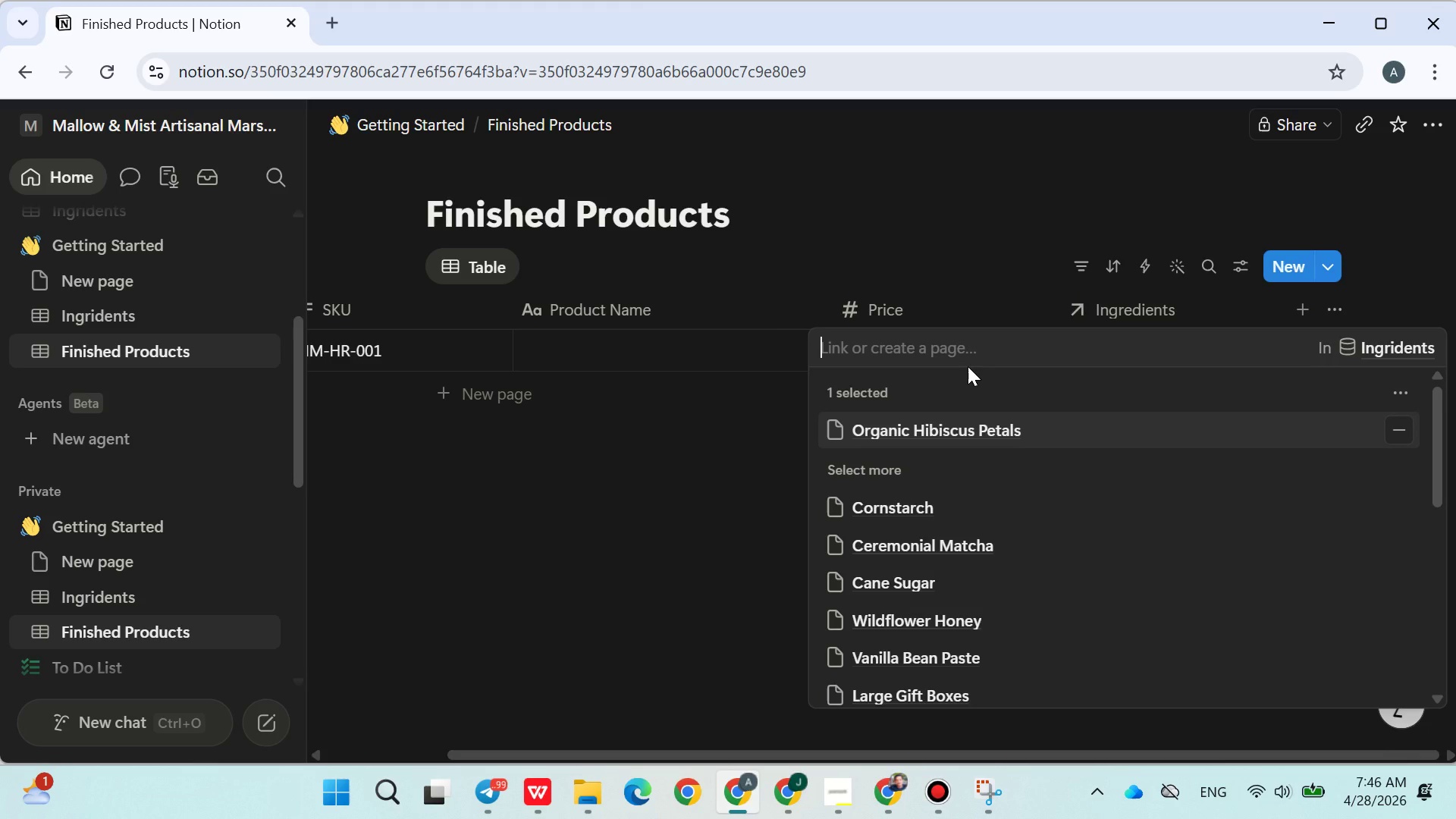 
type(rose)
 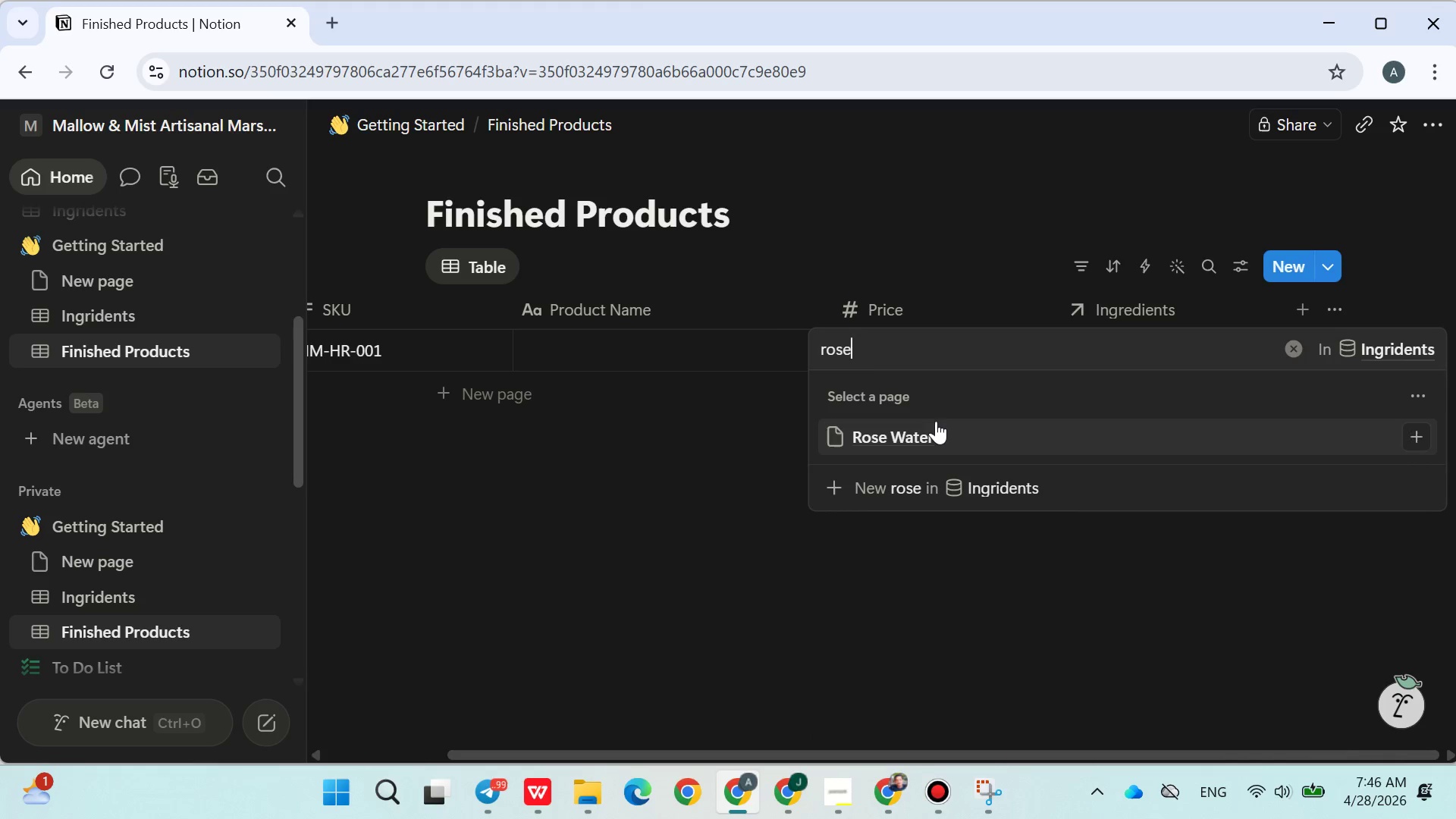 
left_click([924, 431])
 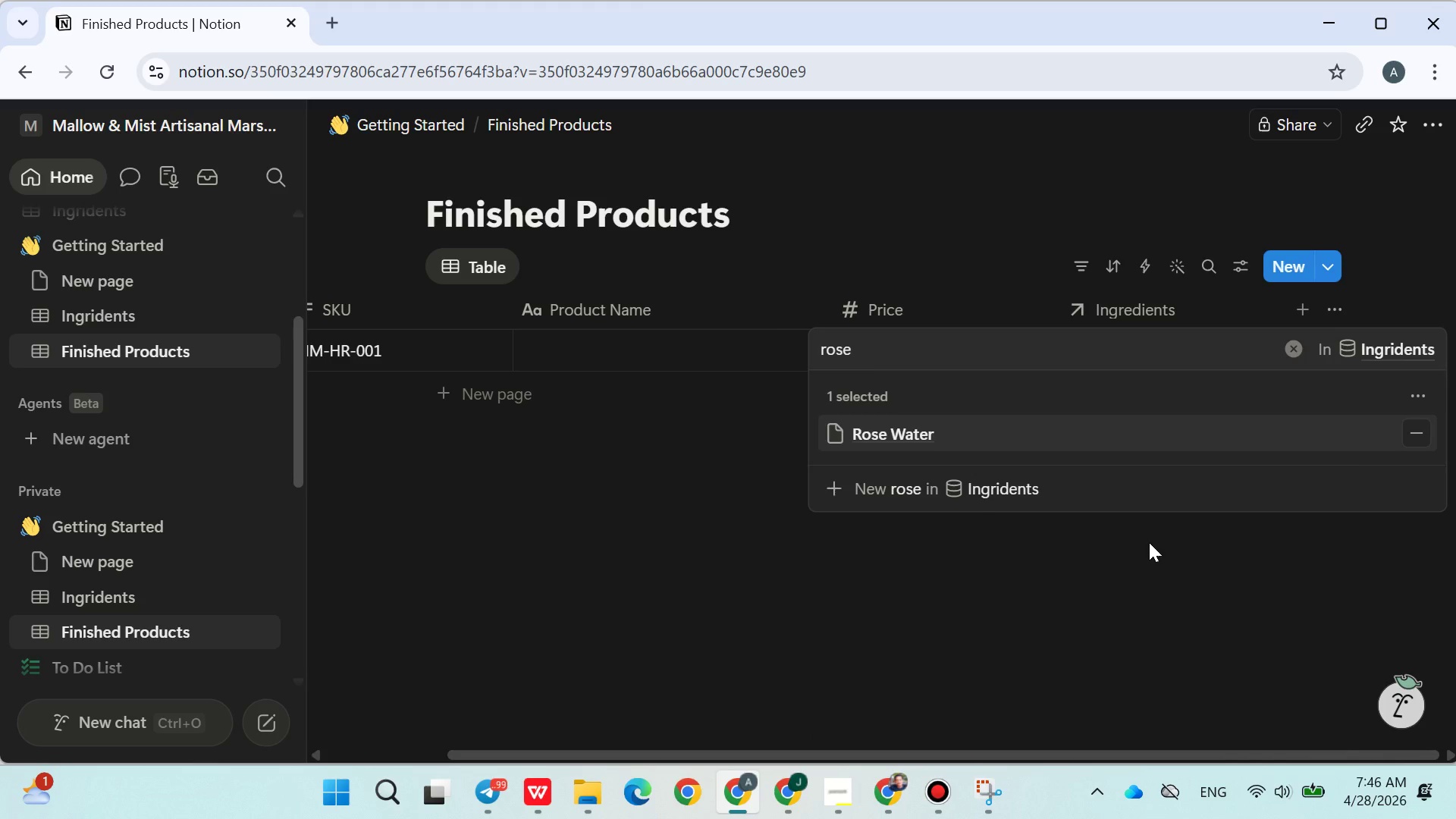 
left_click([1138, 558])
 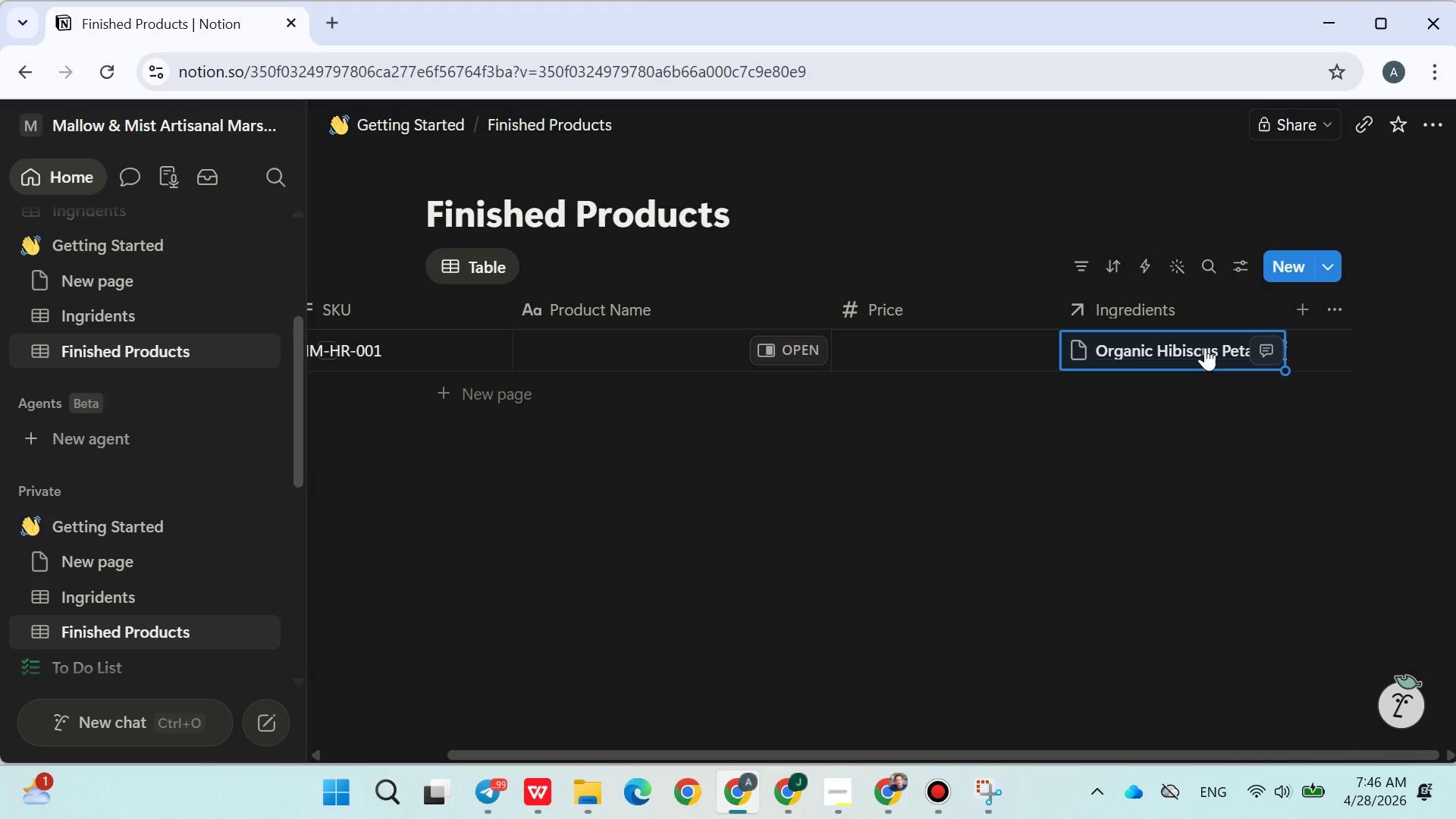 
left_click([1206, 347])
 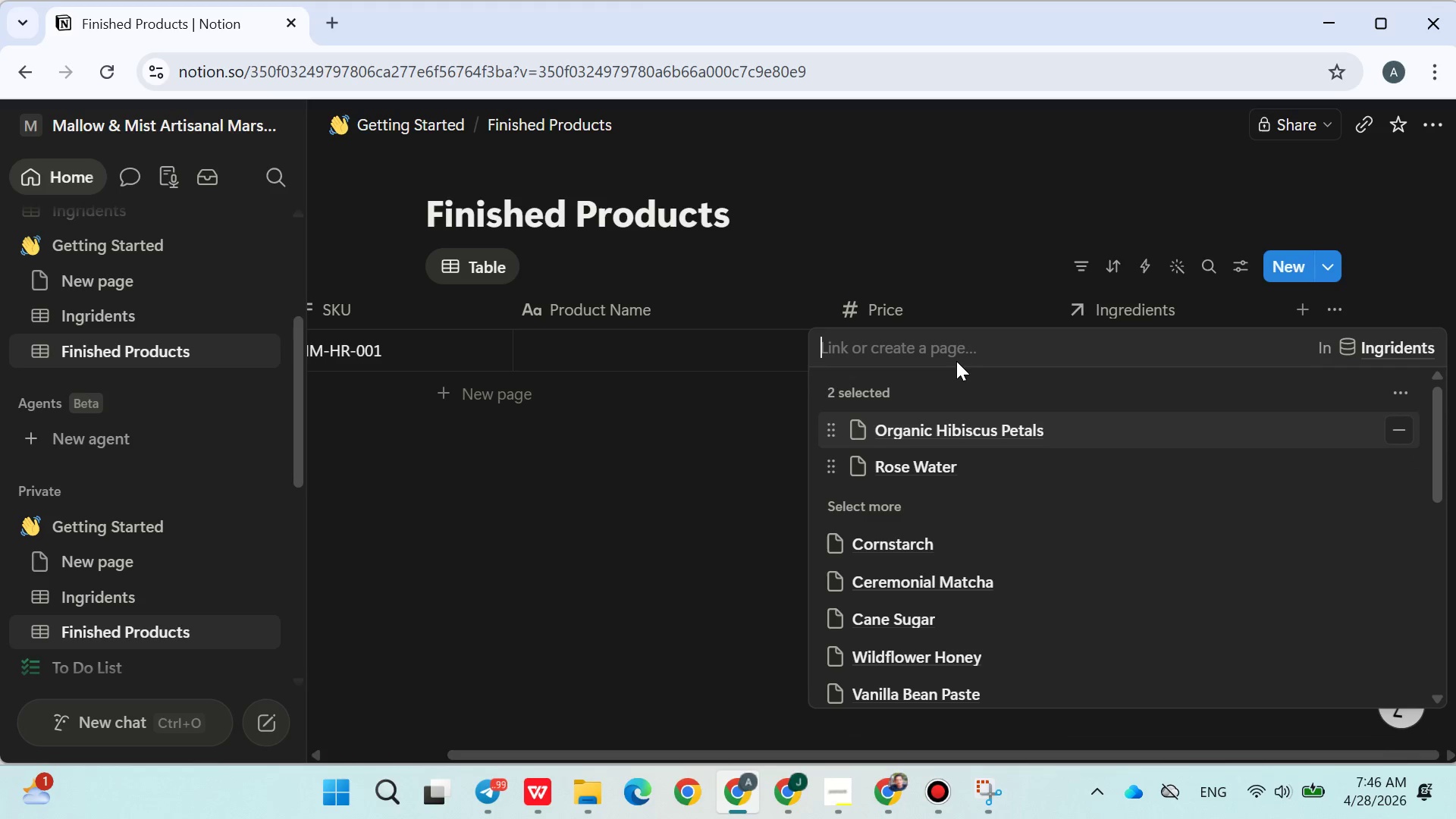 
type(sug)
 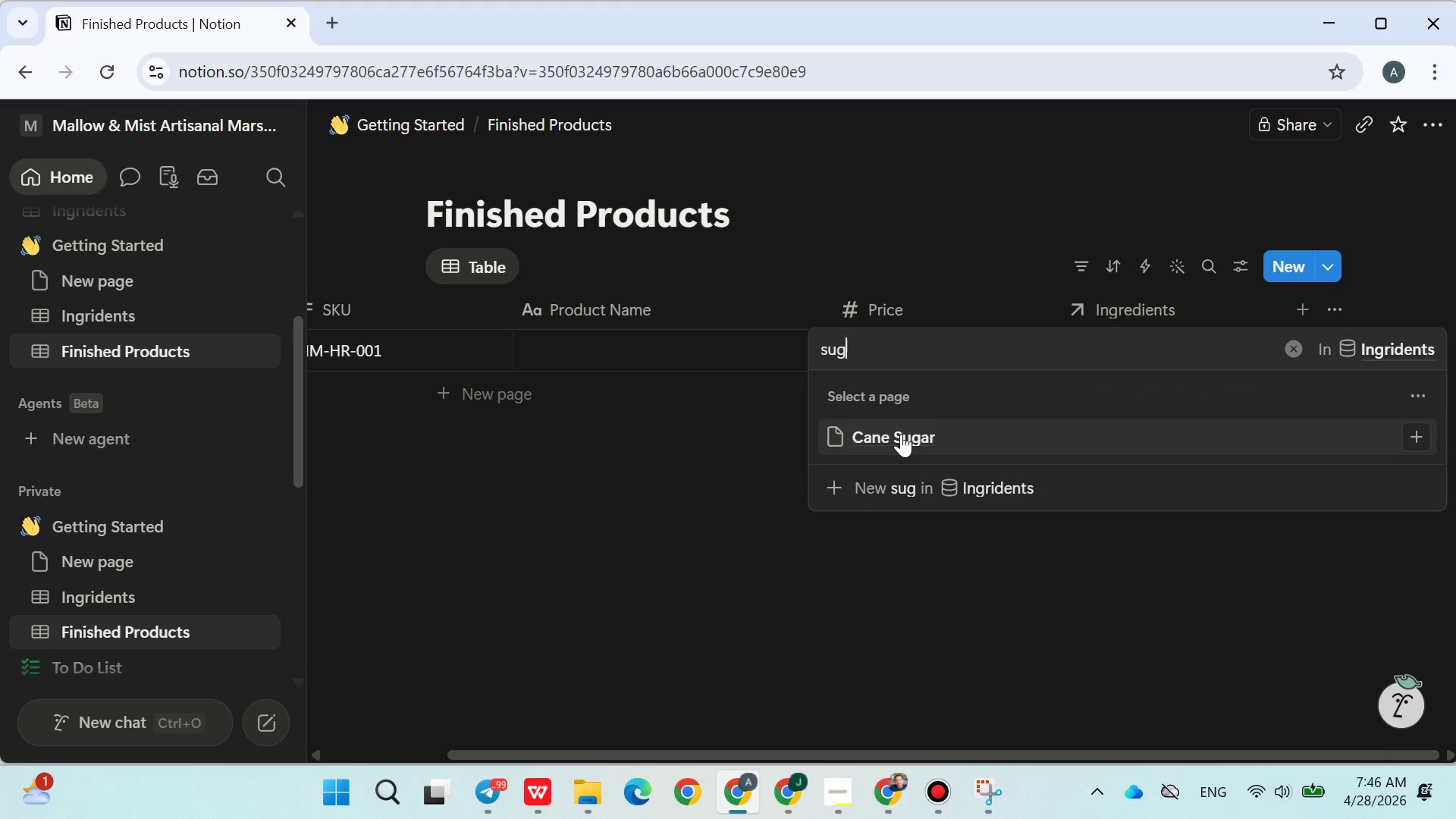 
wait(5.41)
 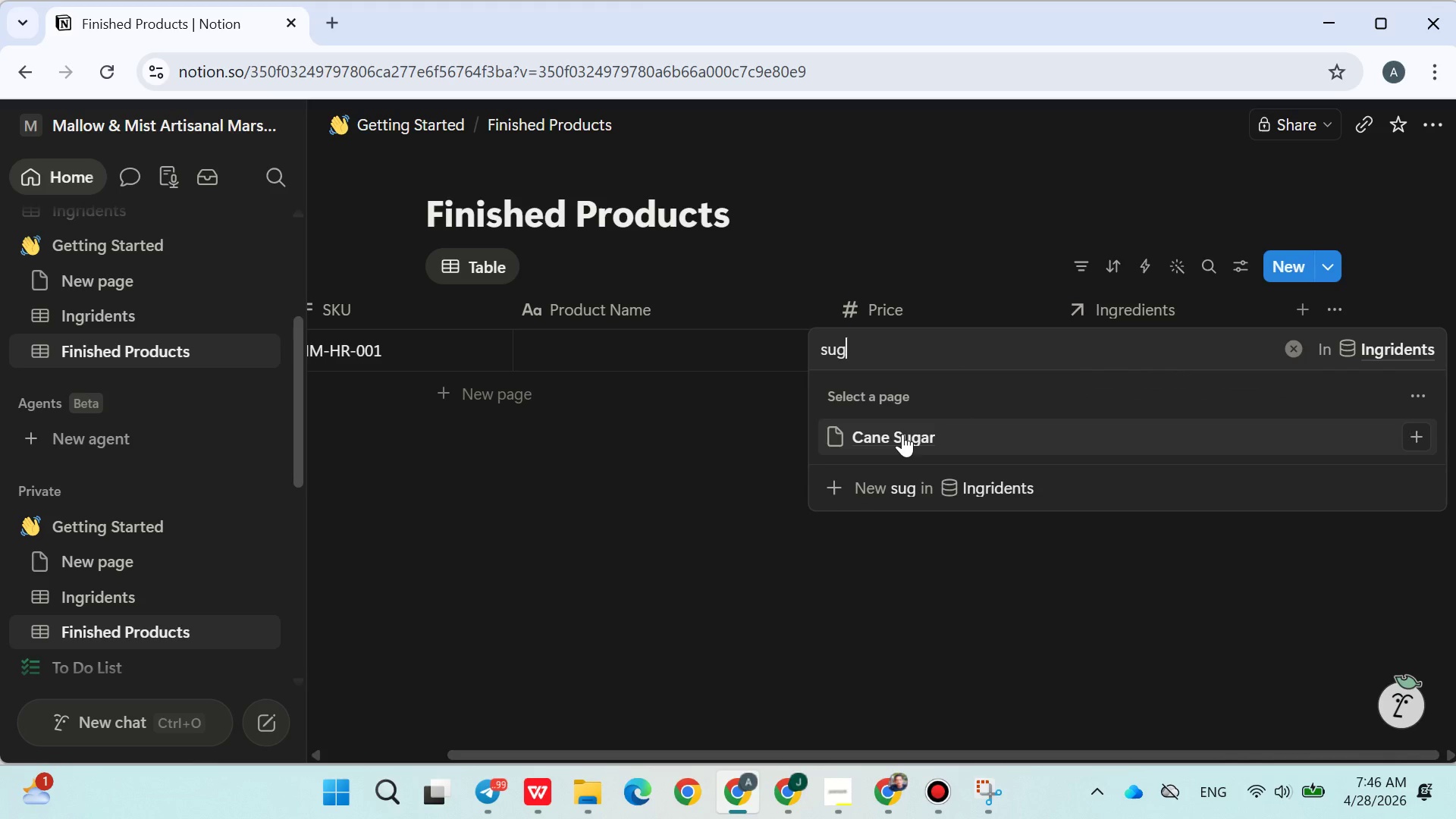 
left_click([901, 434])
 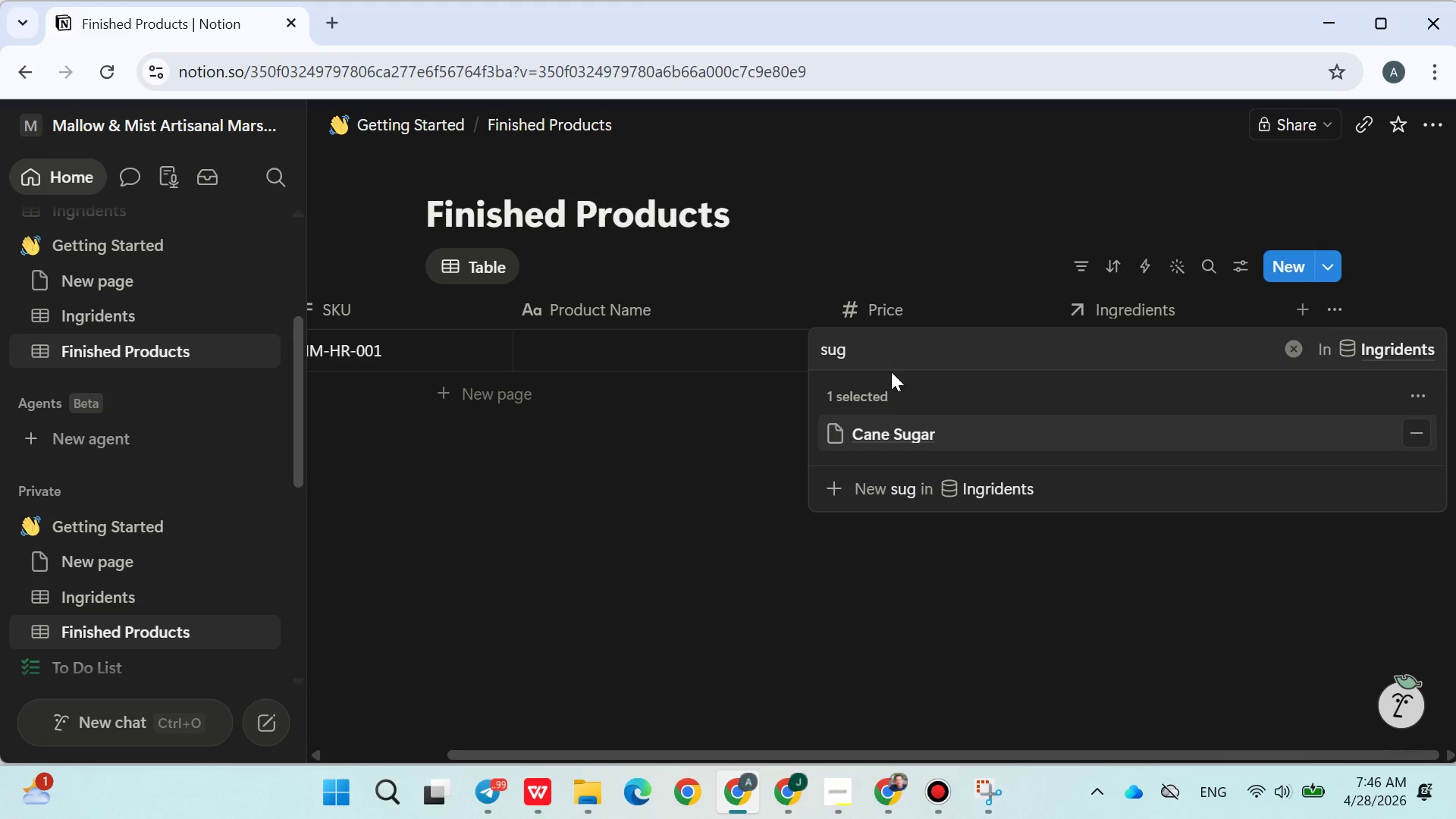 
double_click([861, 354])
 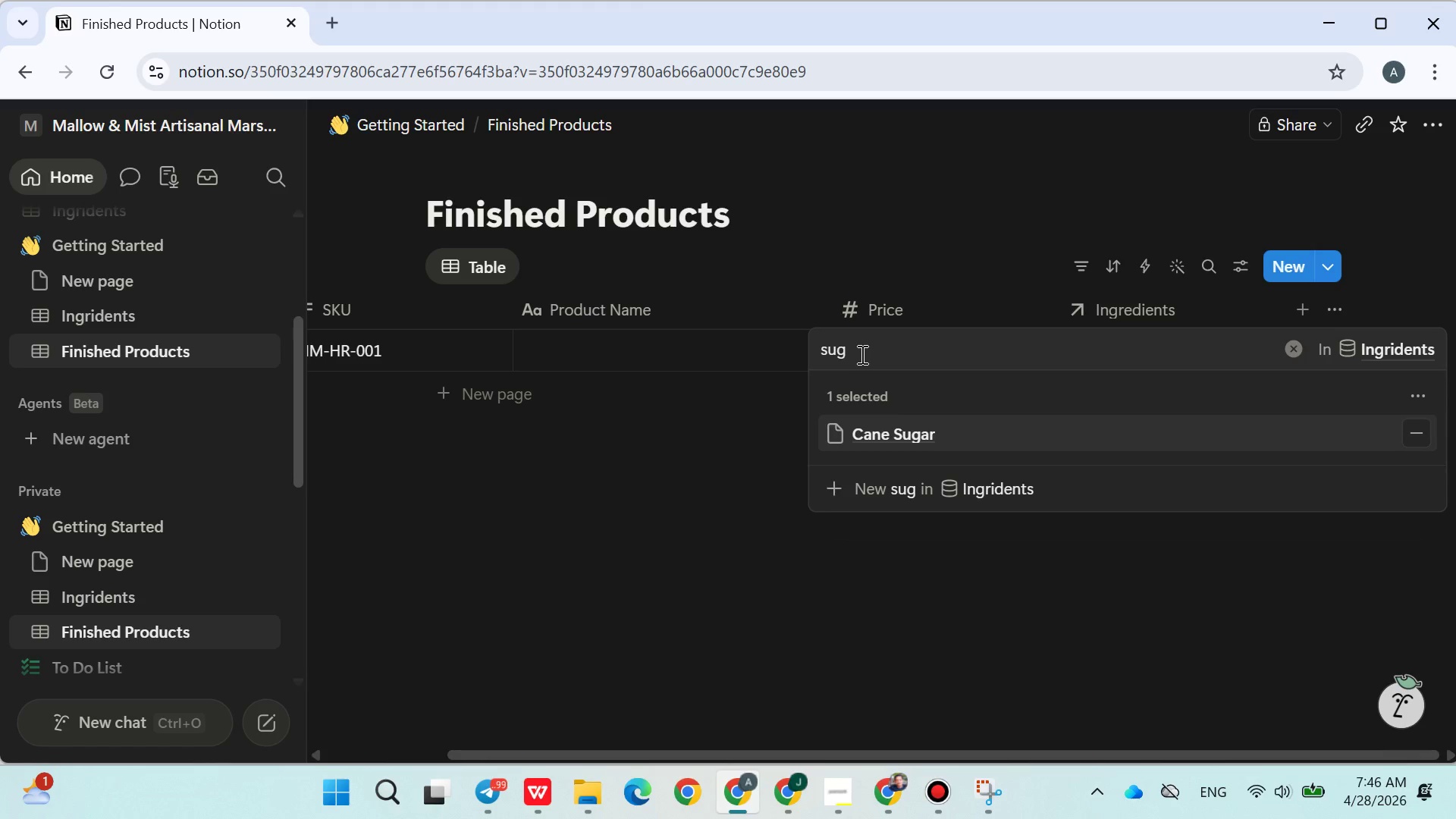 
key(Backspace)
key(Backspace)
key(Backspace)
type(ag)
 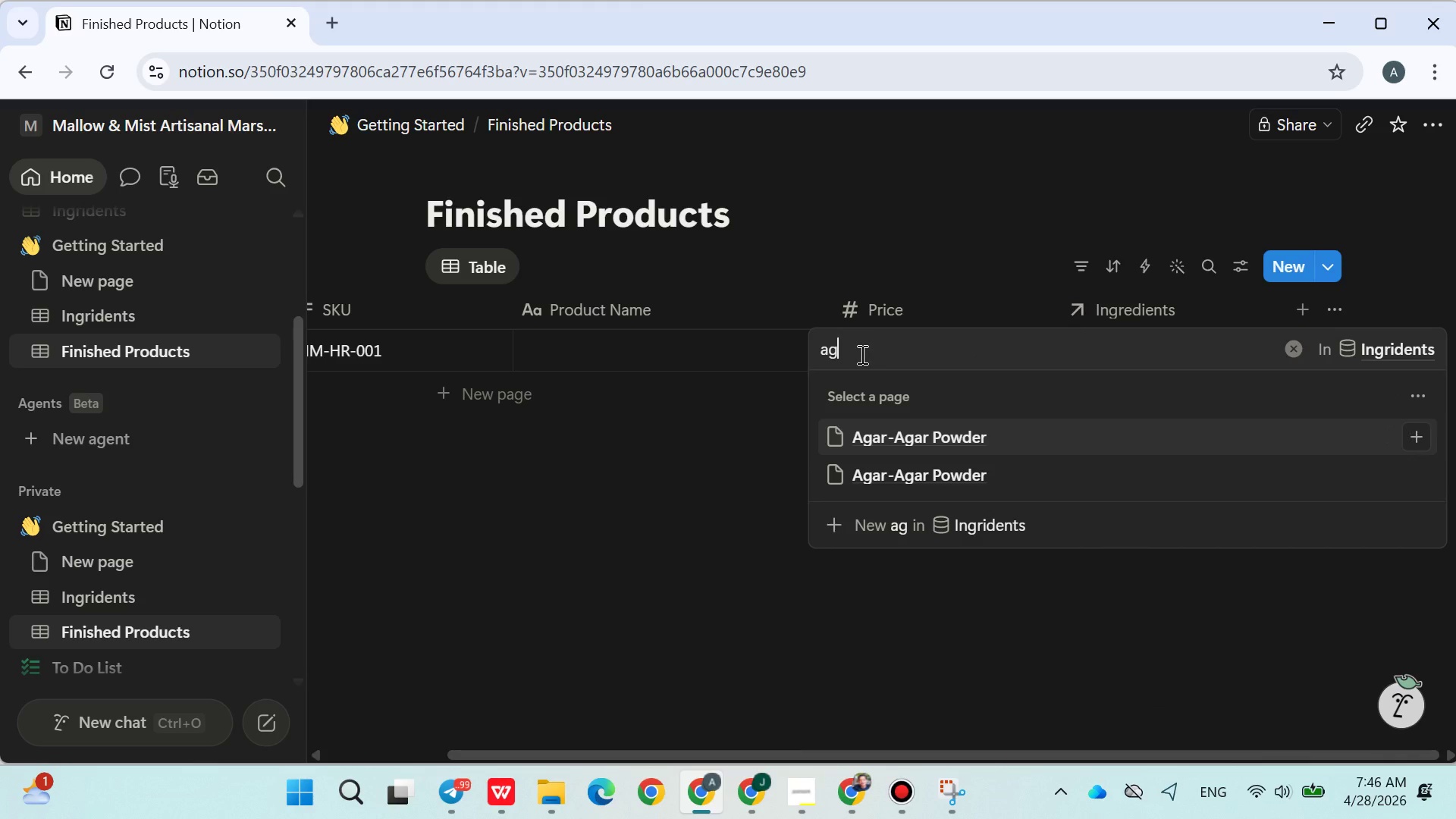 
left_click([940, 478])
 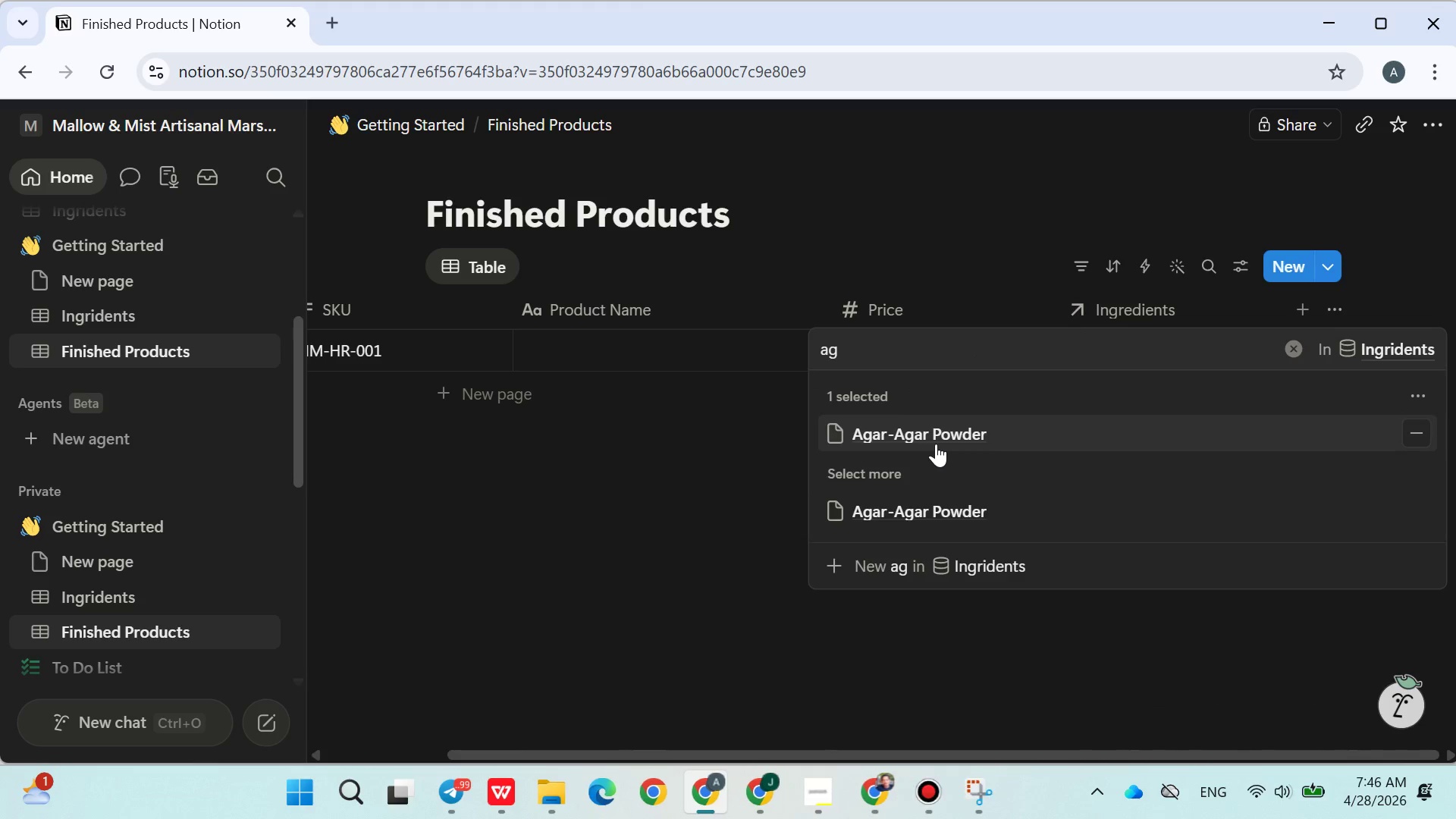 
left_click([935, 444])
 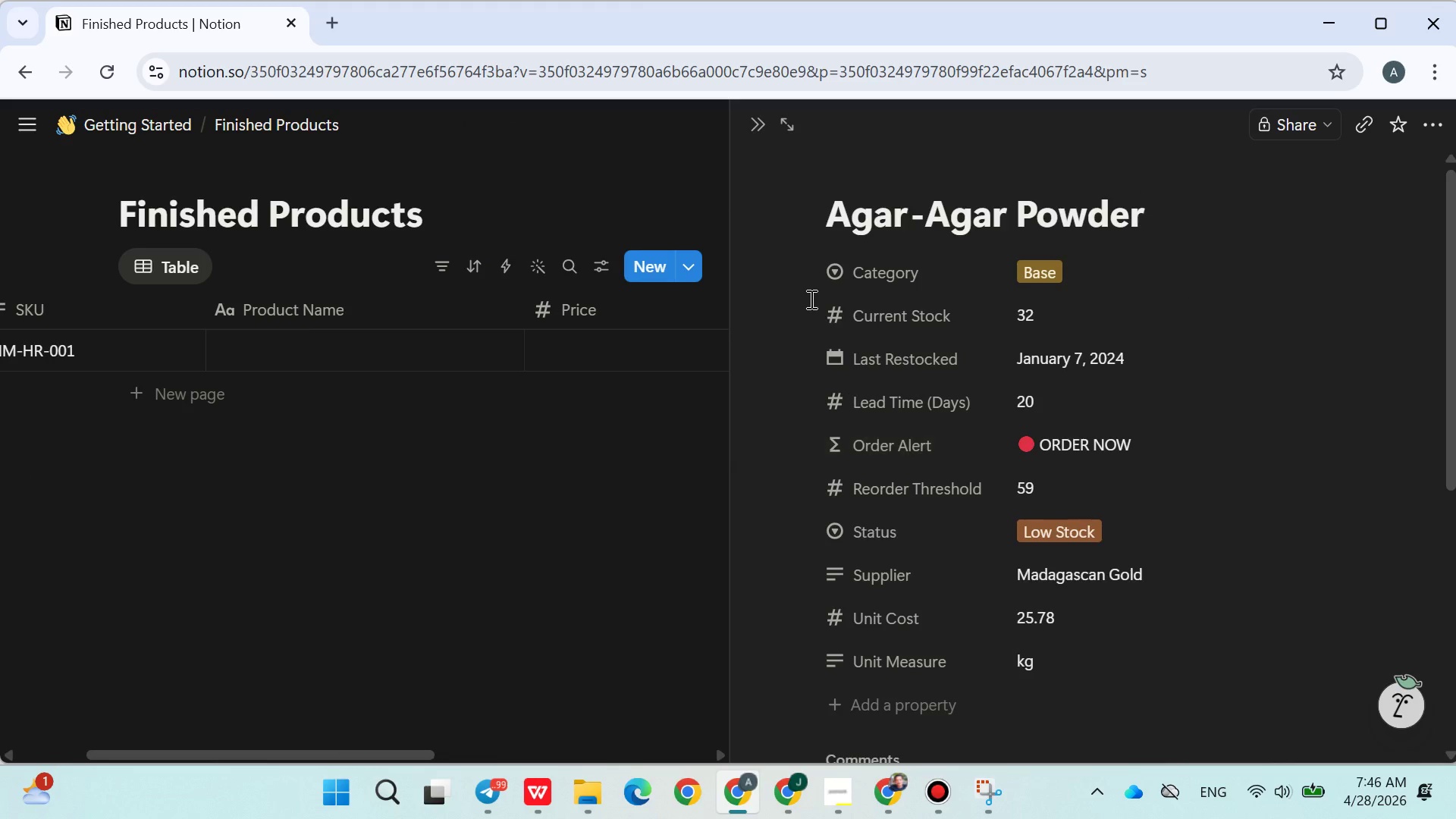 
left_click([716, 211])
 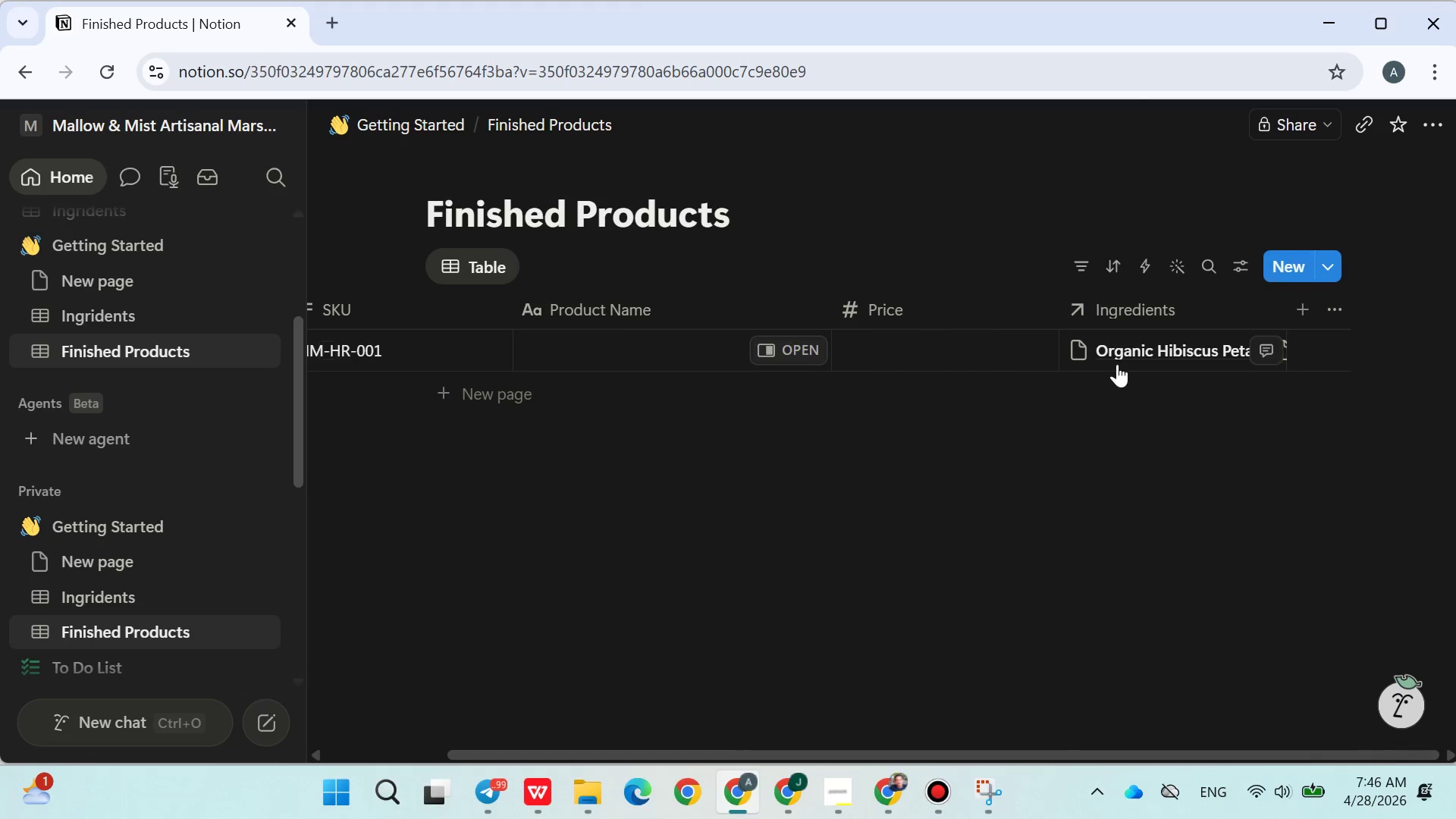 
left_click([1109, 332])
 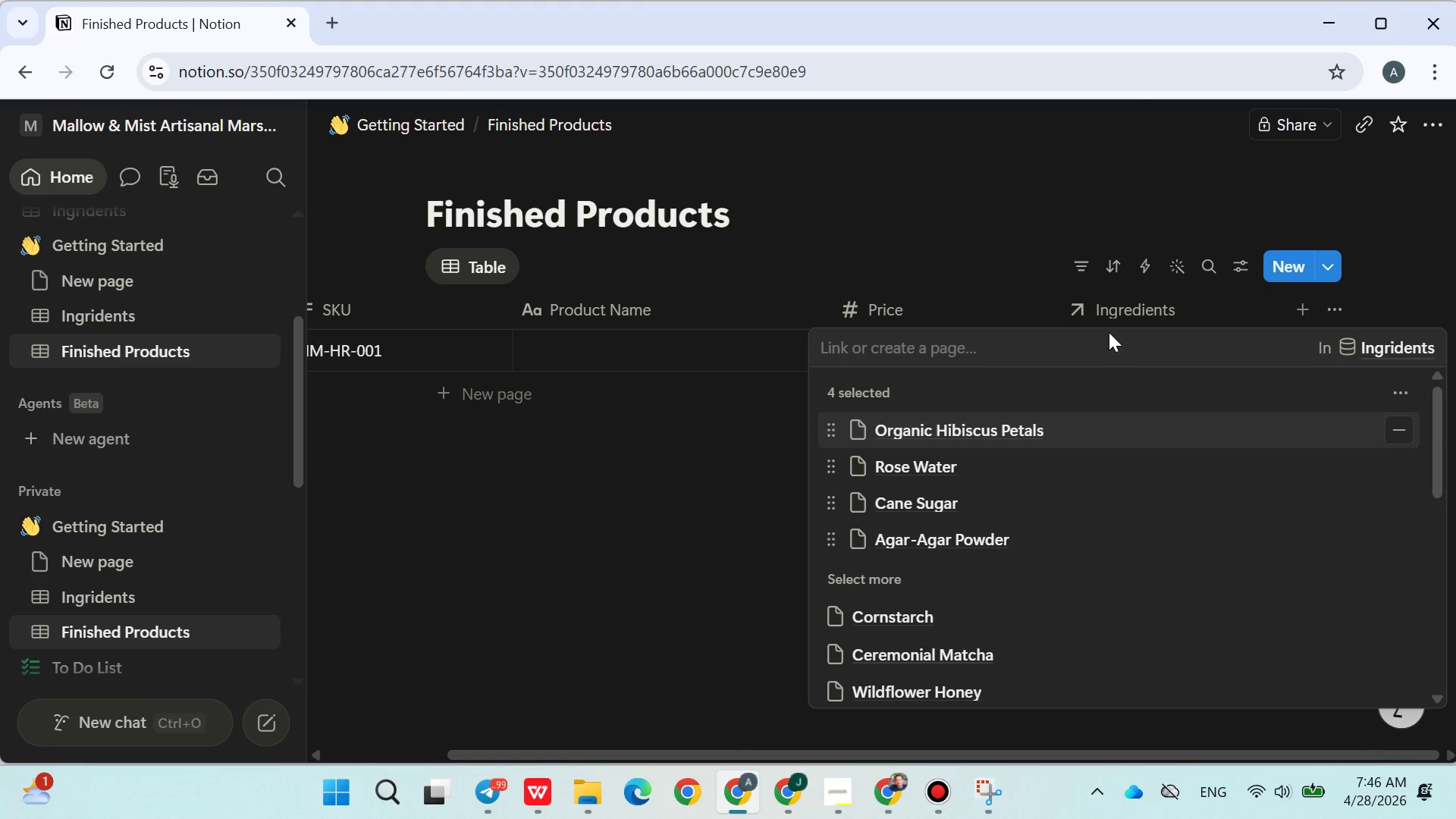 
key(P)
 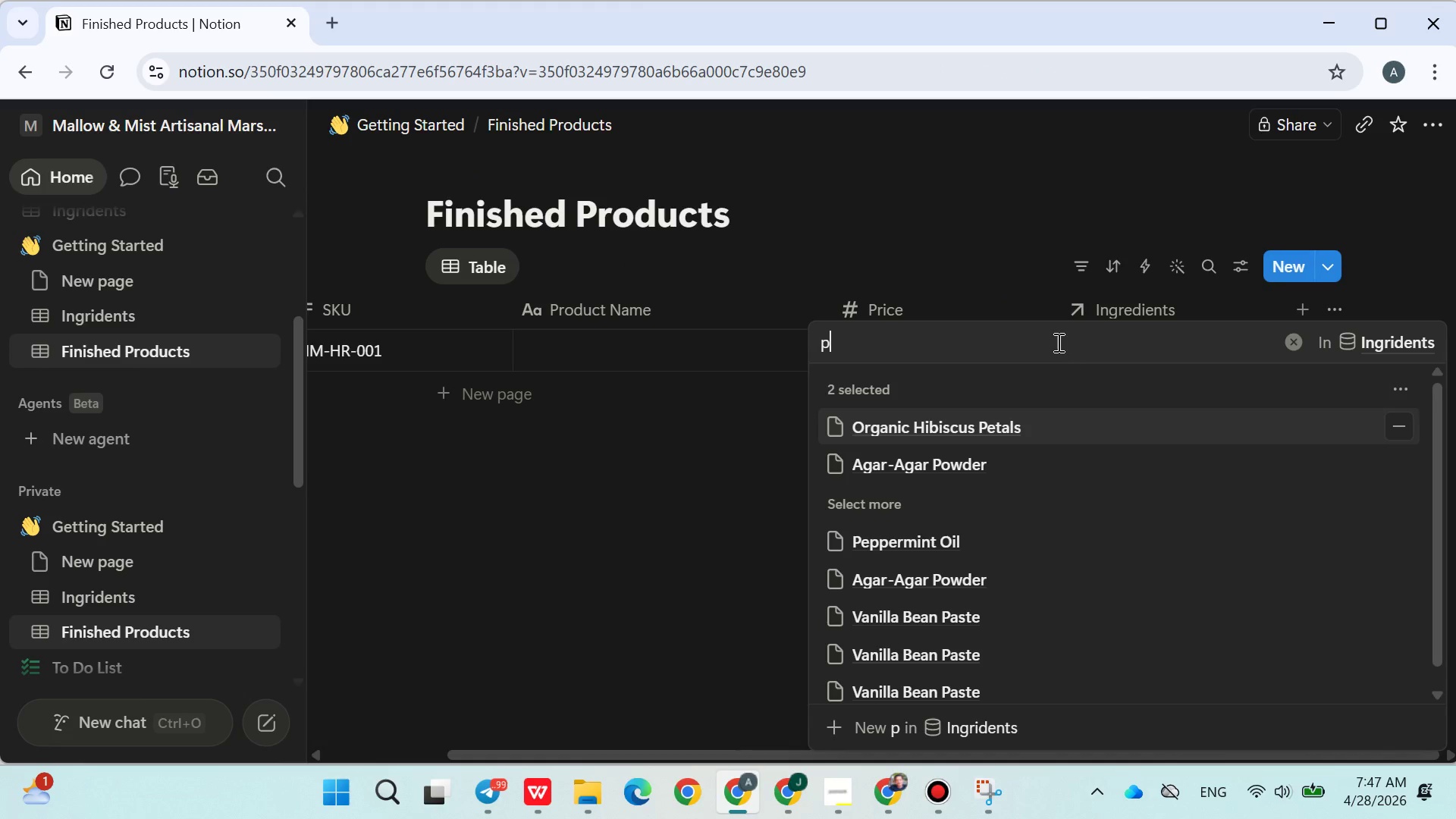 
type(ac)
 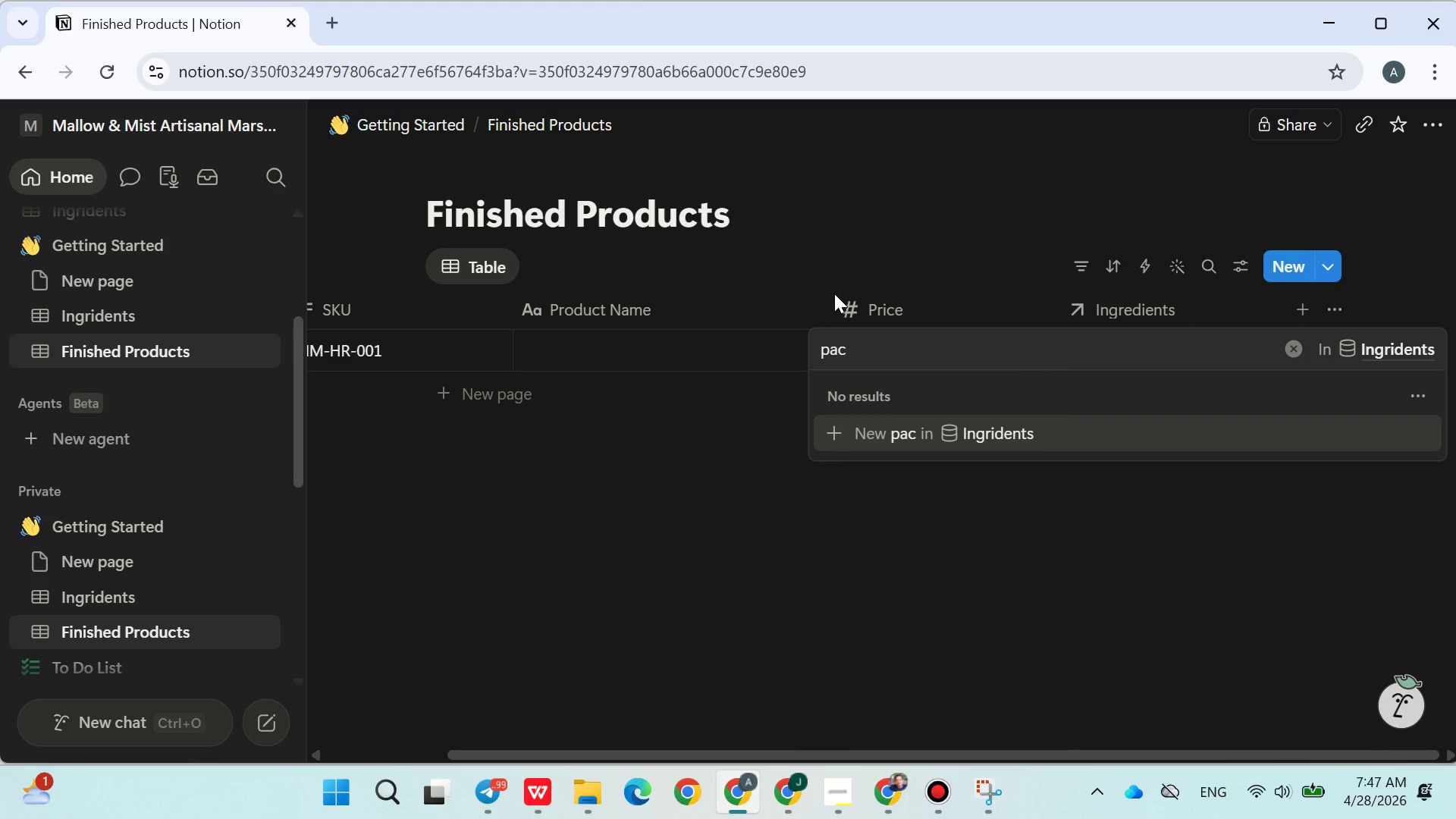 
key(Backspace)
key(Backspace)
key(Backspace)
type(box)
 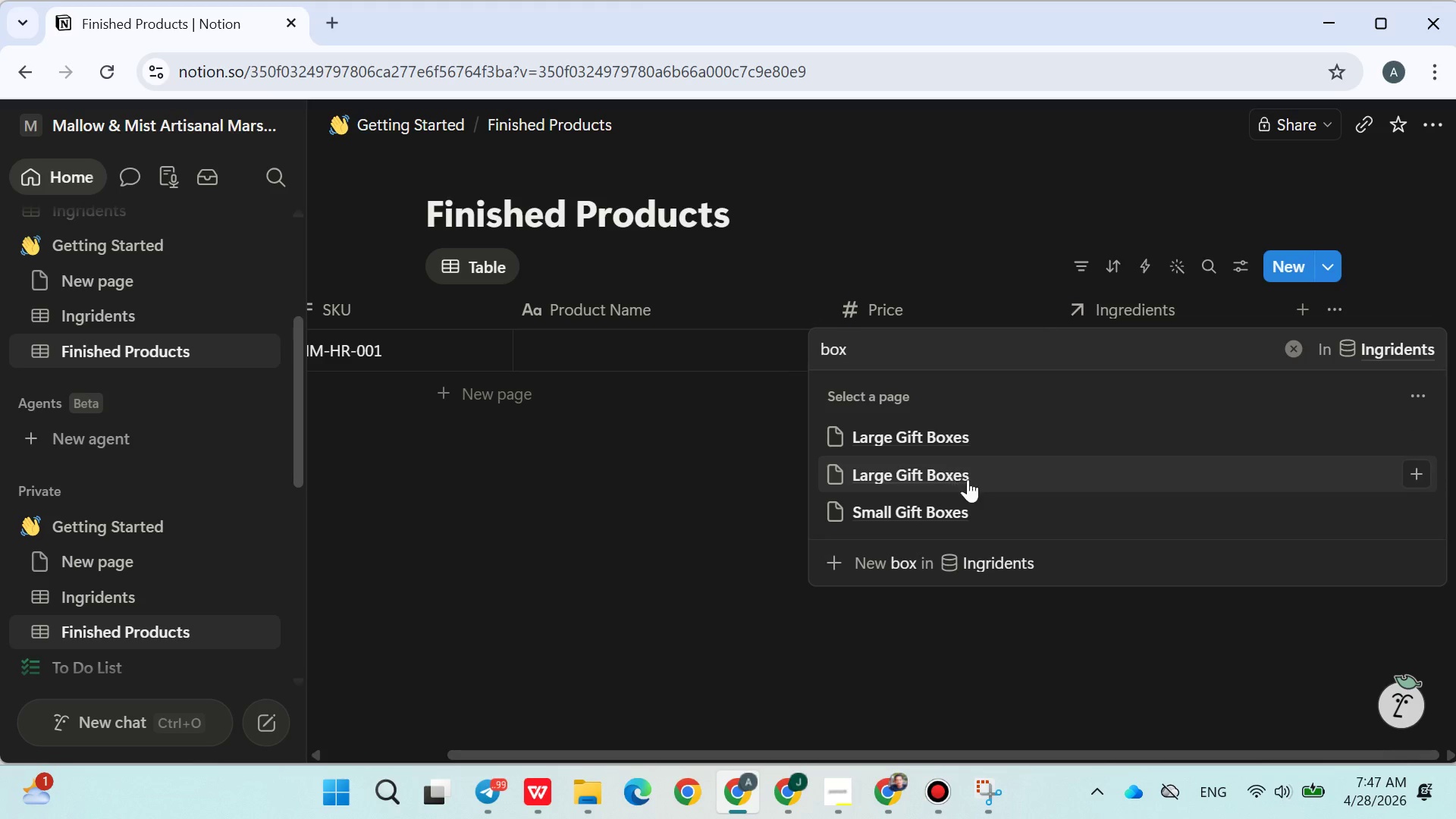 
left_click([808, 644])
 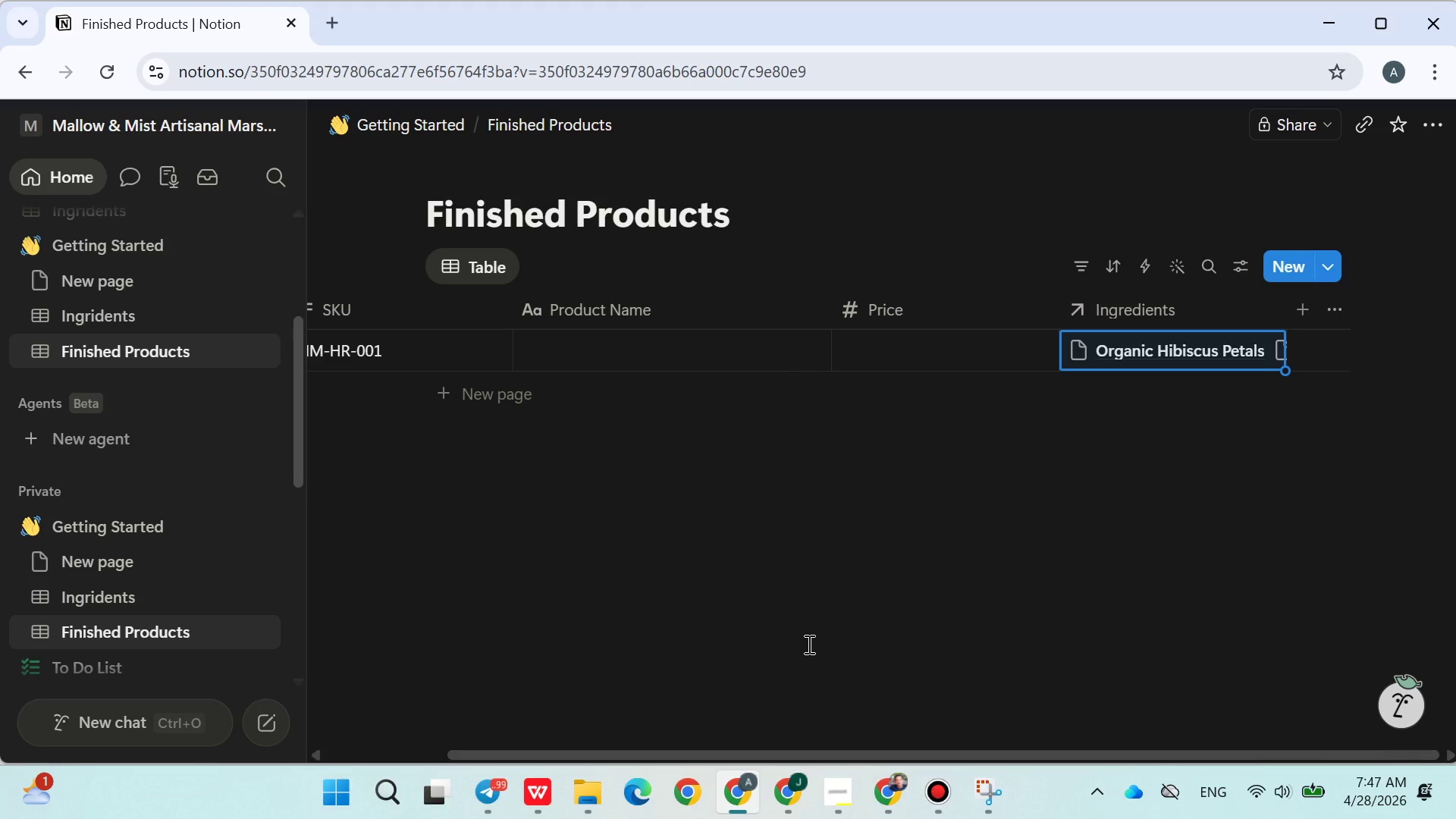 
wait(8.5)
 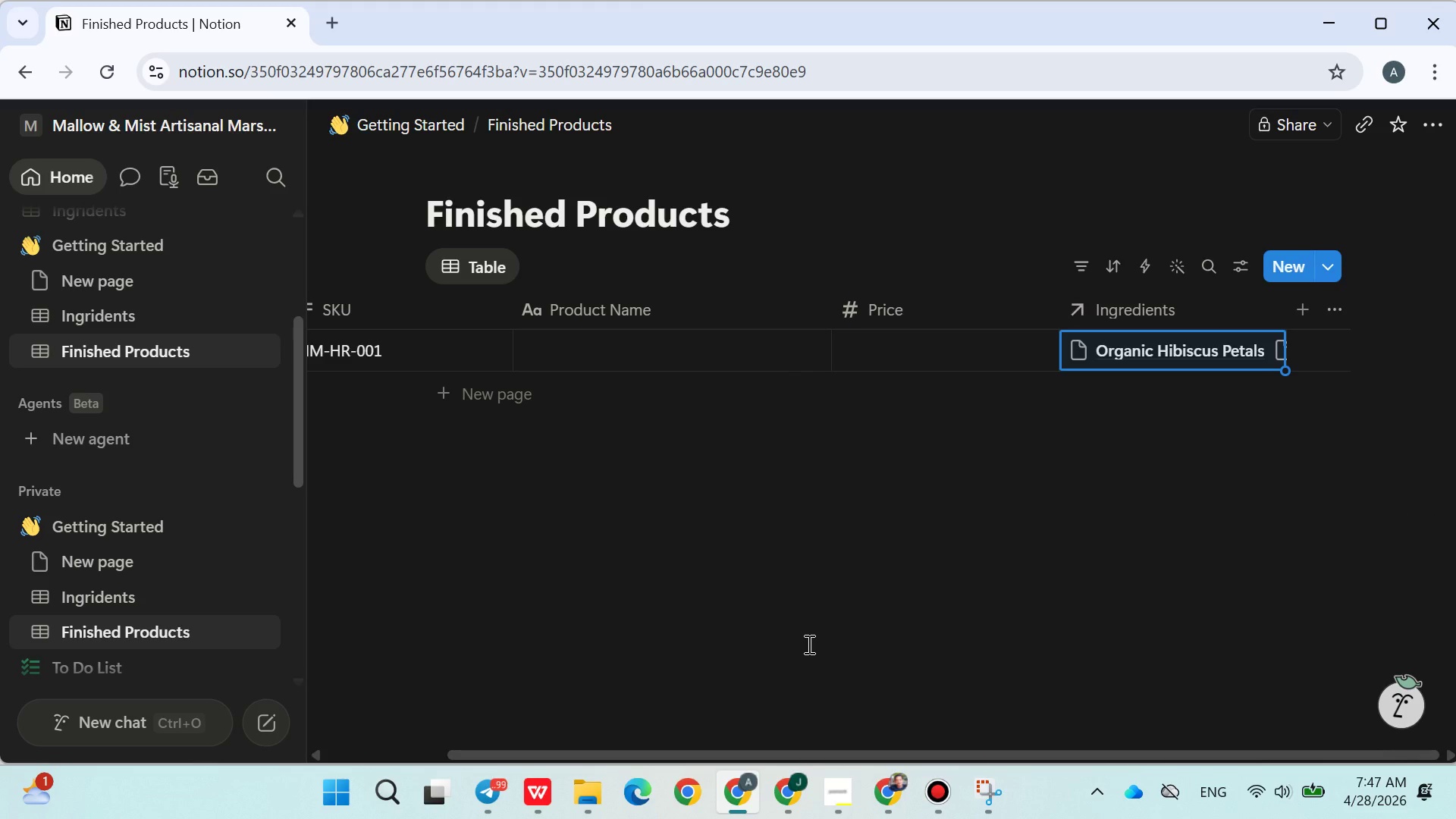 
left_click([686, 359])
 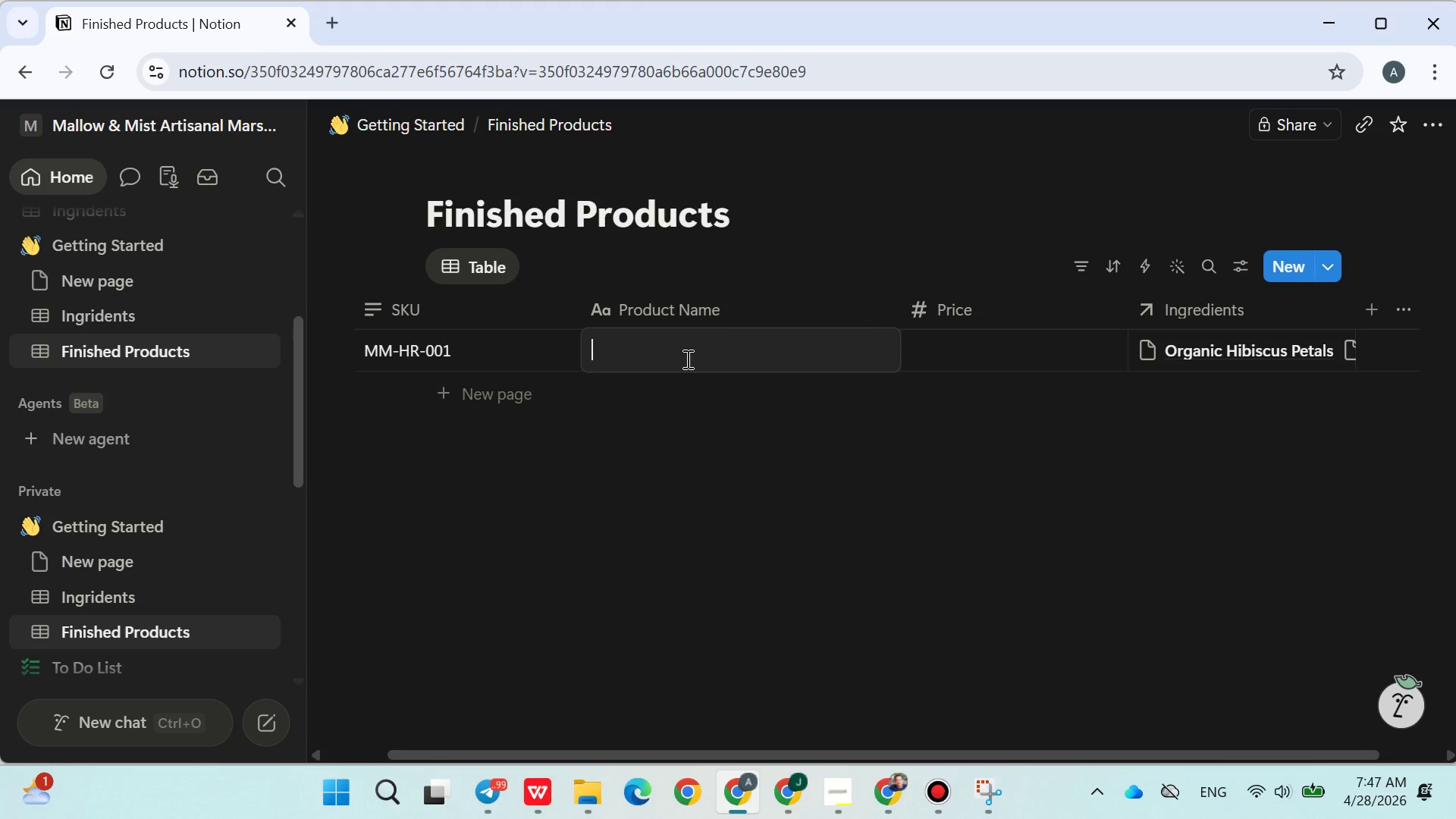 
type(Rose Hibiscus Cloud Mallows)
 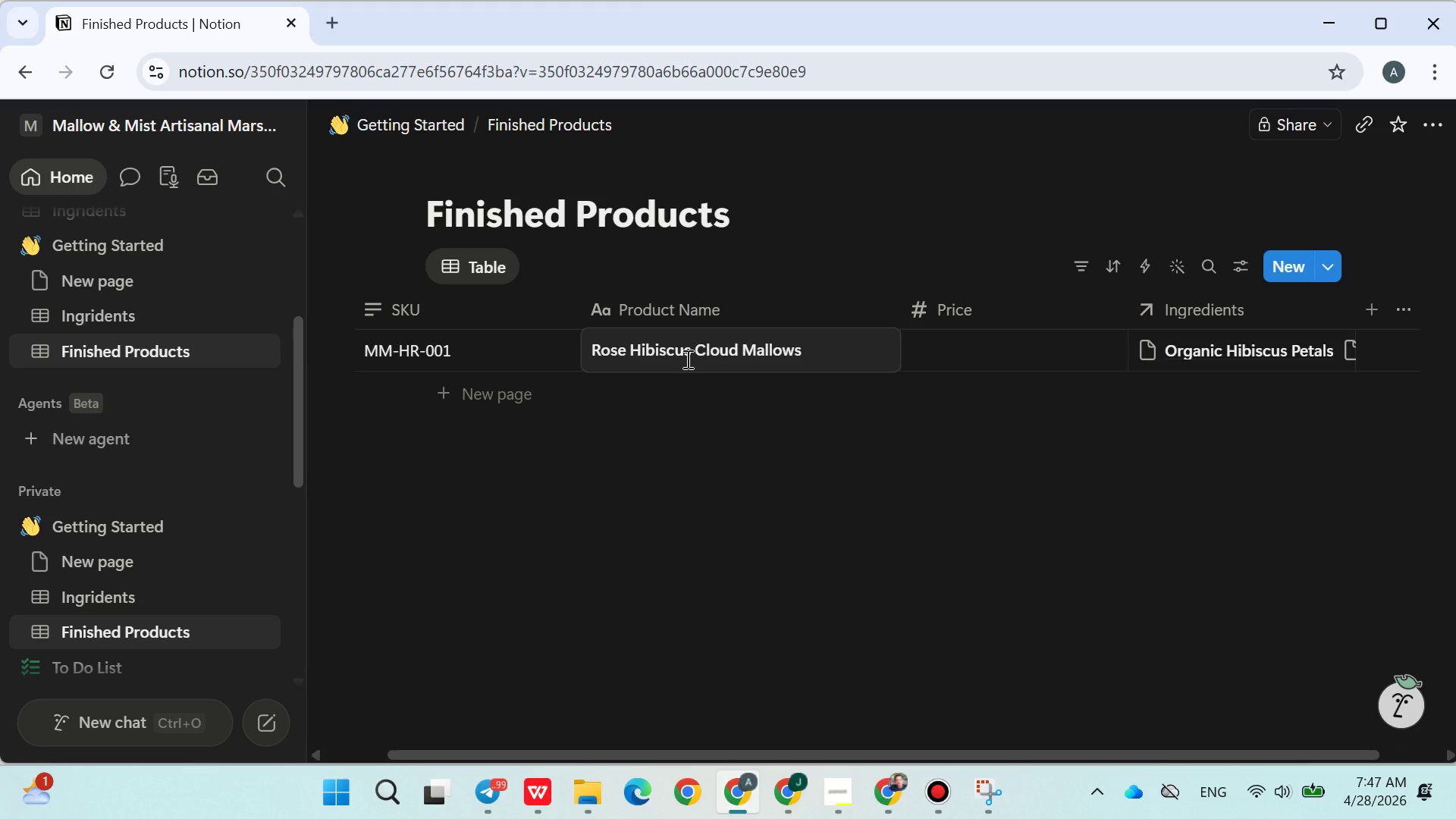 
left_click([701, 433])
 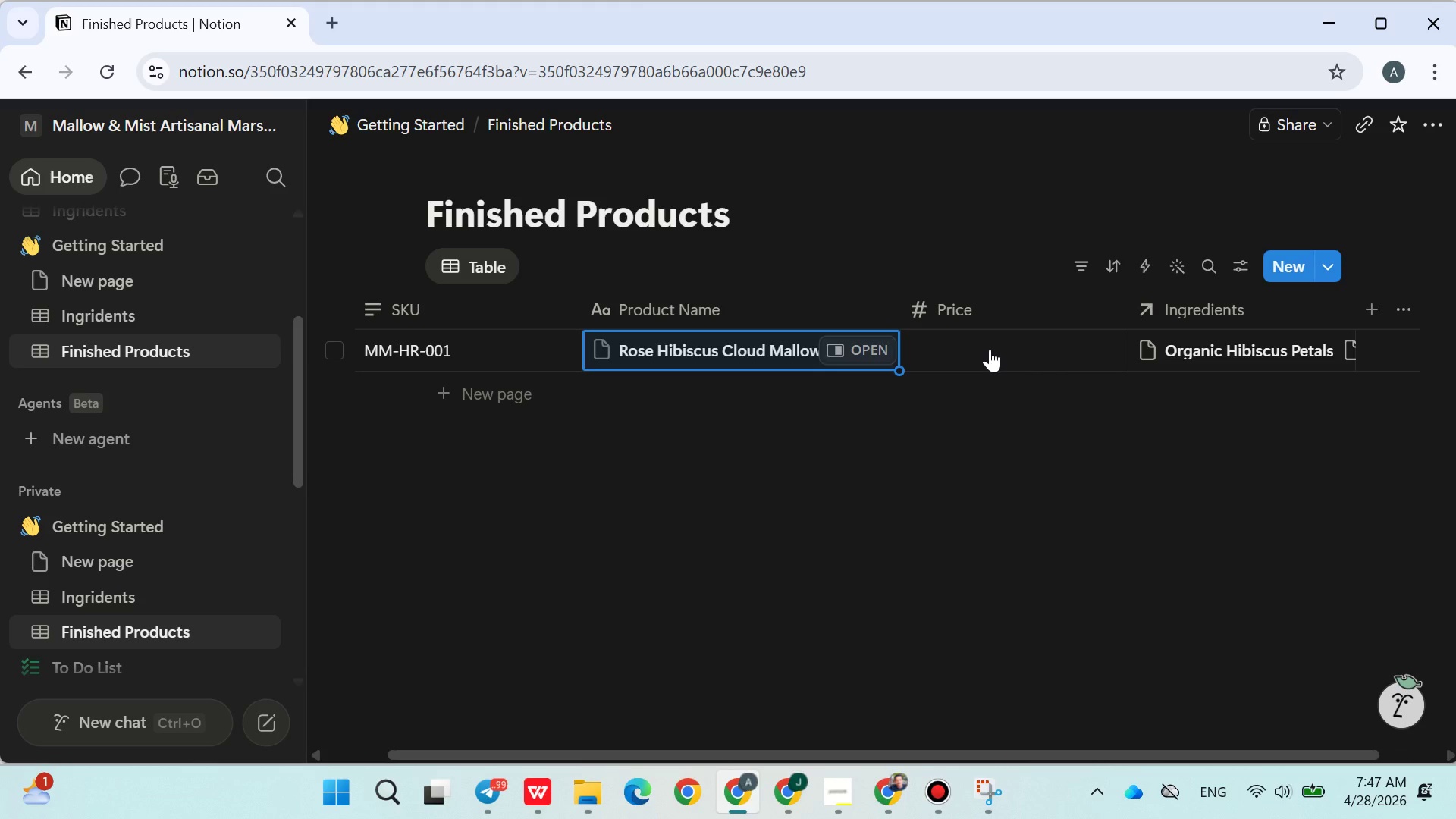 
left_click([990, 349])
 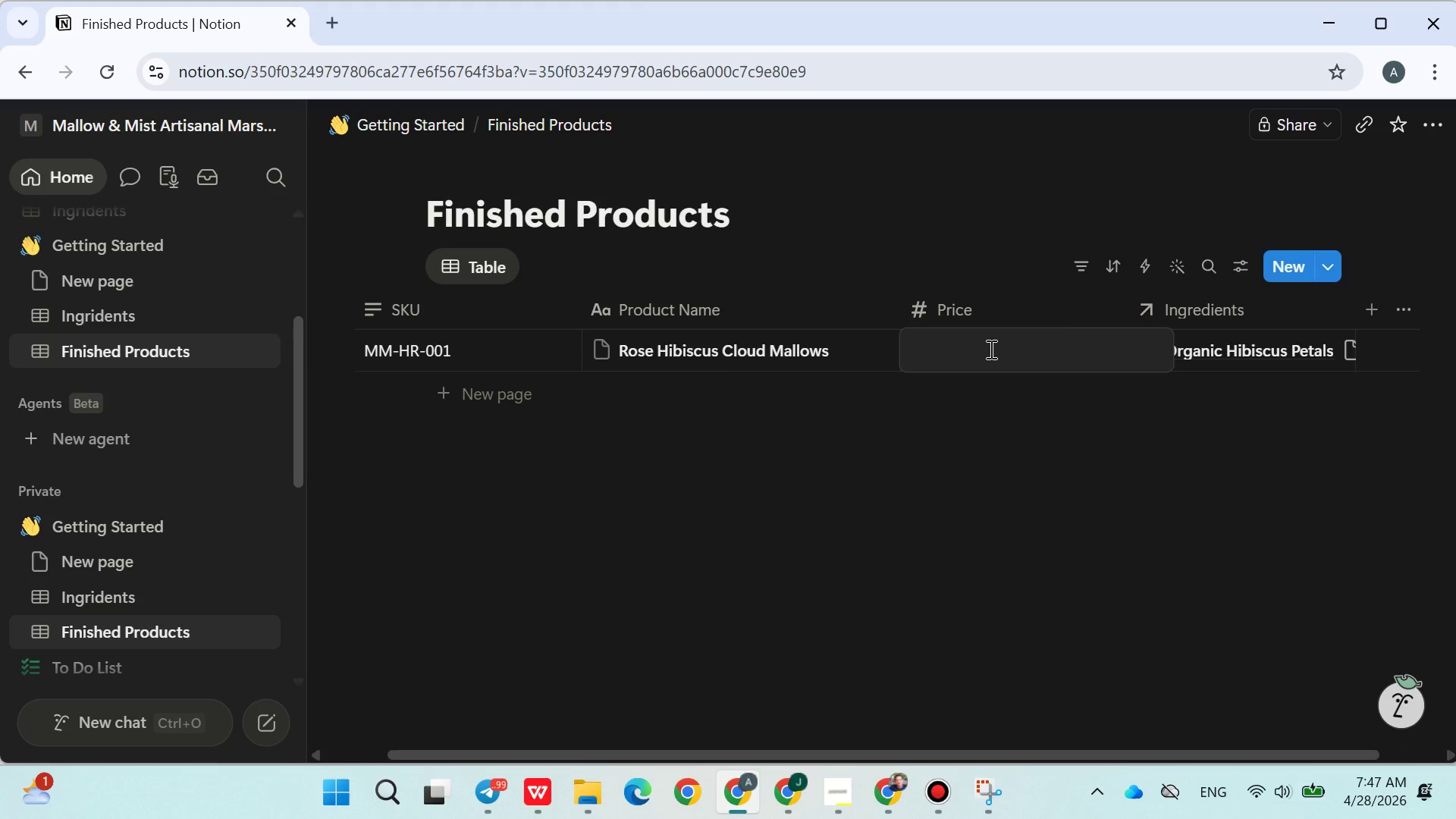 
type(12)
 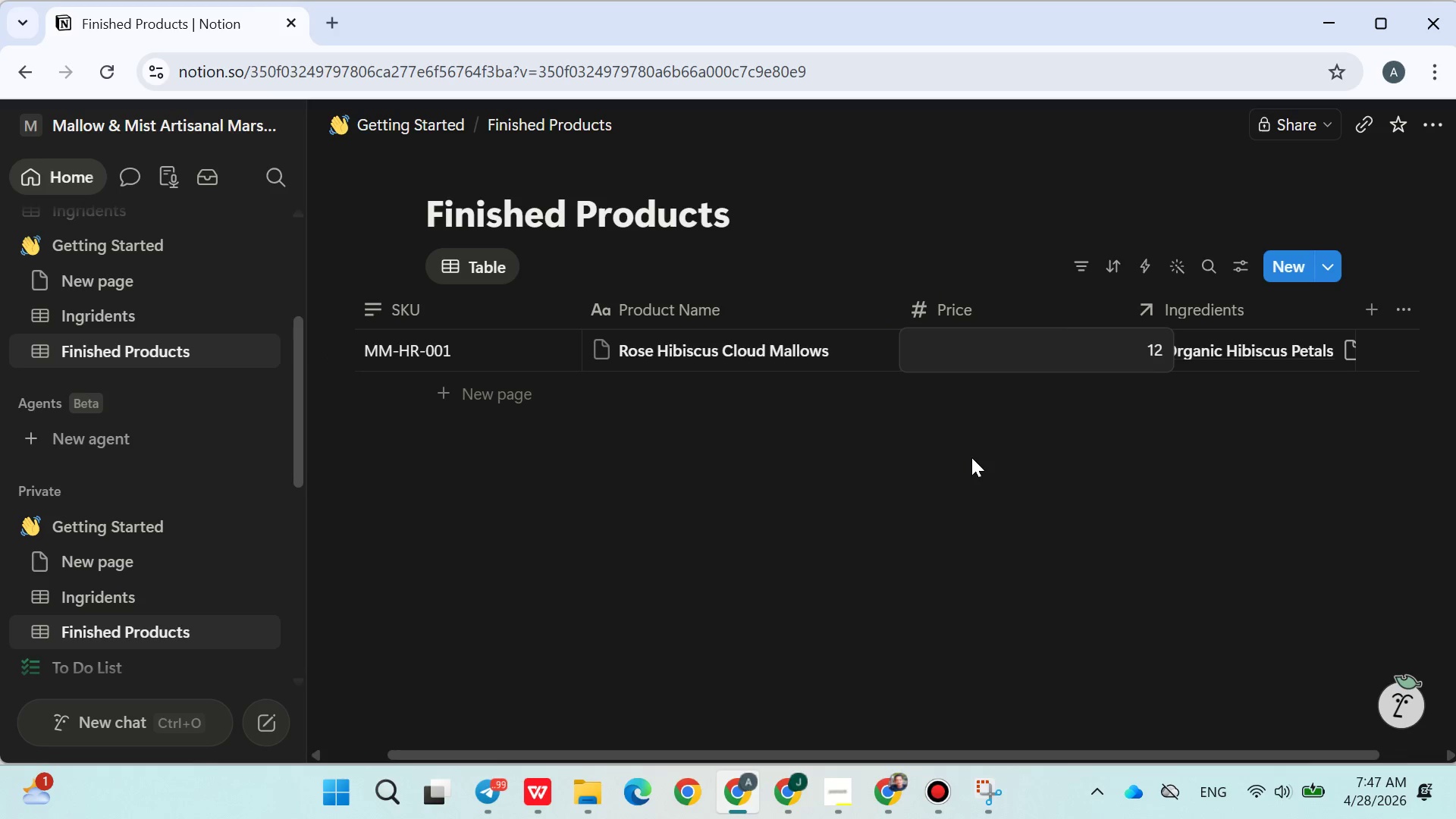 
left_click([971, 469])
 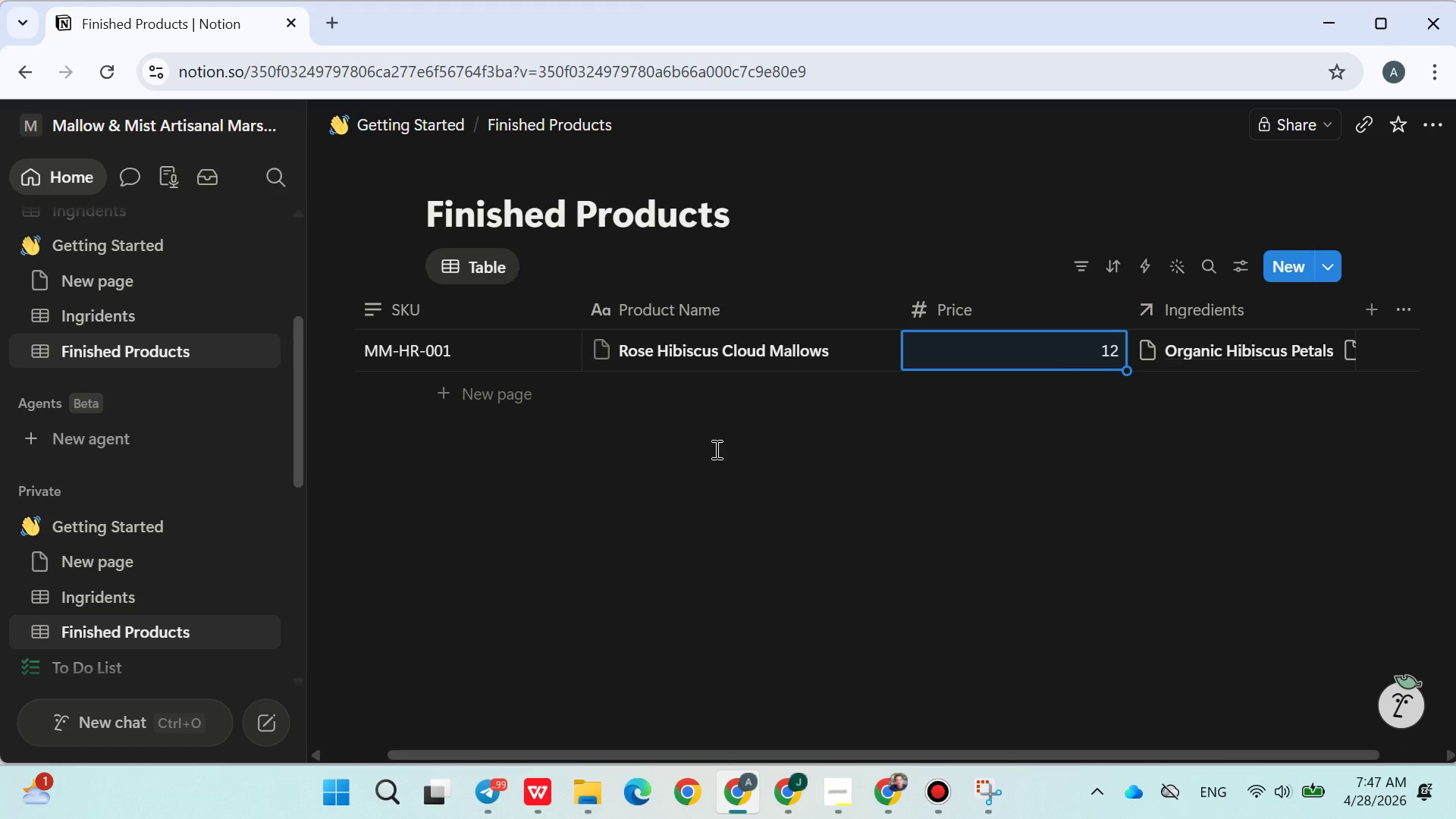 
wait(5.38)
 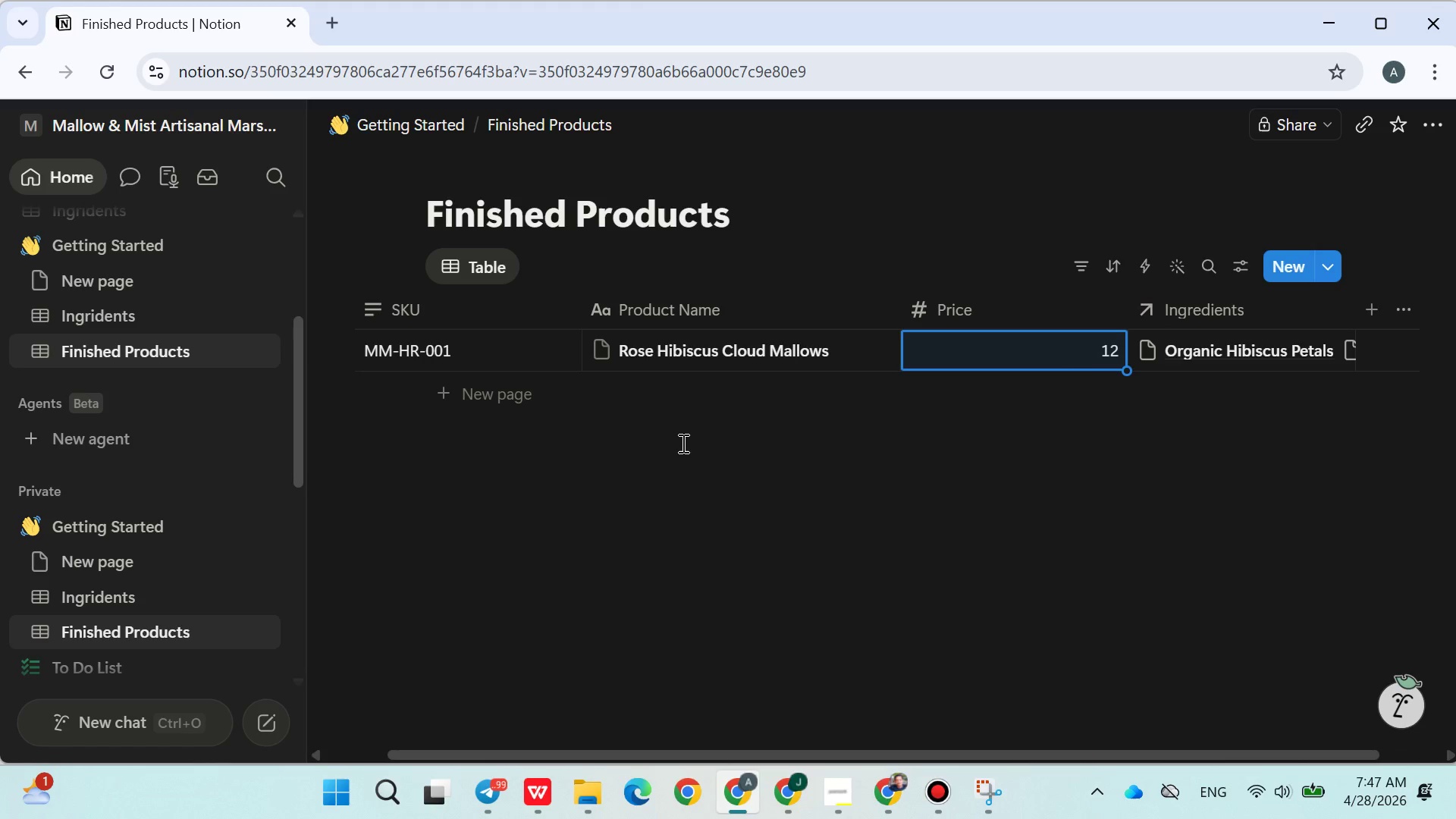 
left_click([708, 489])
 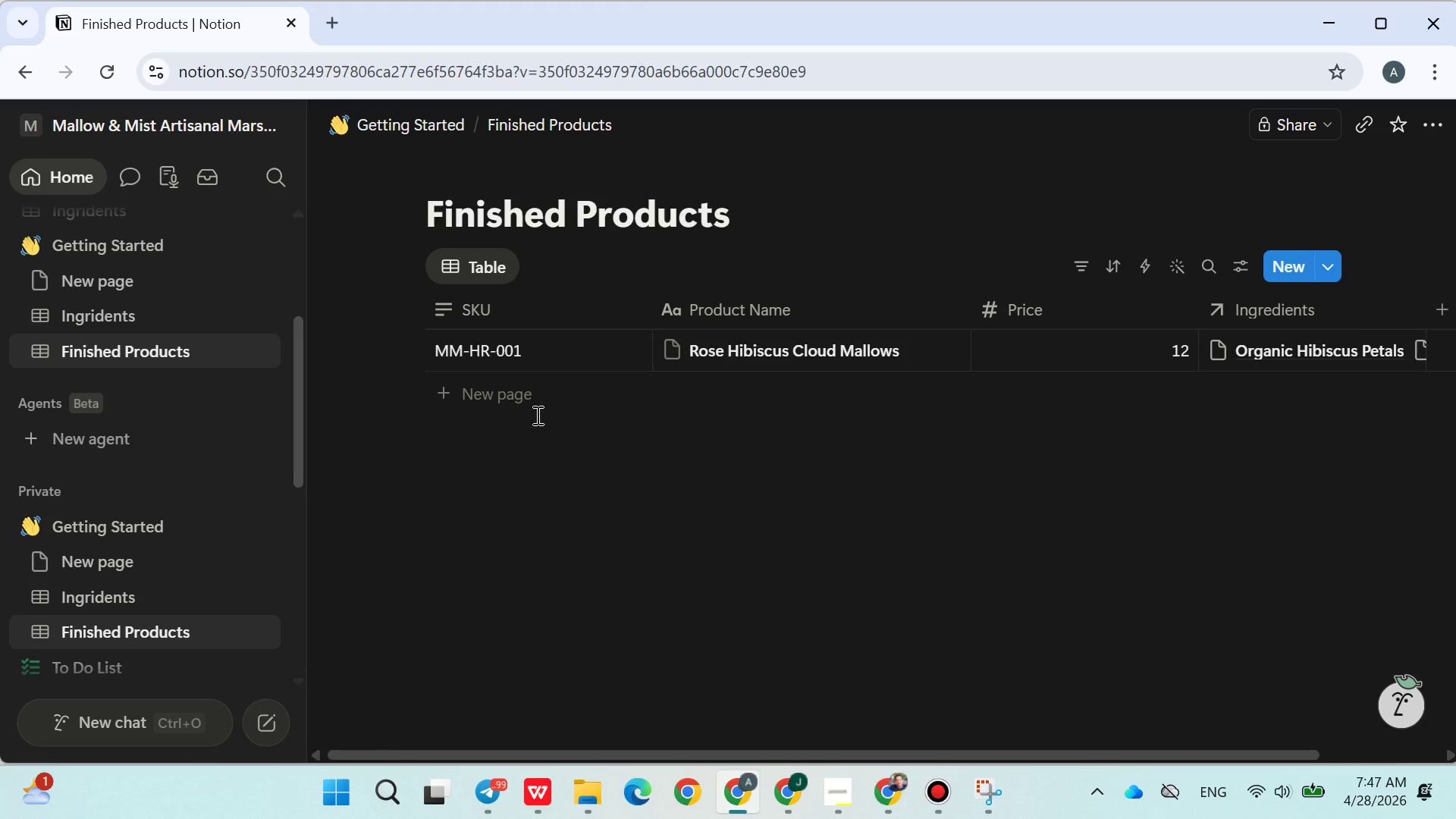 
left_click([498, 393])
 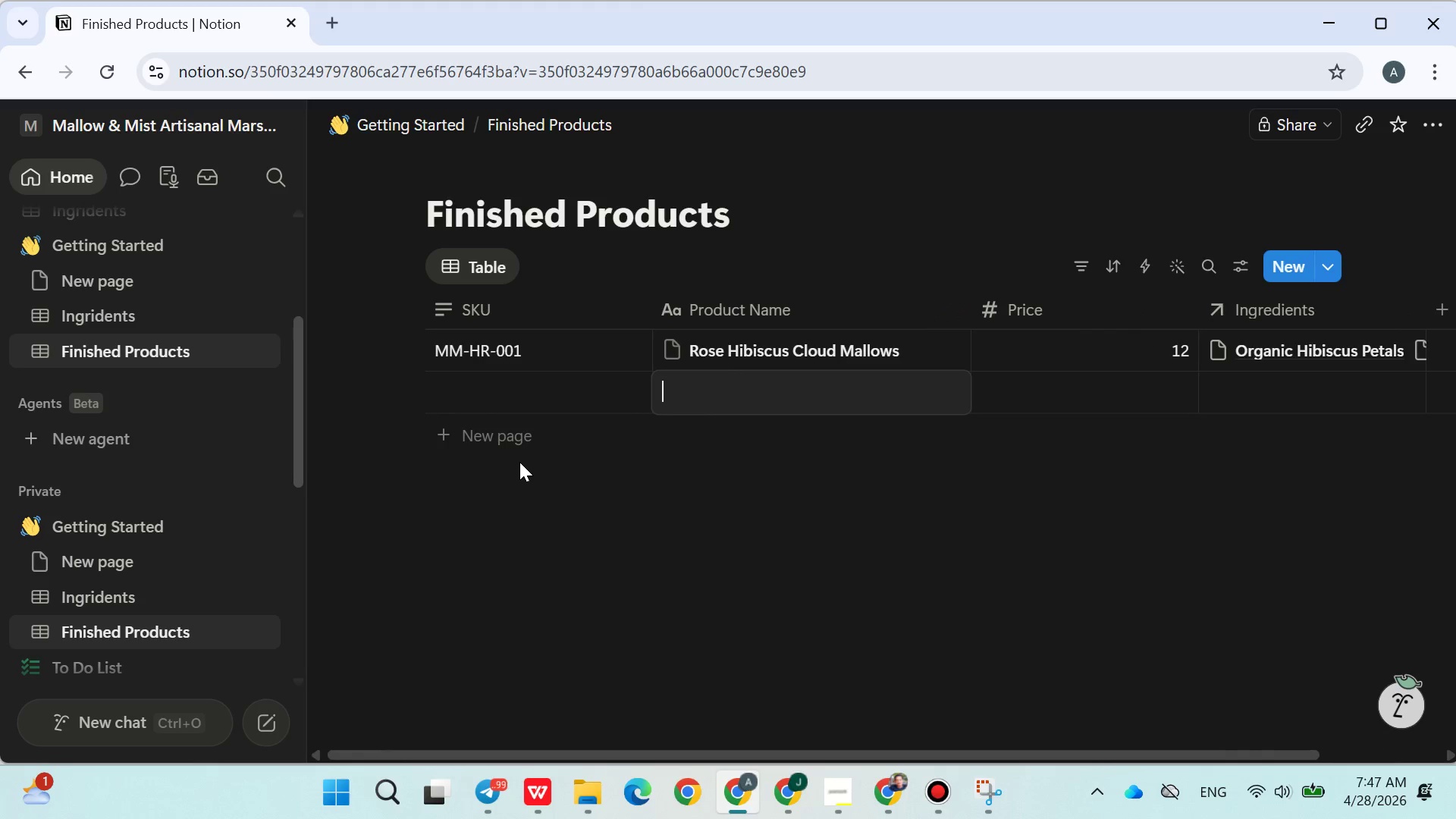 
wait(8.31)
 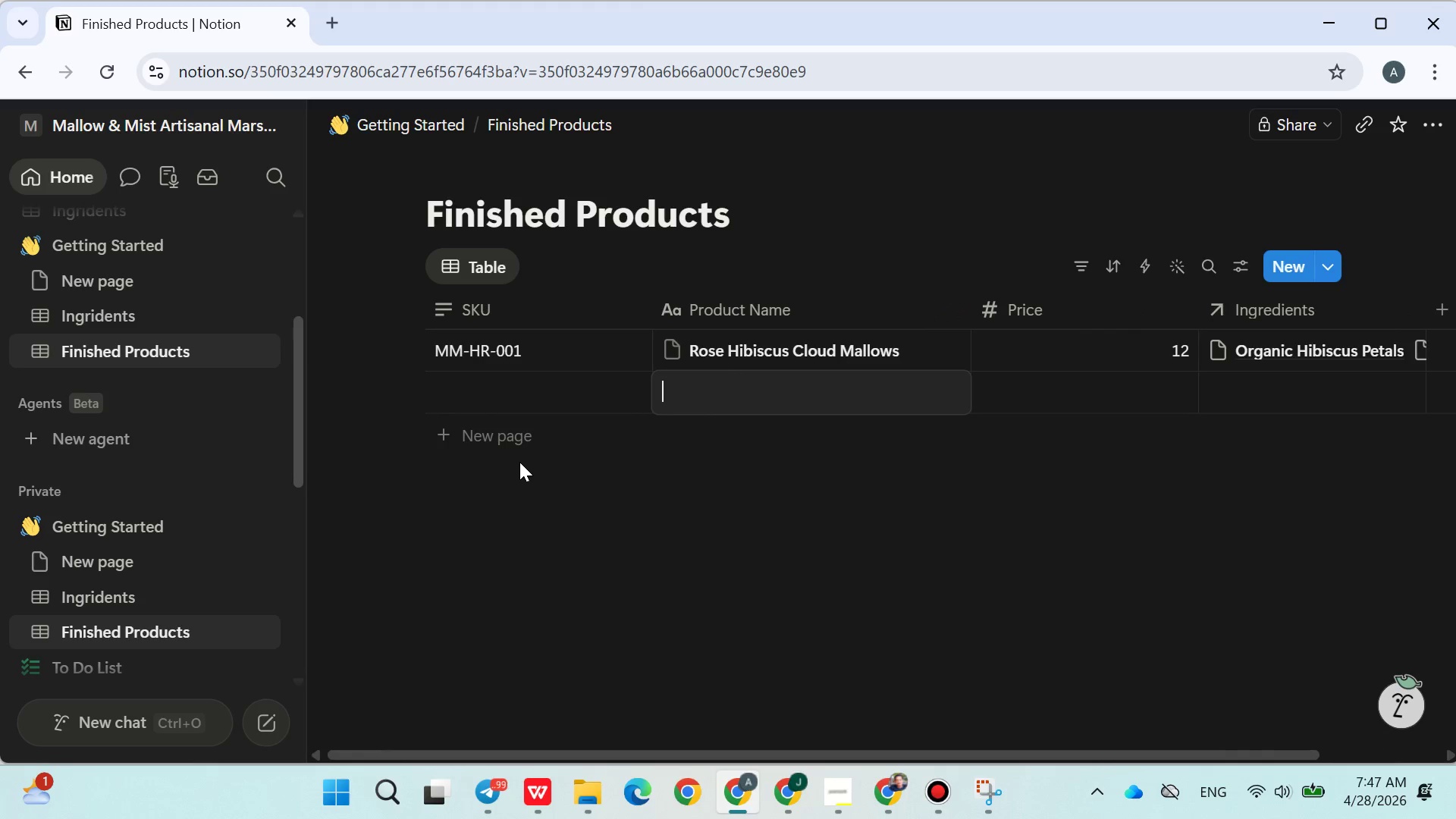 
left_click([498, 386])
 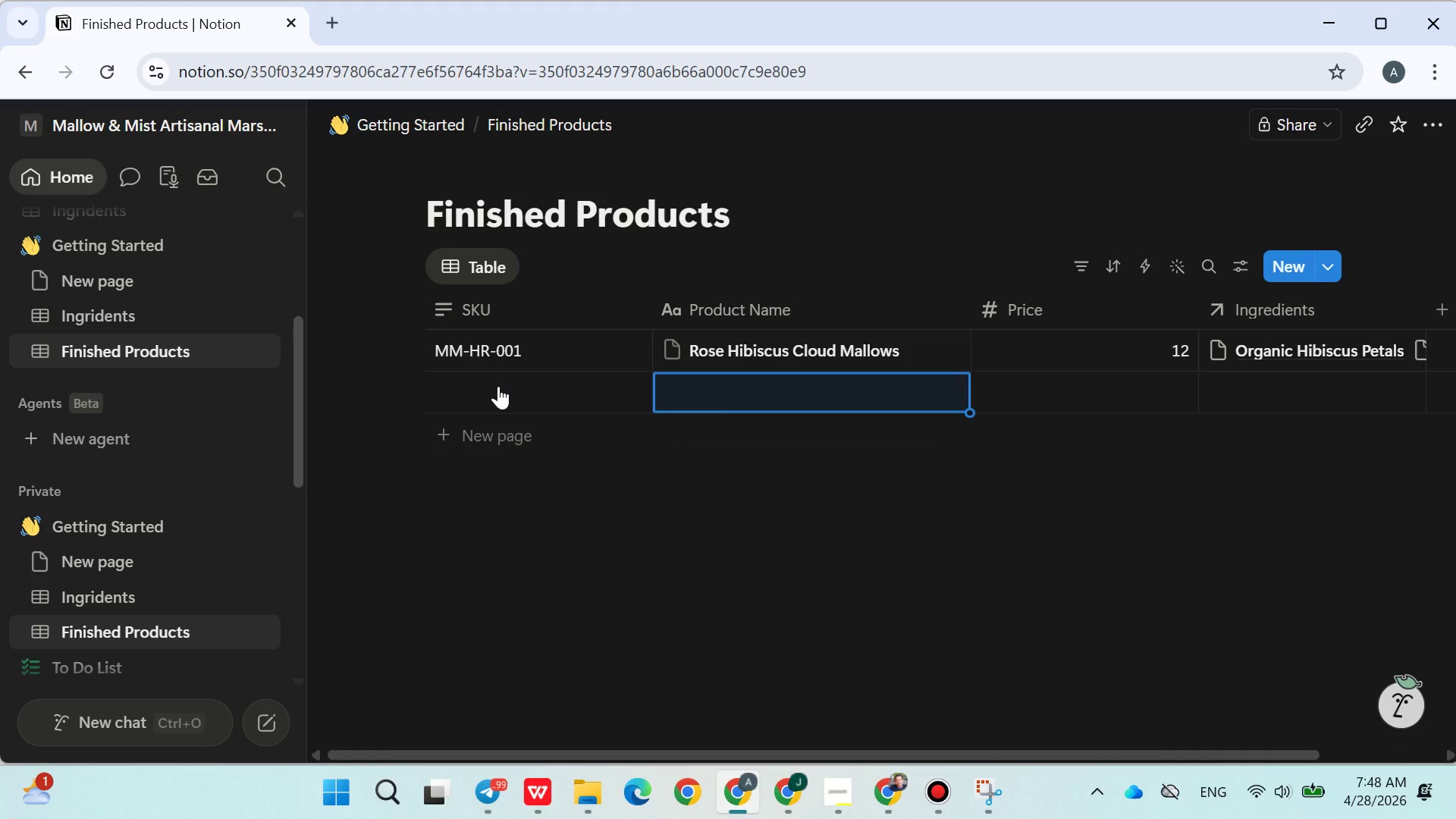 
left_click([498, 386])
 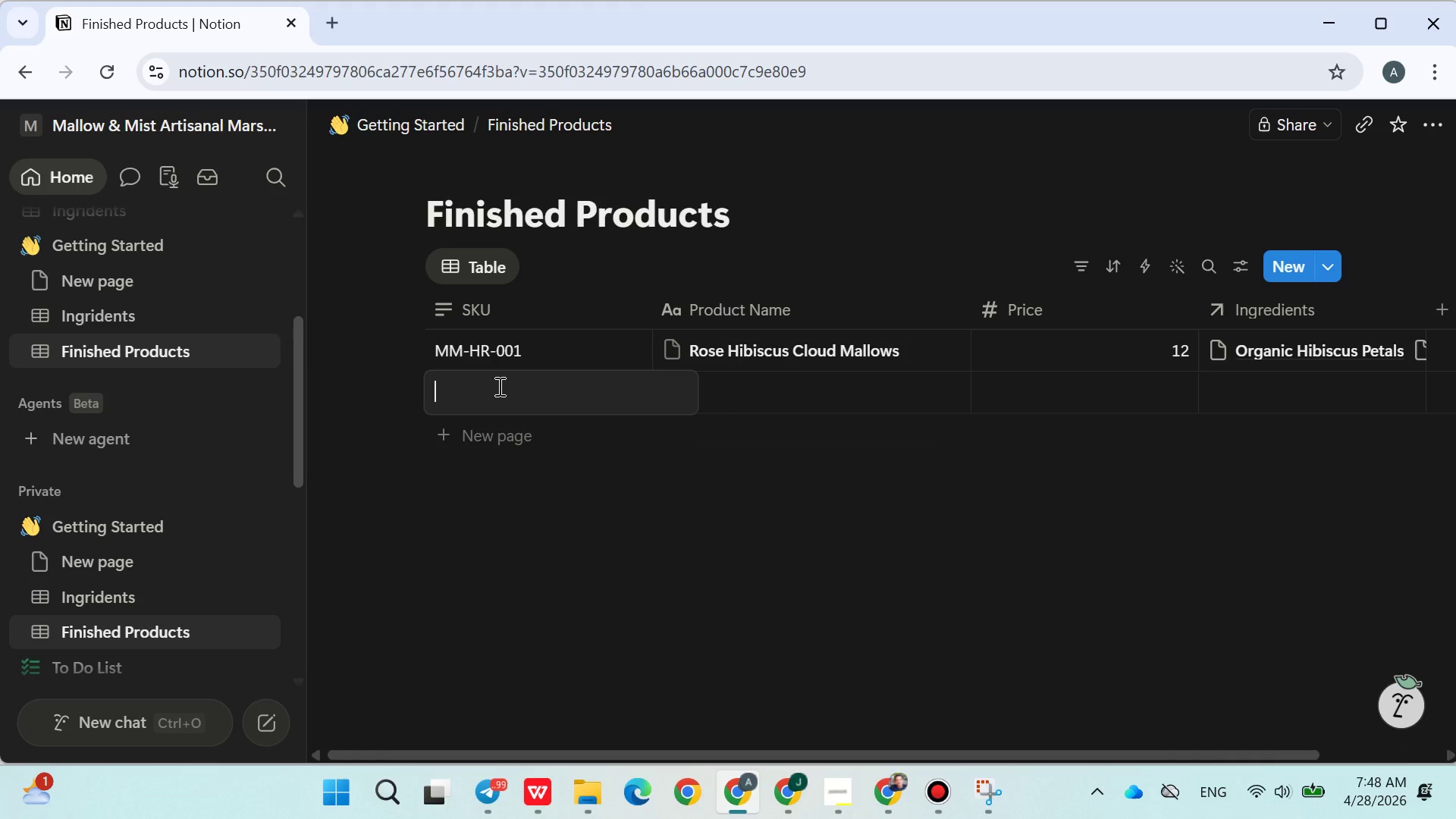 
hold_key(key=ShiftLeft, duration=1.94)
 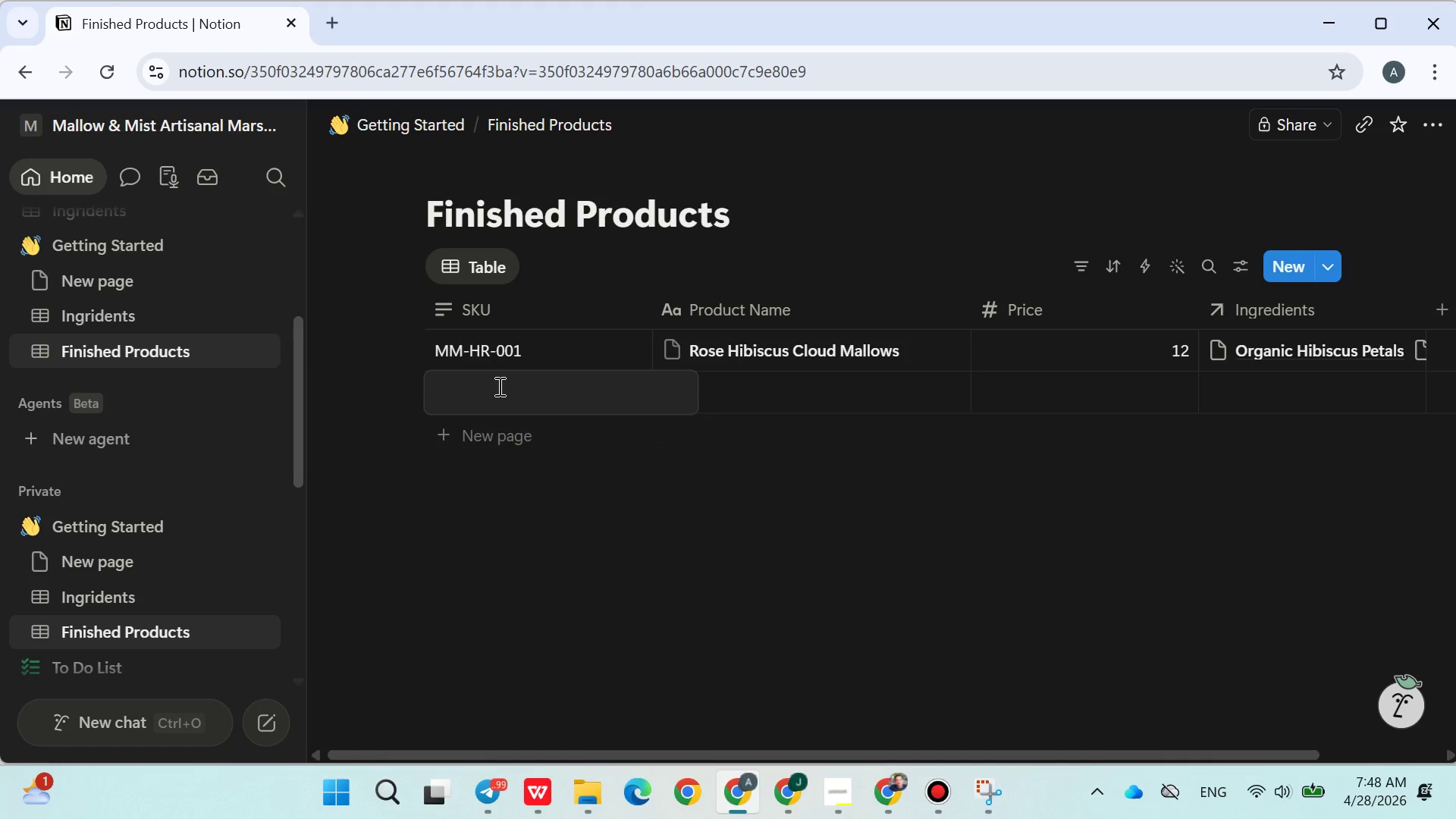 
wait(8.28)
 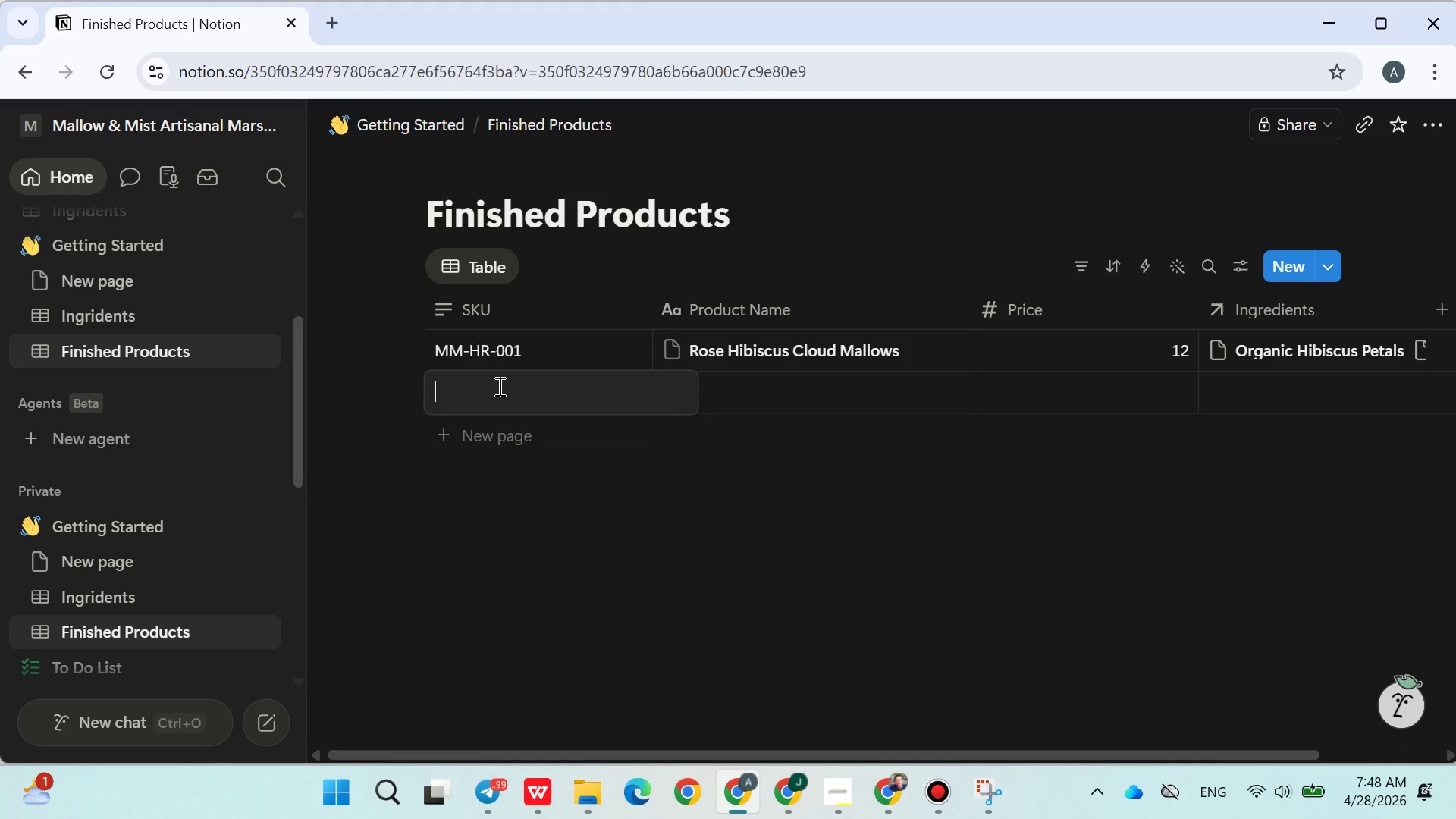 
type(MM)
 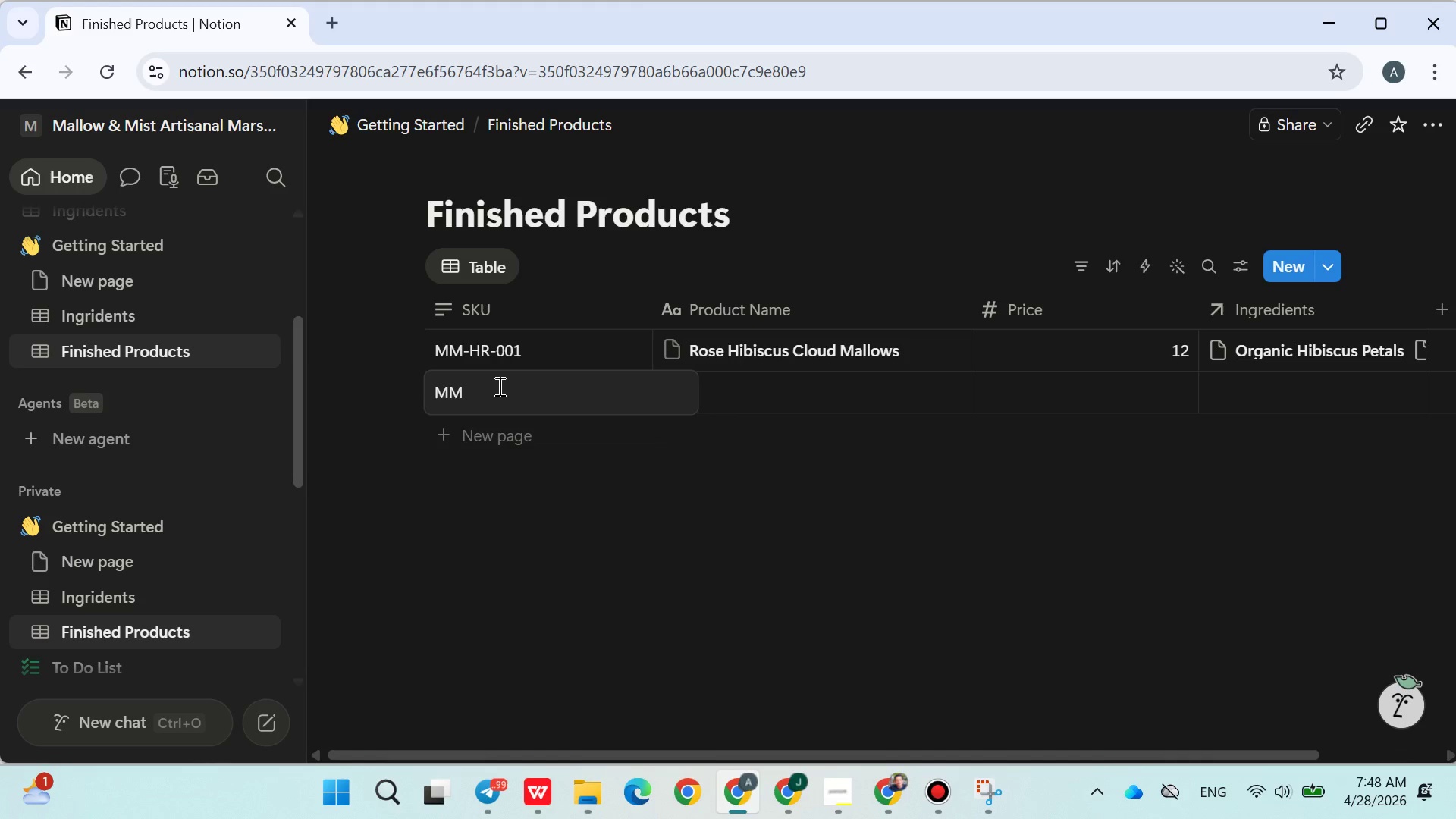 
wait(6.42)
 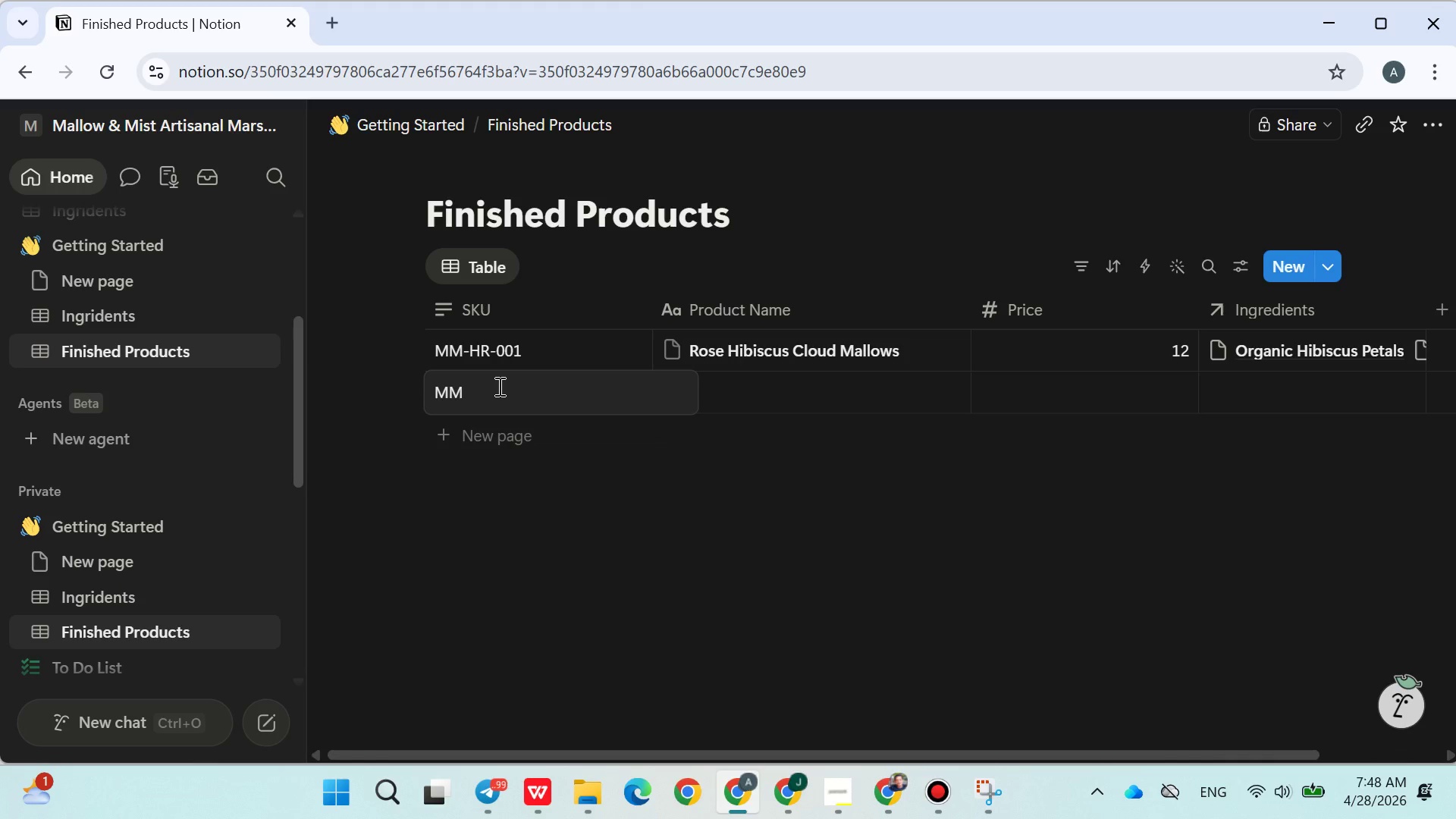 
key(Minus)
 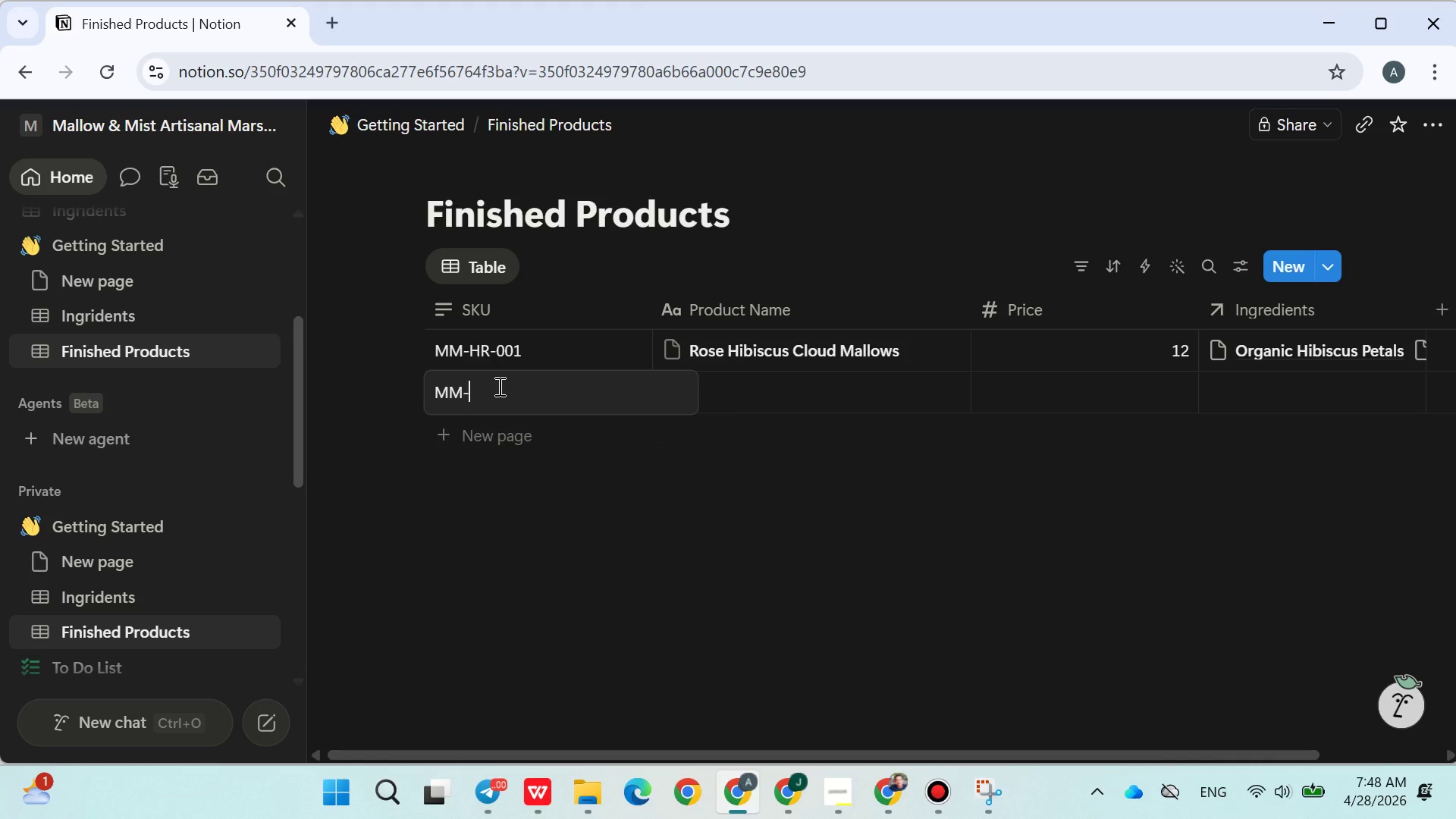 
wait(5.95)
 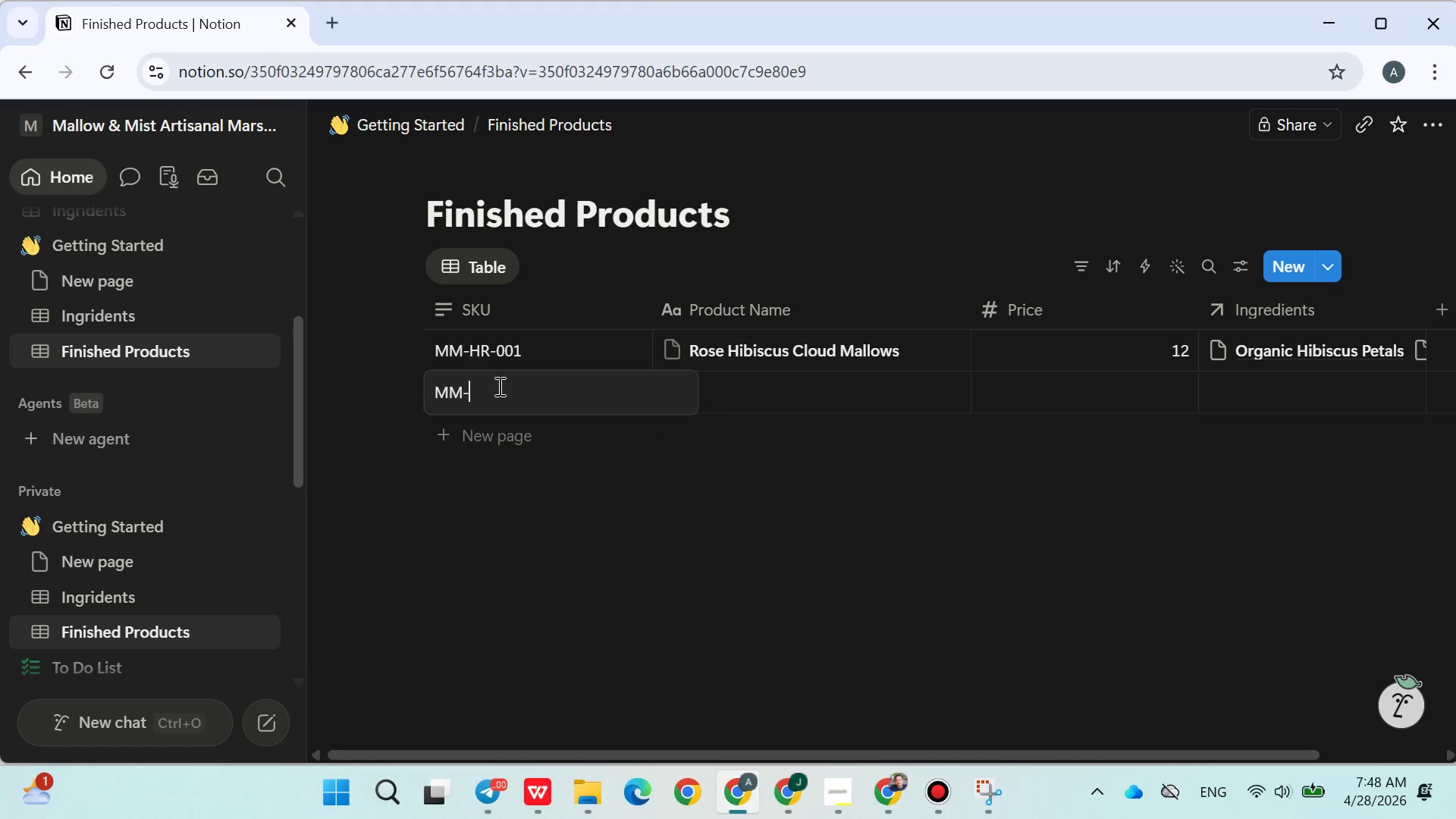 
double_click([478, 348])
 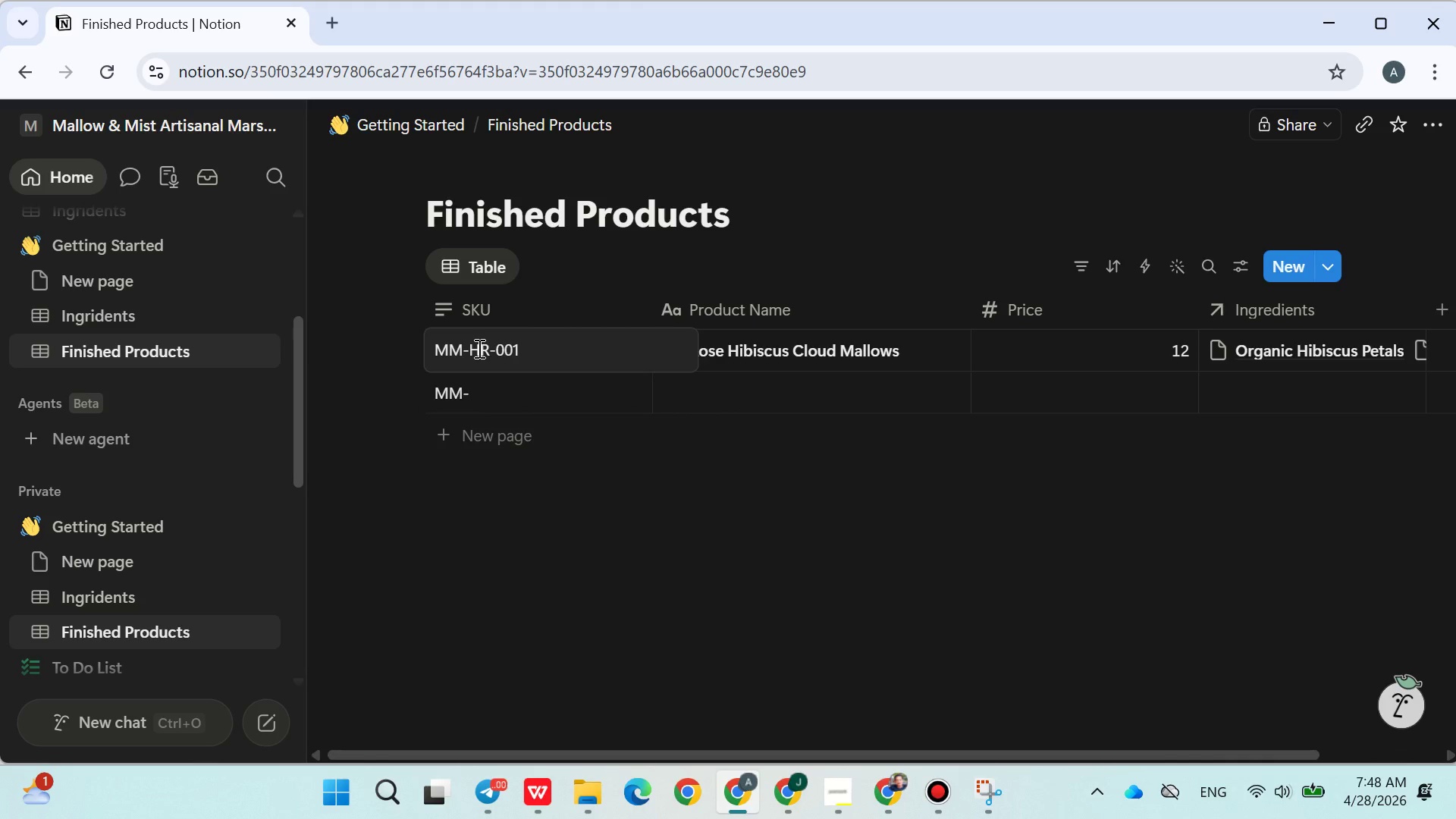 
key(Backspace)
 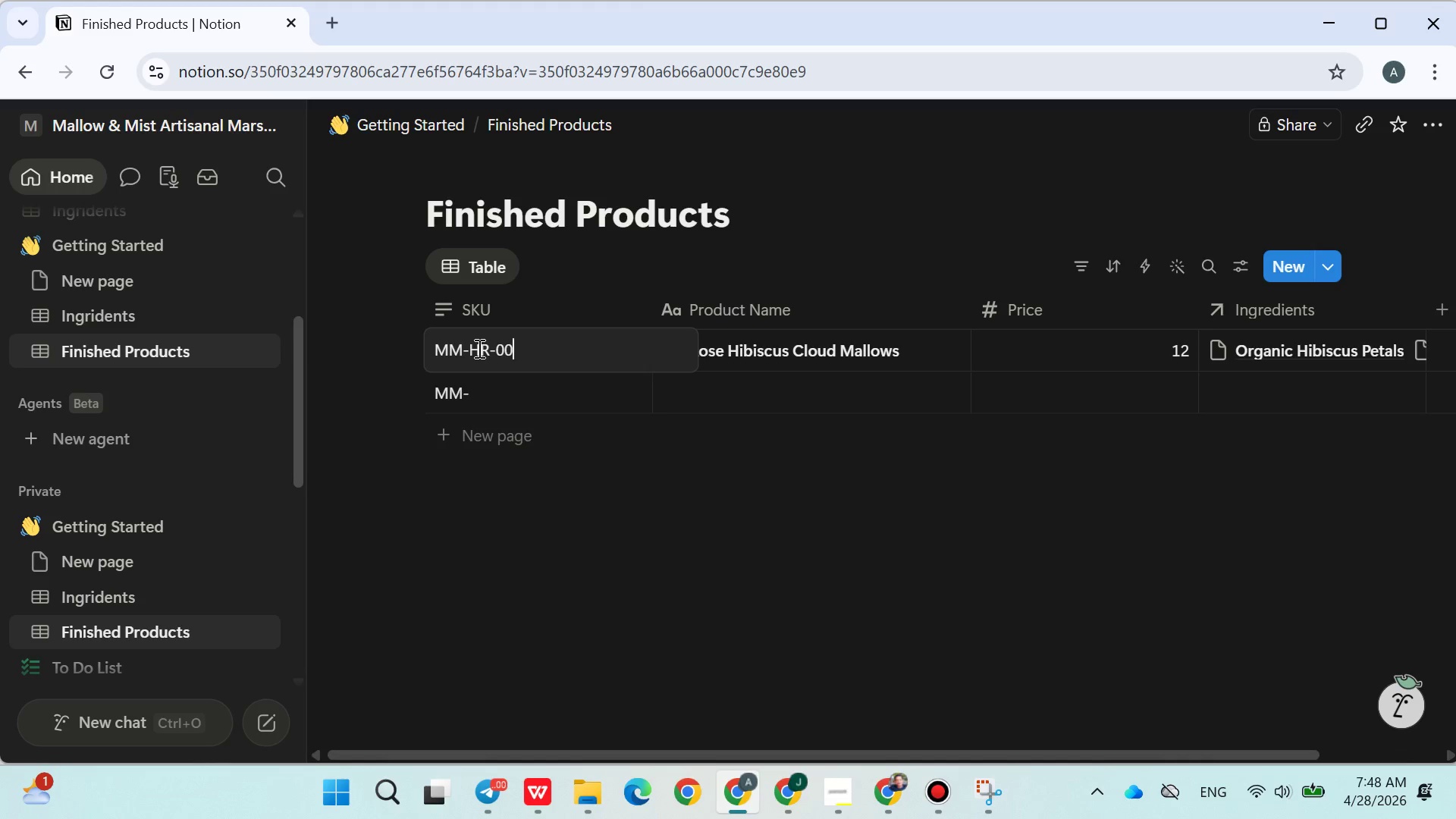 
key(1)
 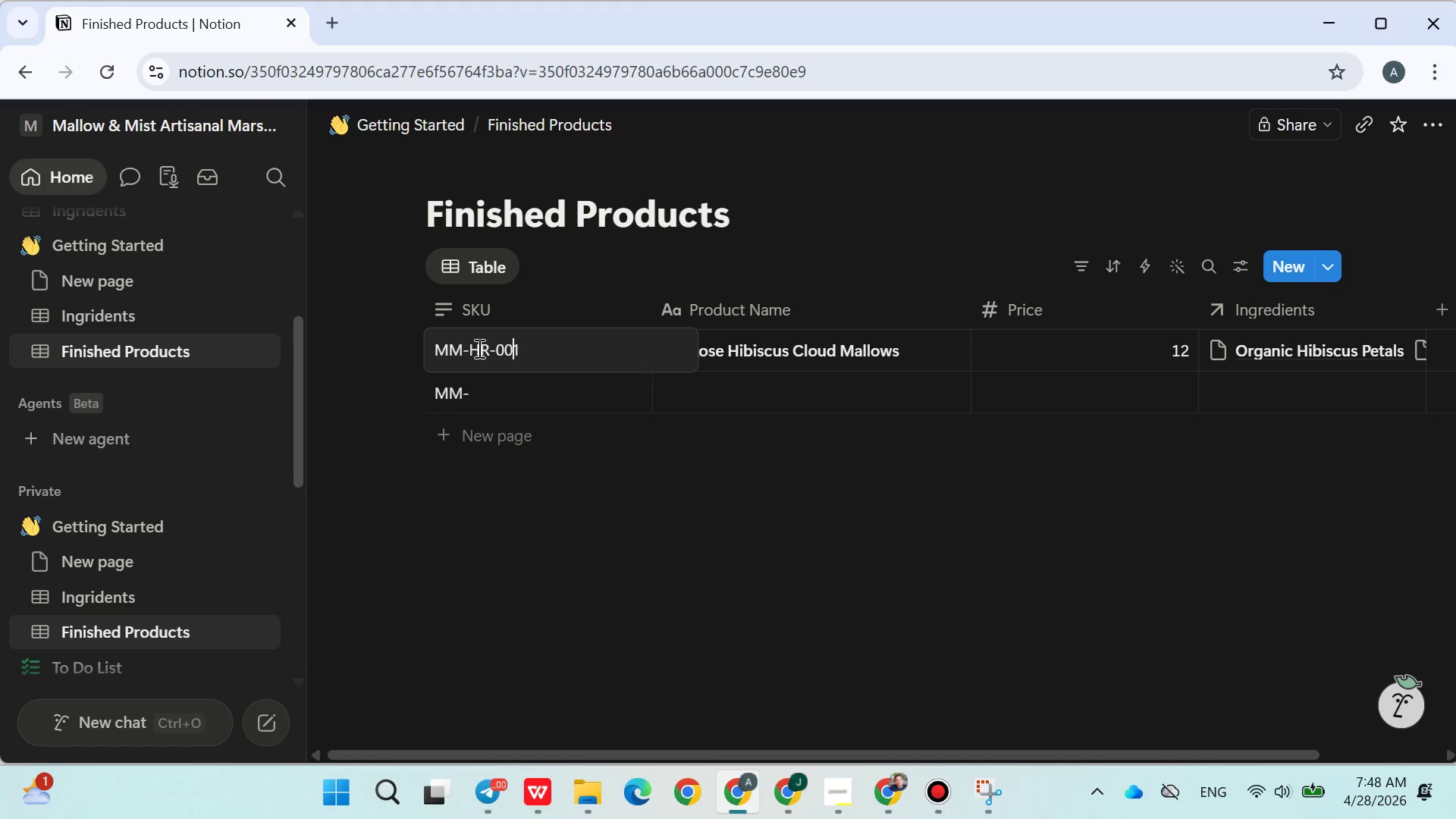 
key(ArrowLeft)
 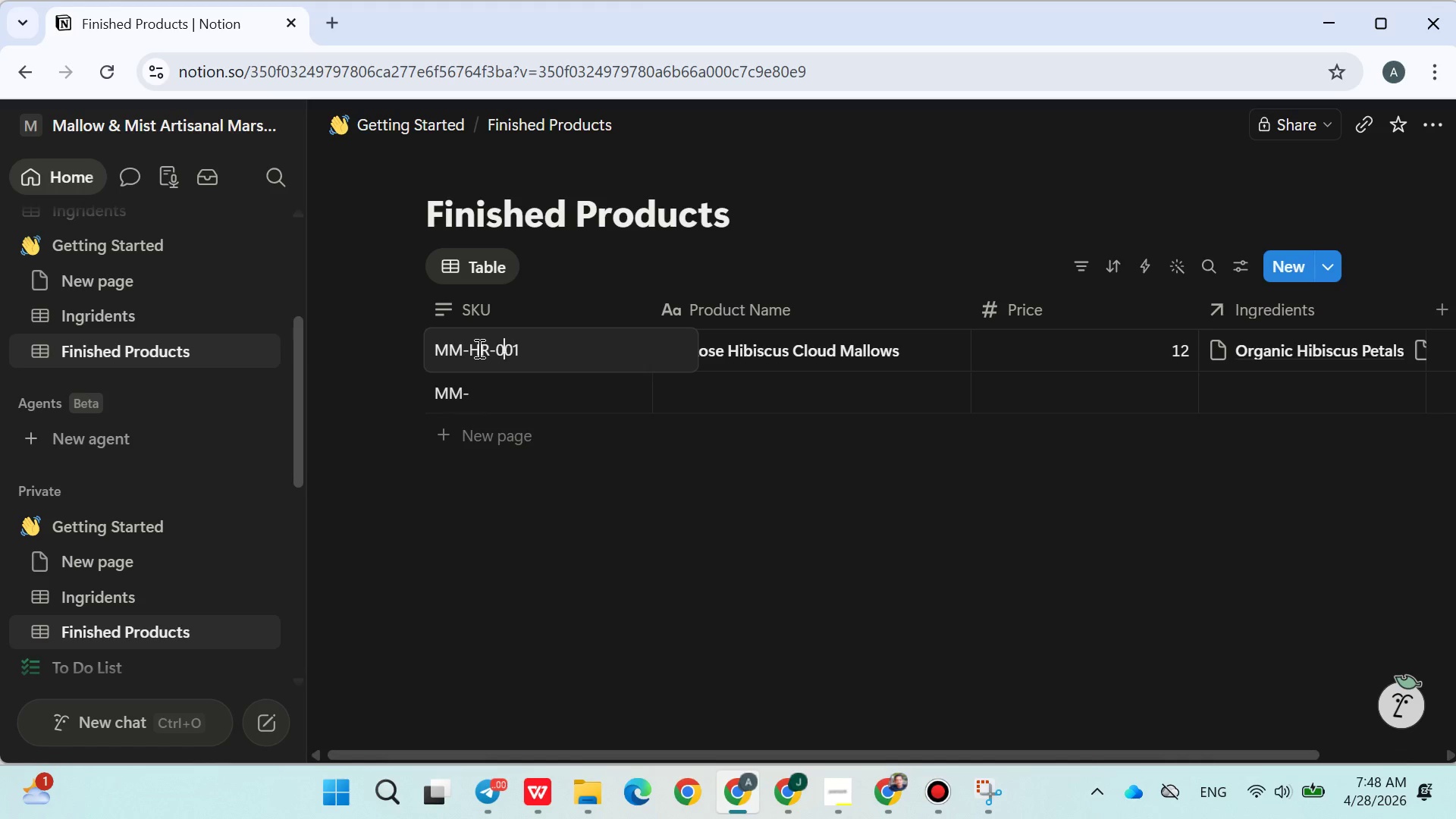 
key(ArrowLeft)
 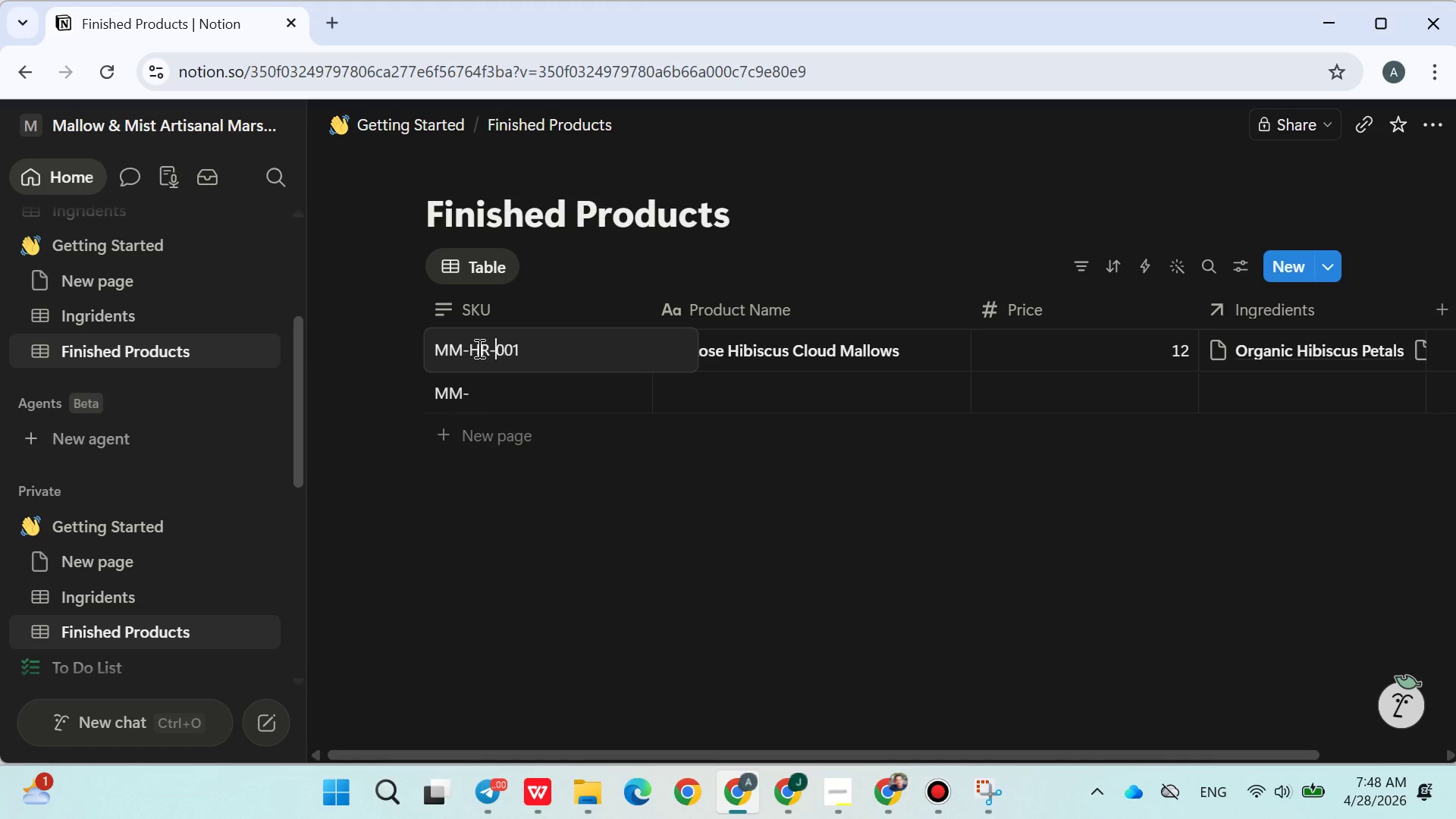 
key(ArrowLeft)
 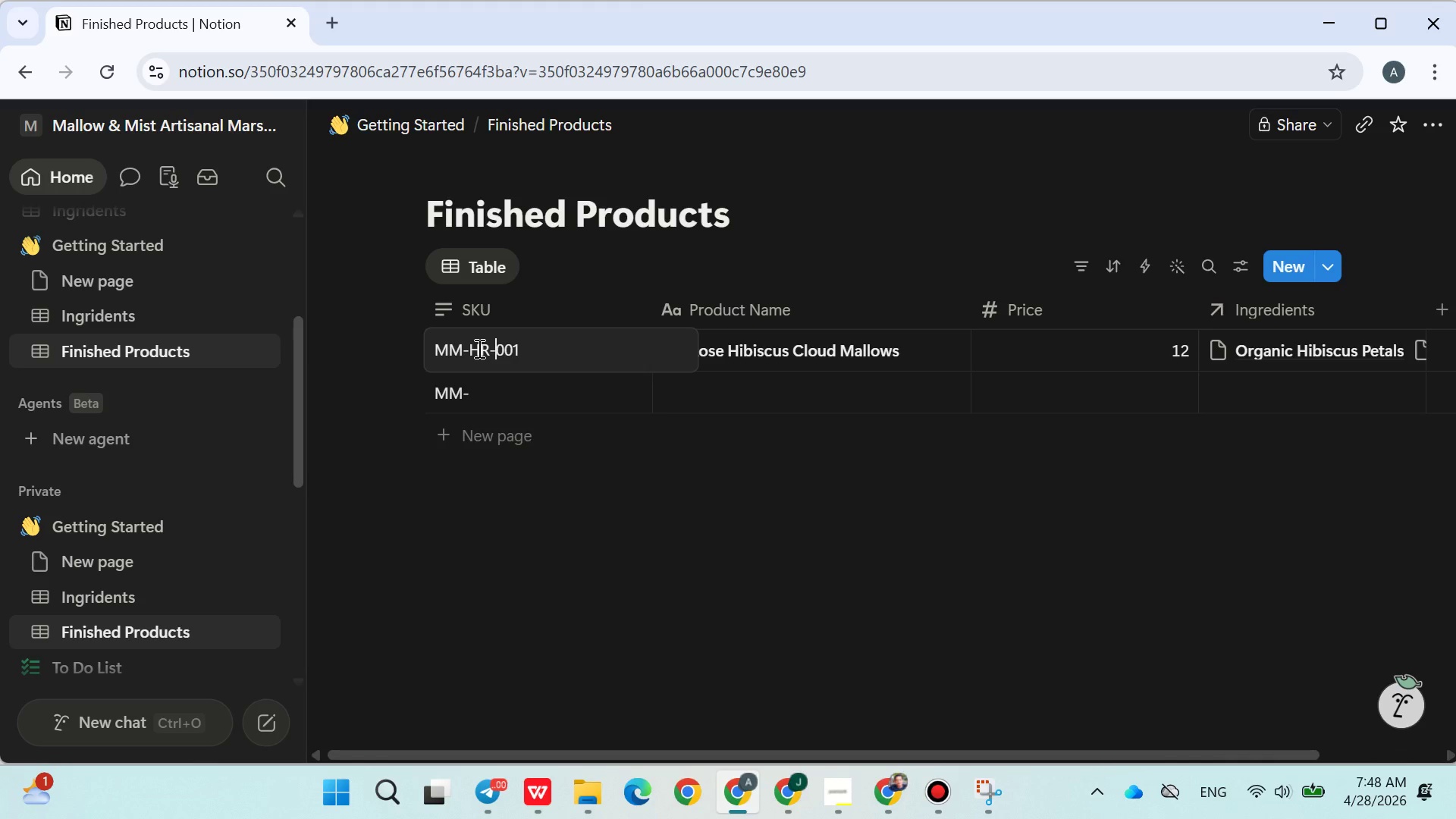 
key(ArrowLeft)
 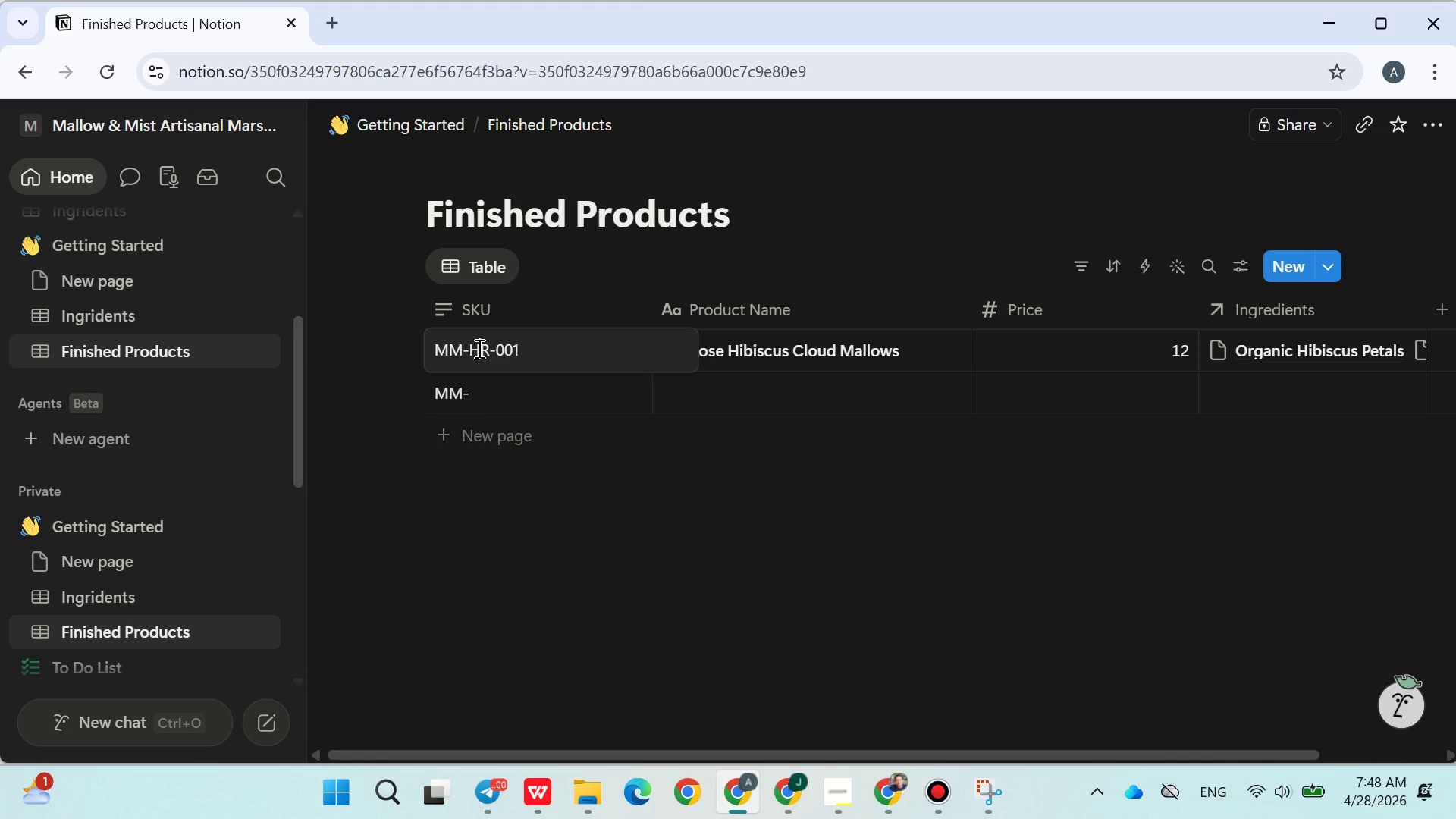 
key(ArrowLeft)
 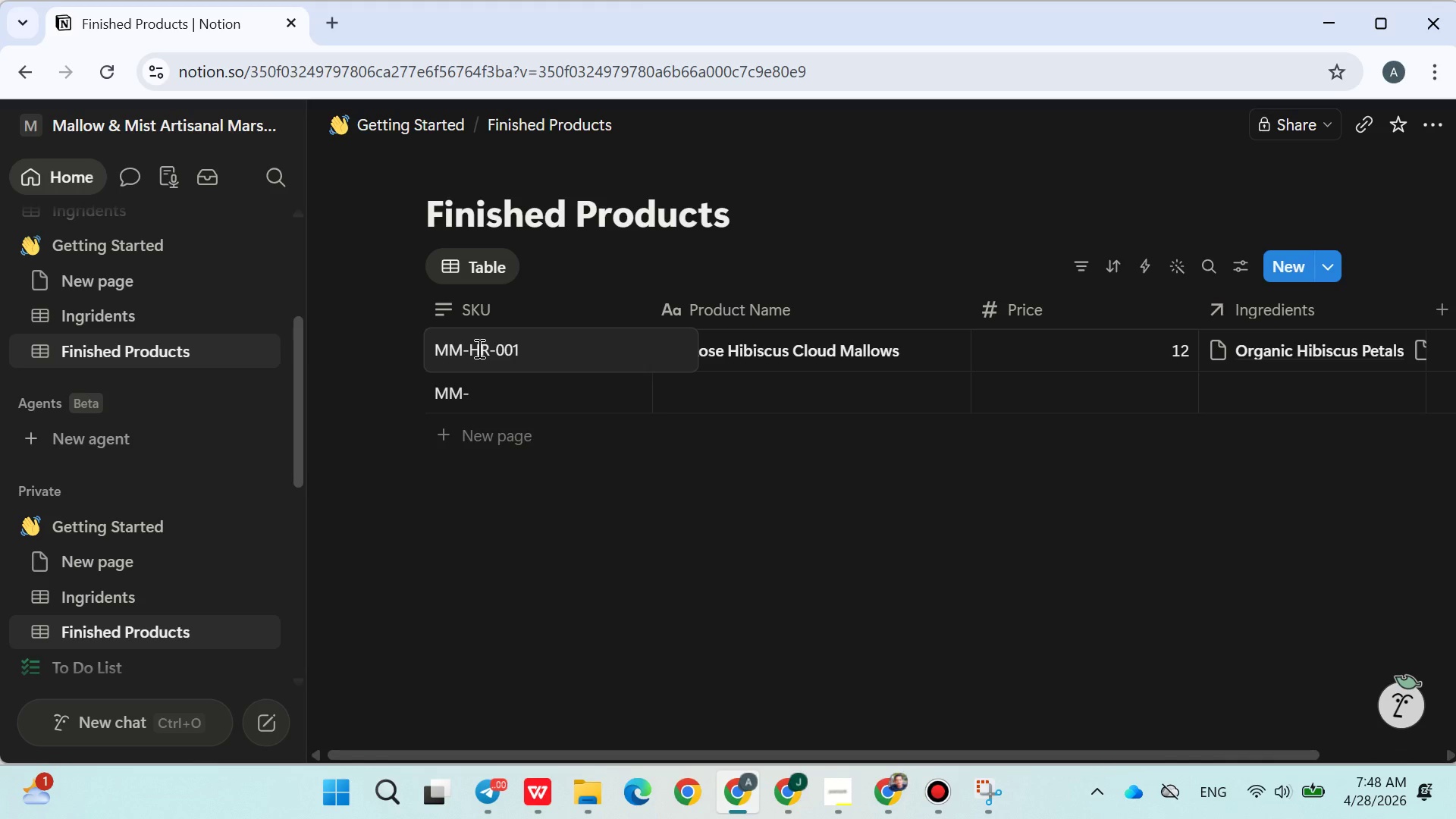 
key(Backspace)
 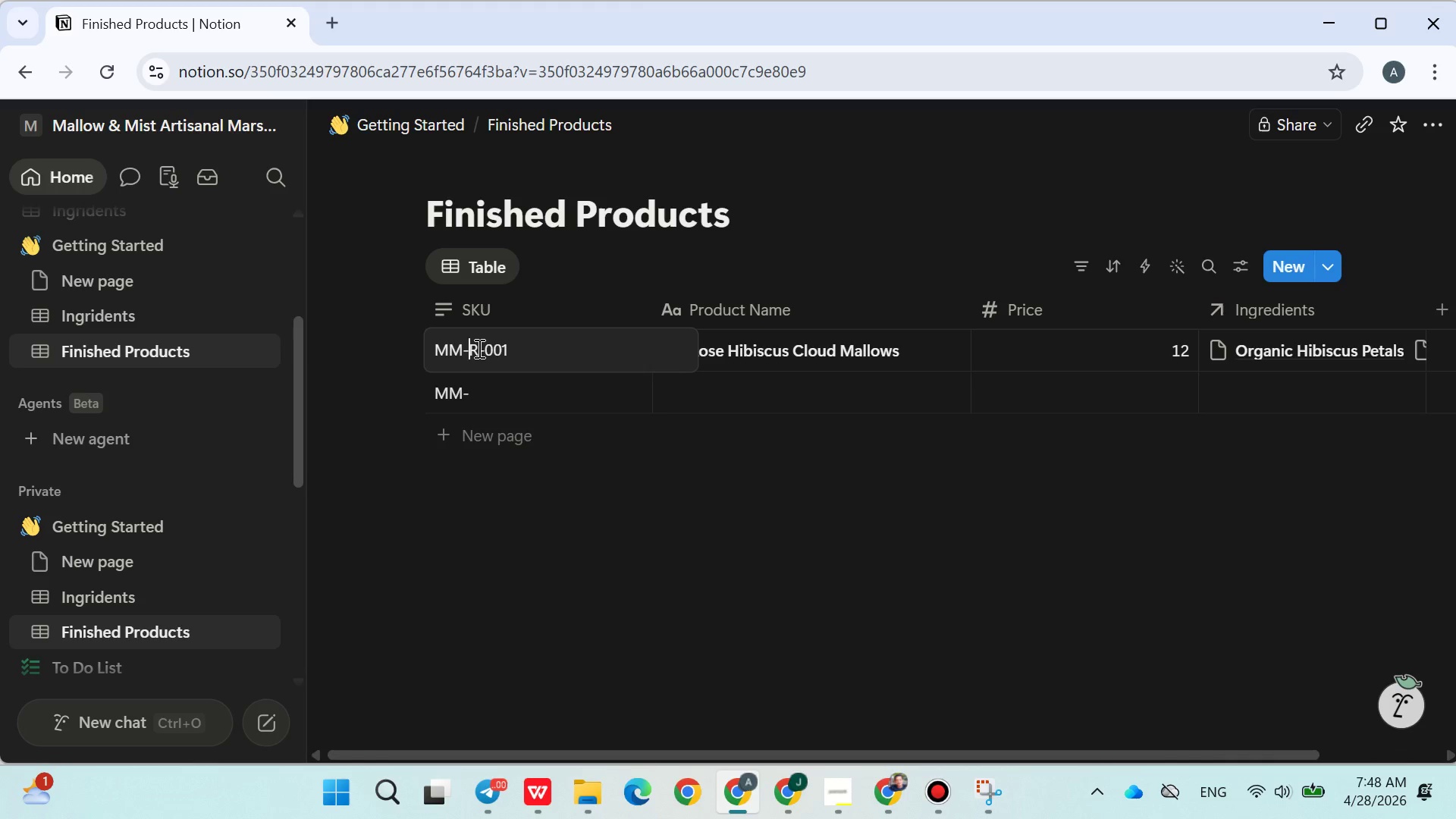 
key(ArrowRight)
 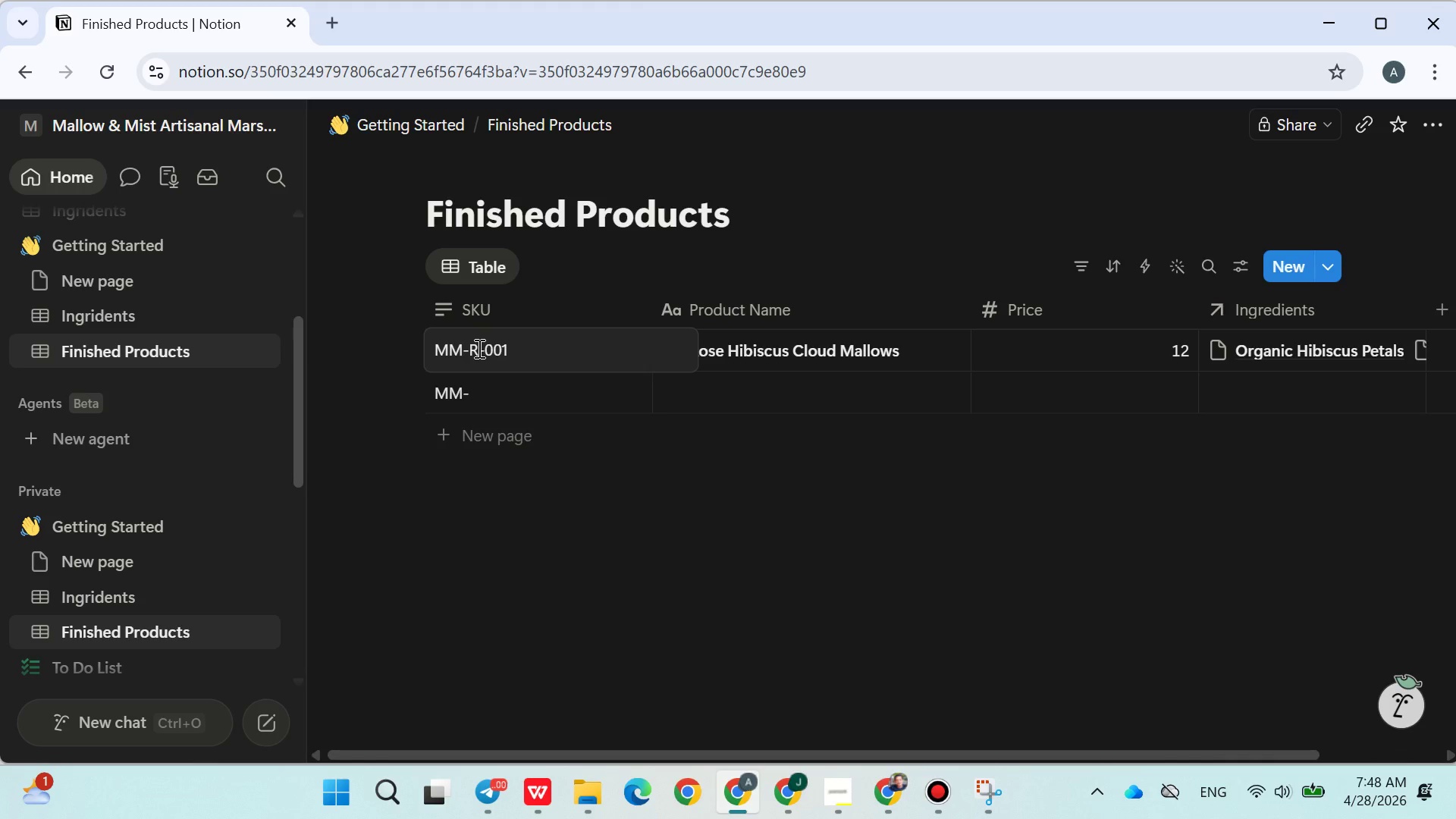 
key(Shift+H)
 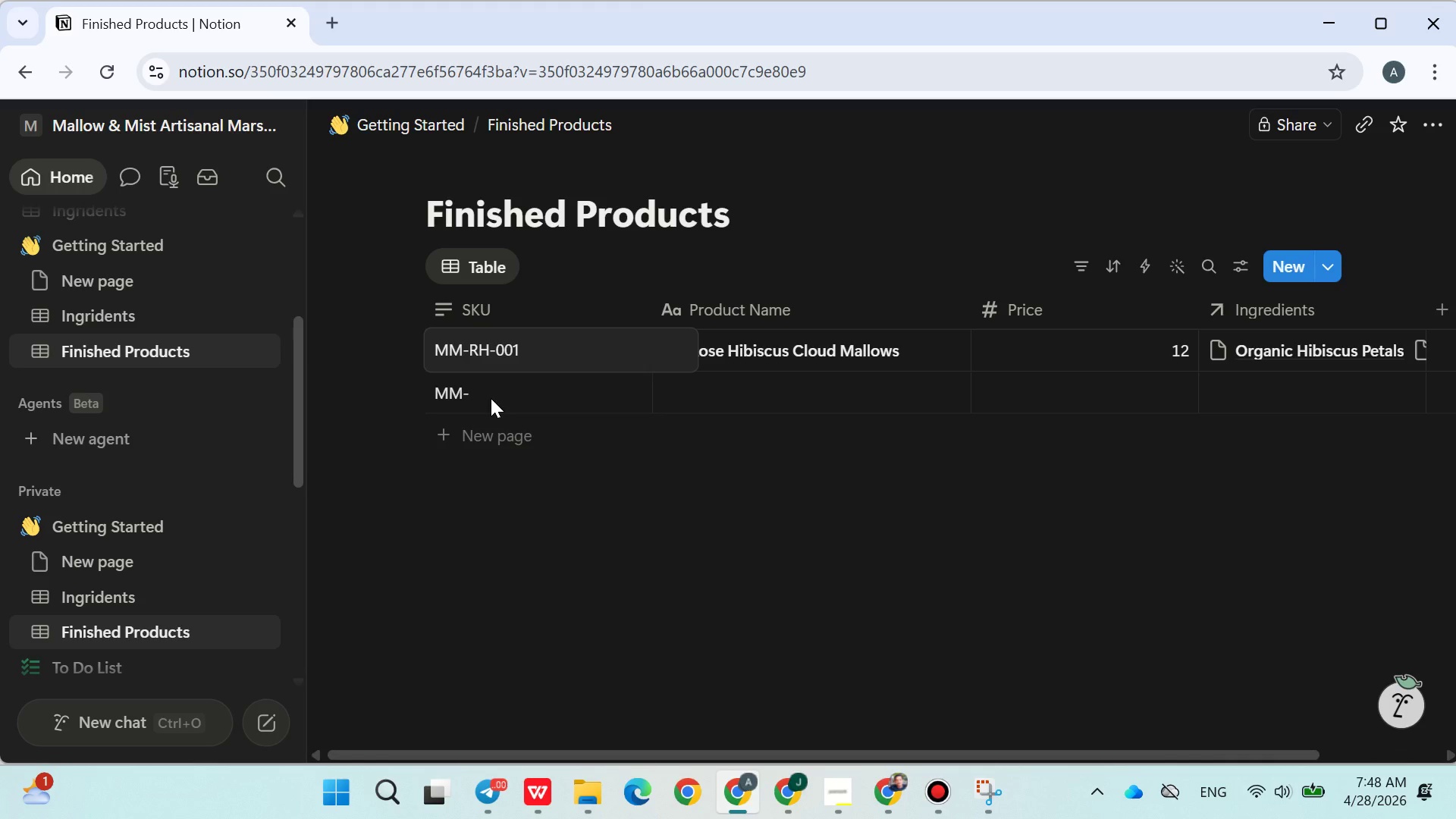 
double_click([491, 398])
 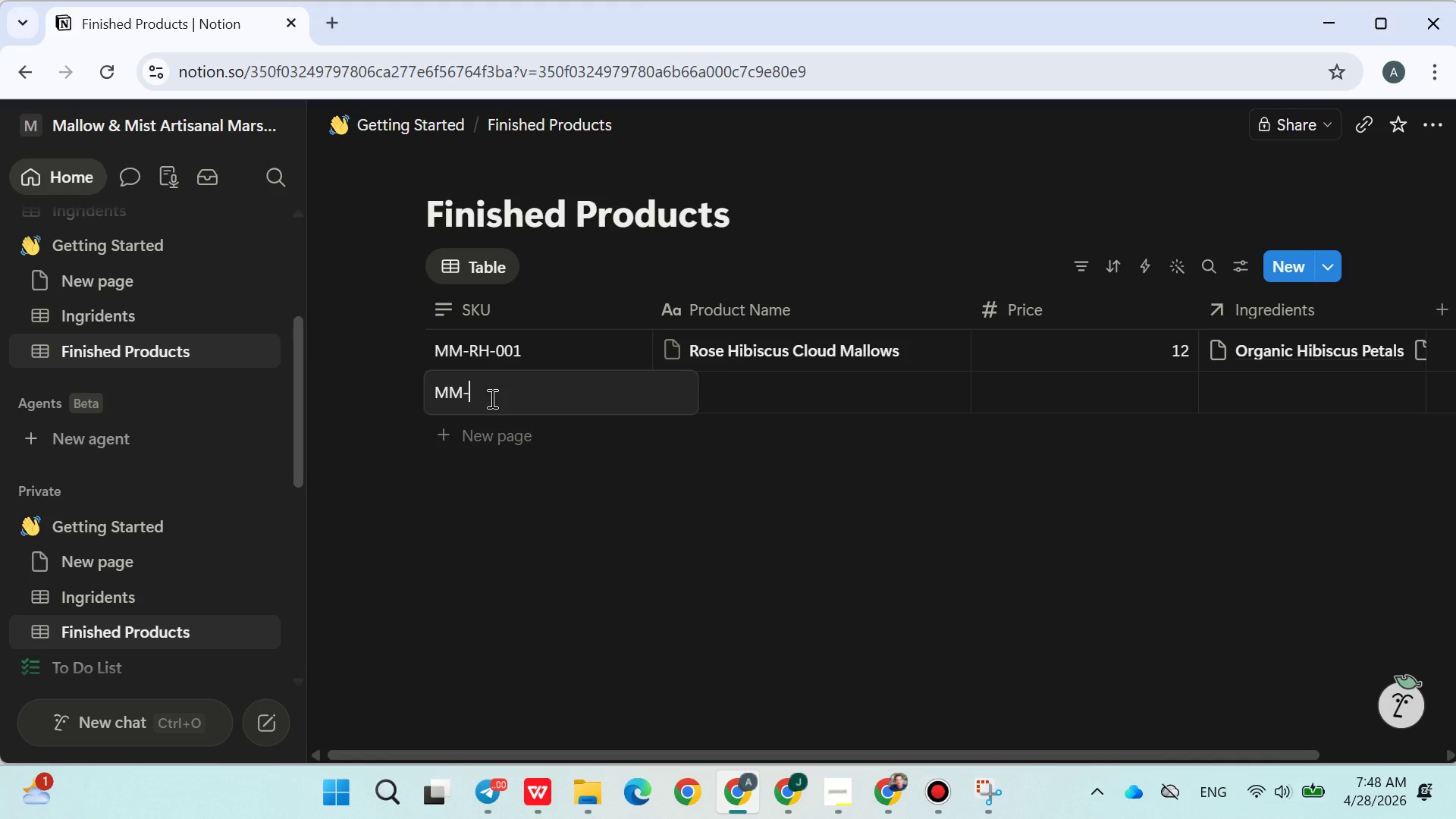 
type(CL-002)
 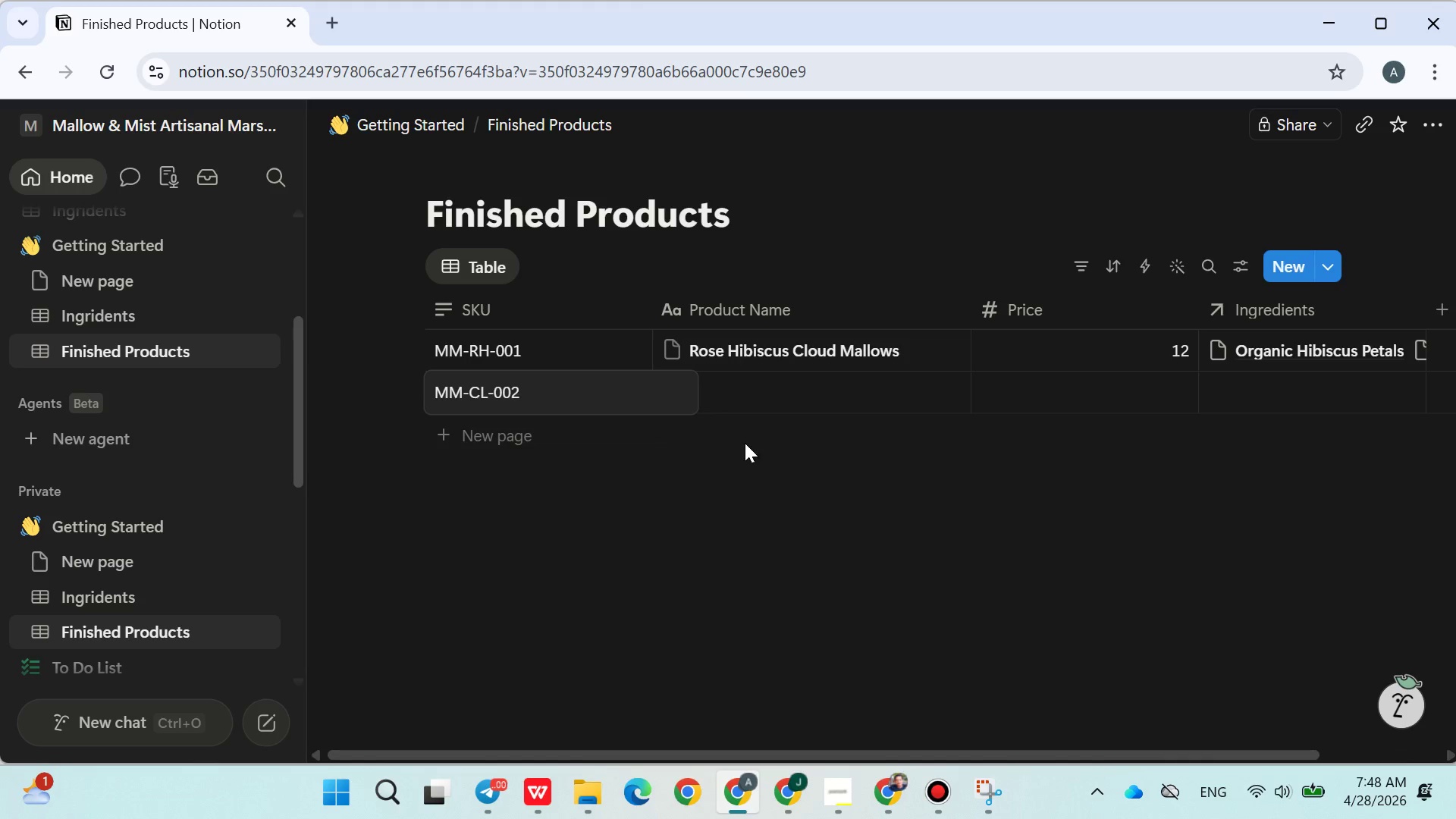 
left_click([783, 466])
 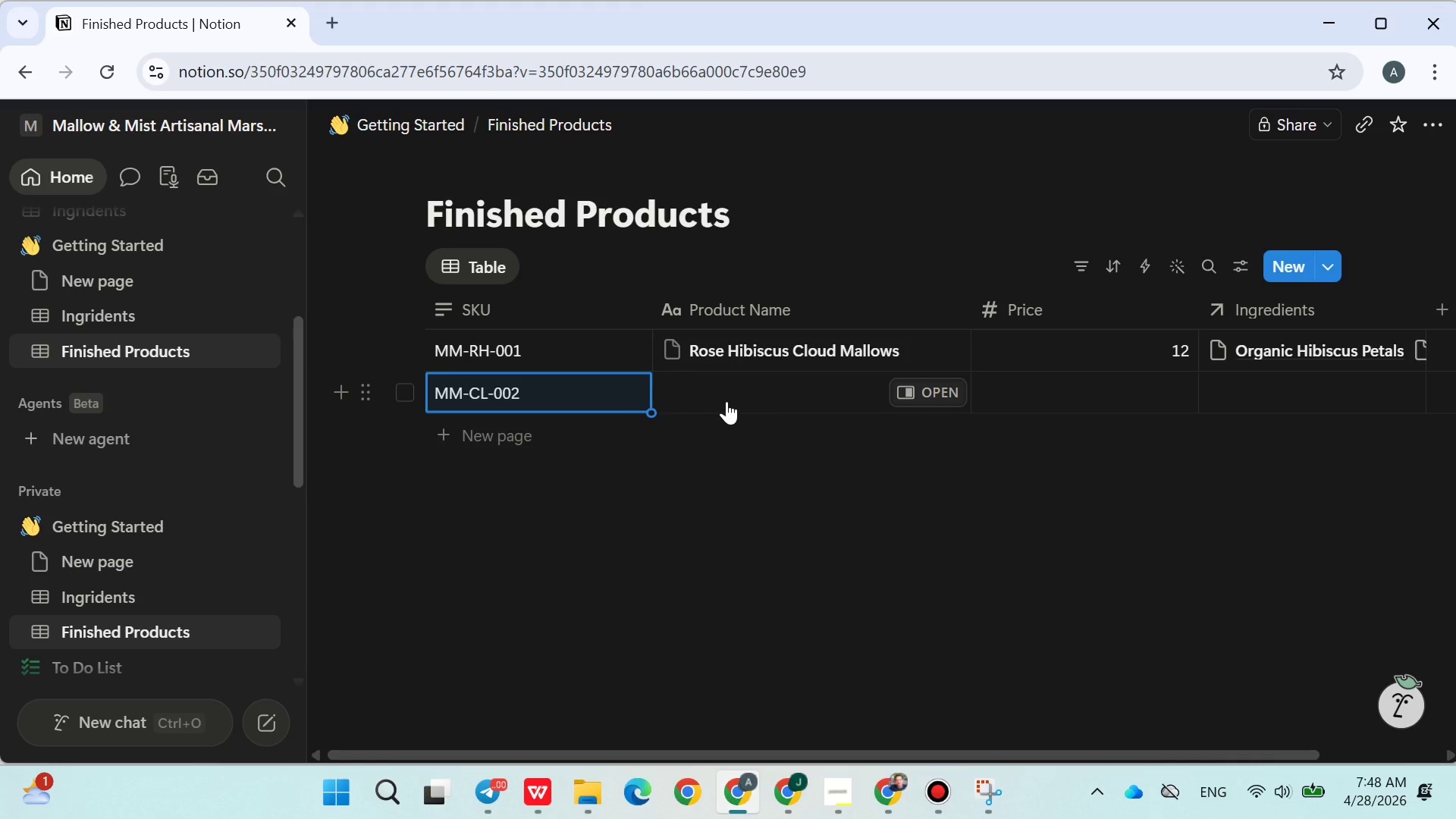 
left_click([724, 403])
 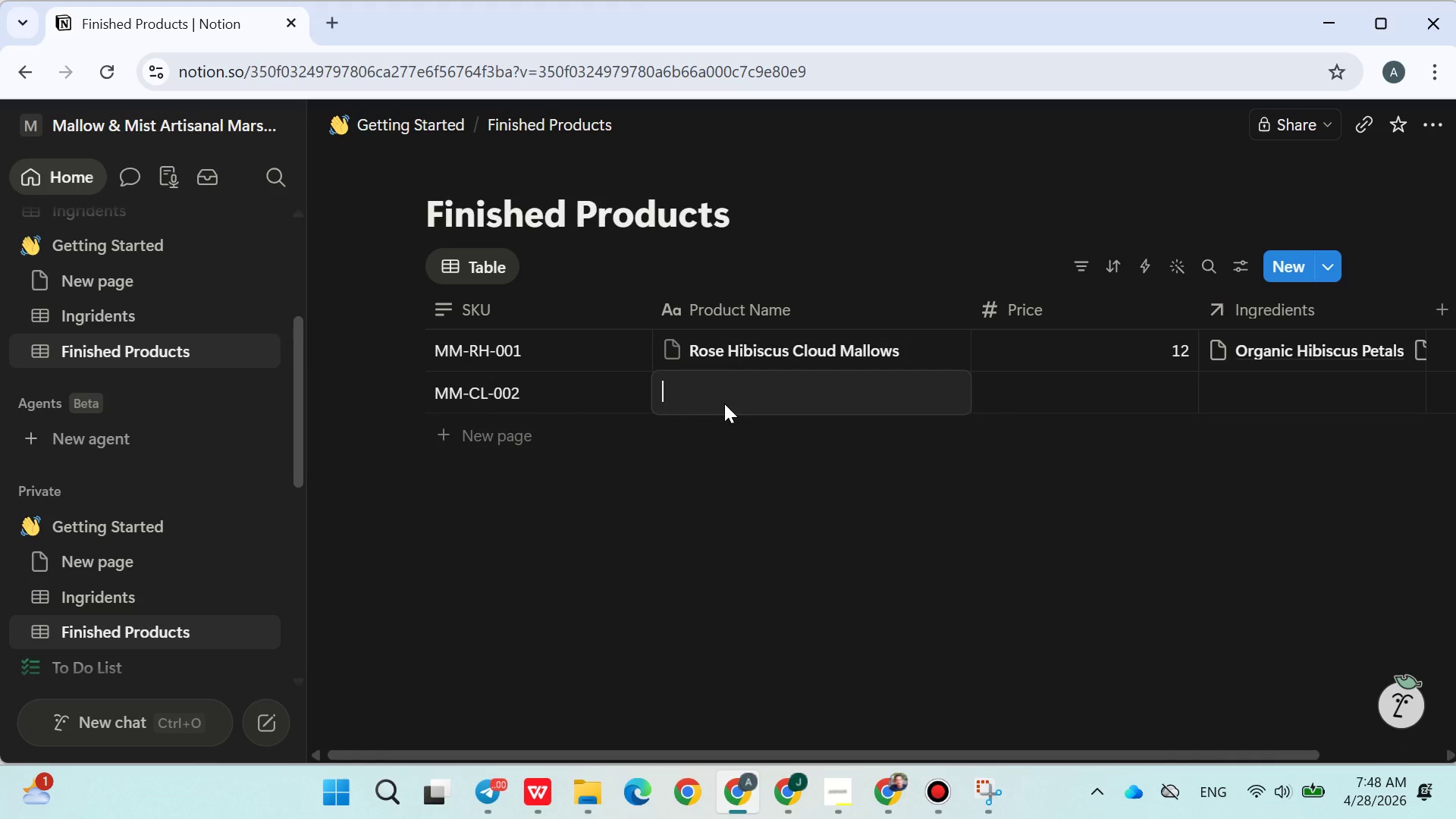 
type(Citrus Lavender Mash)
 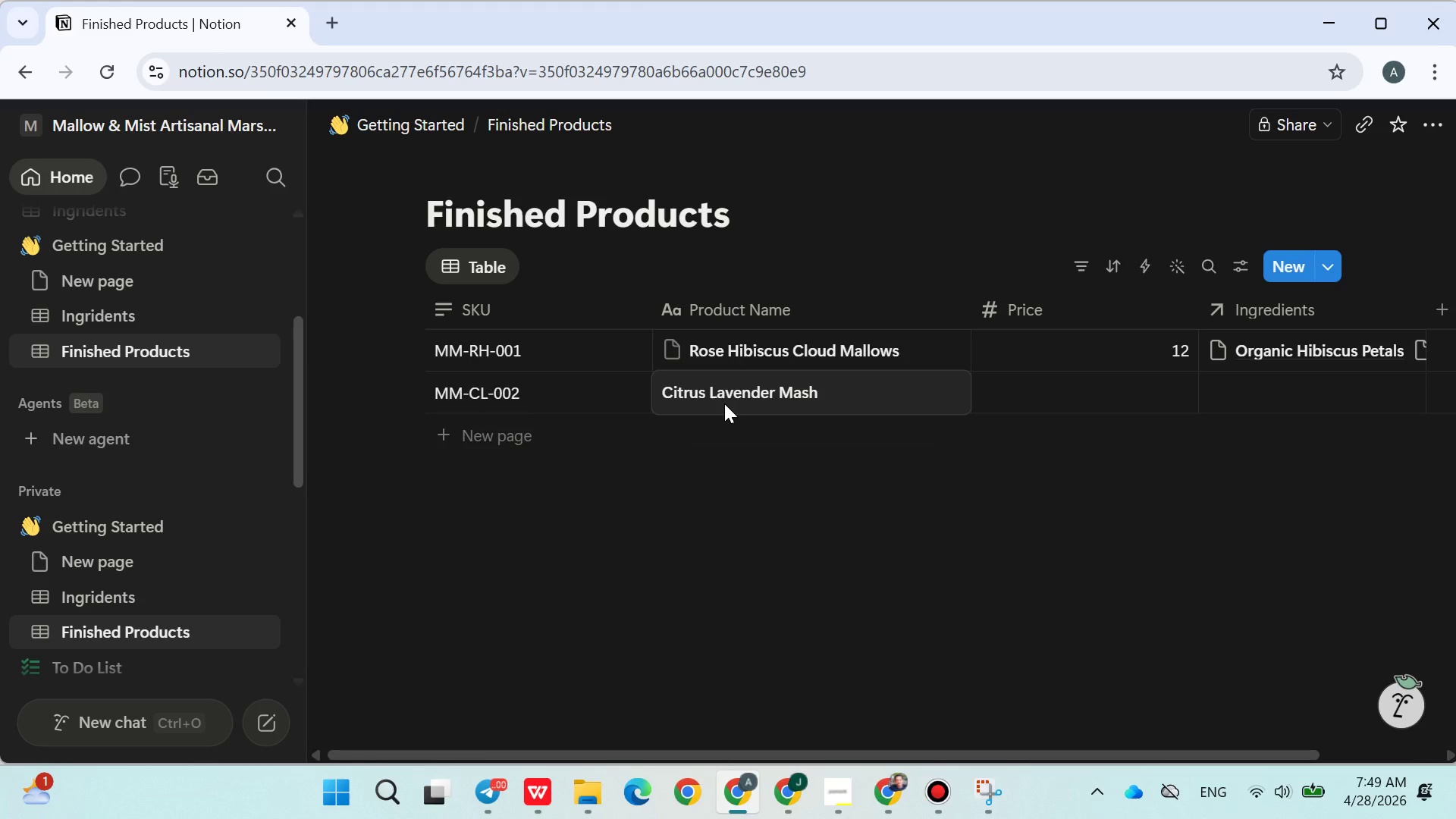 
key(Backspace)
key(Backspace)
type(rsh)
 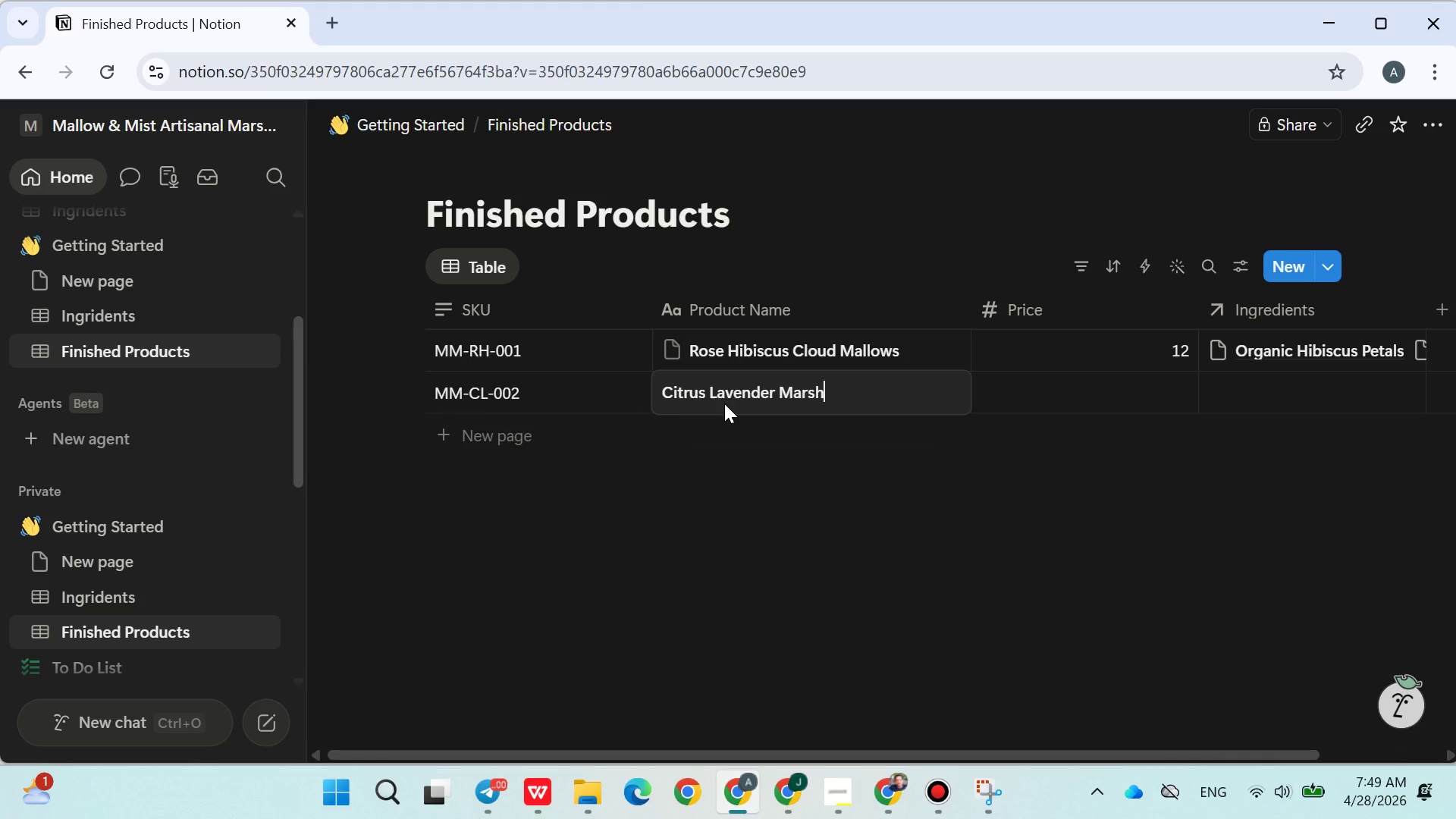 
type(mallows)
 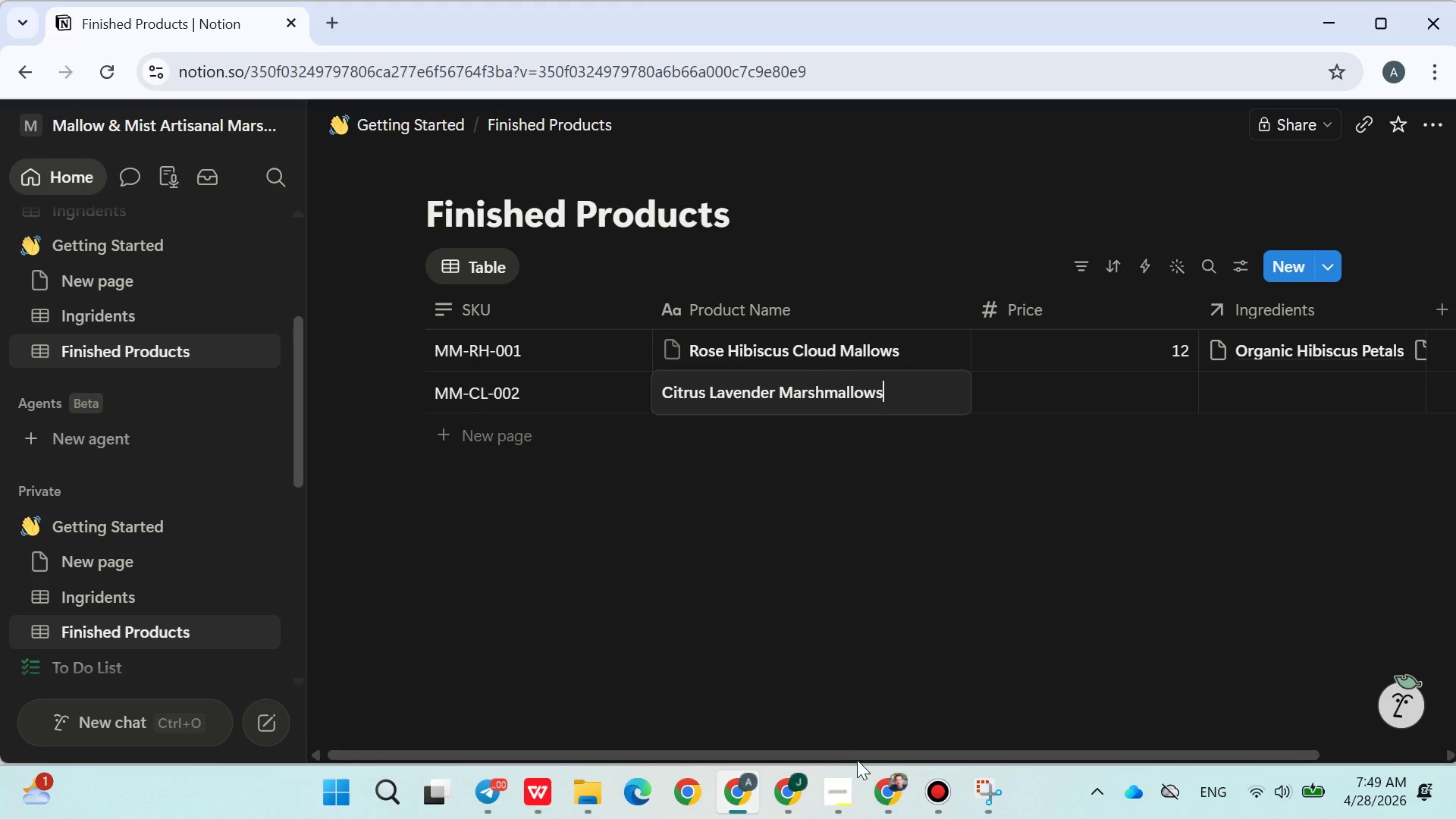 
left_click([840, 788])